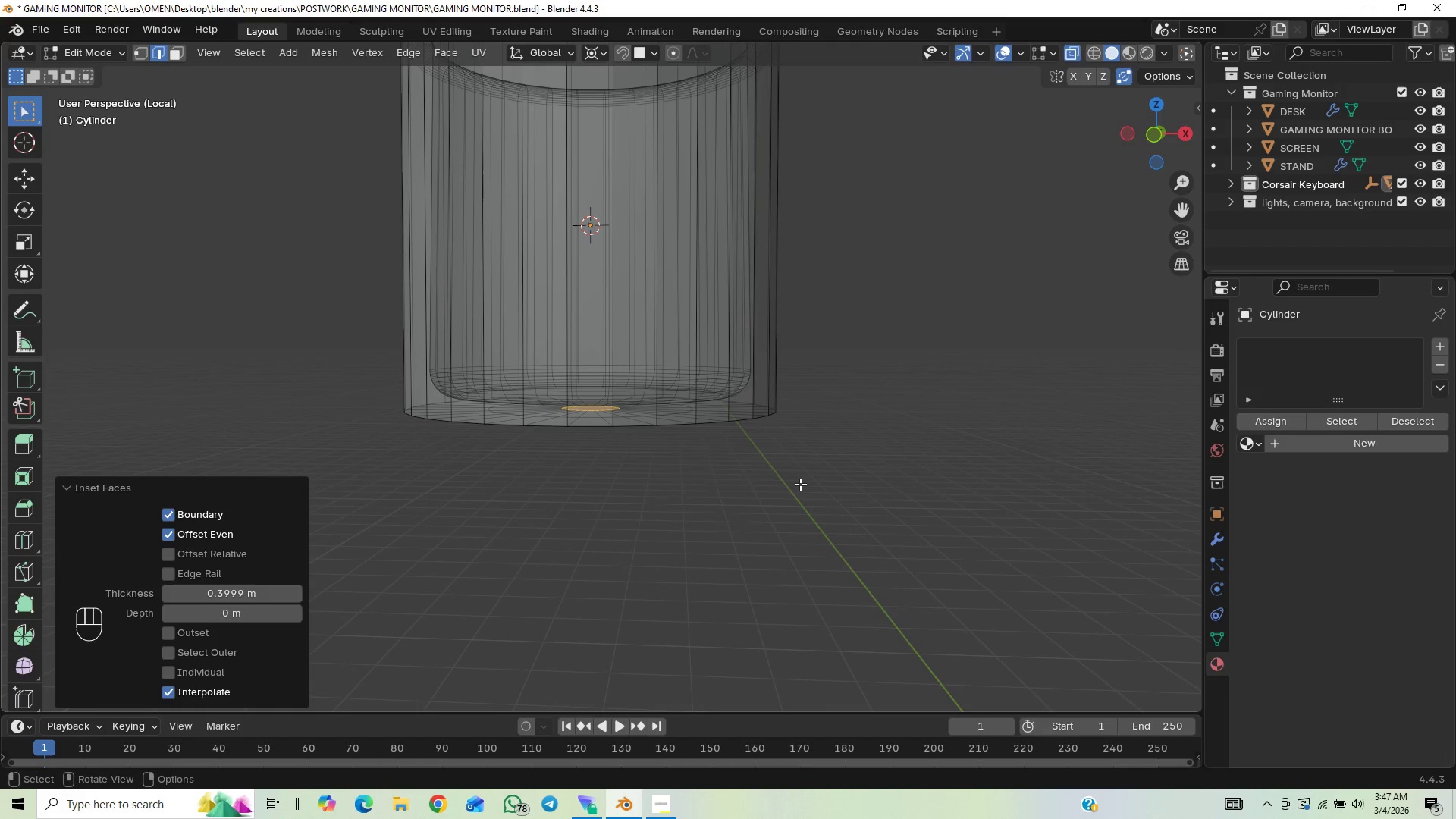 
type([End]gz)
 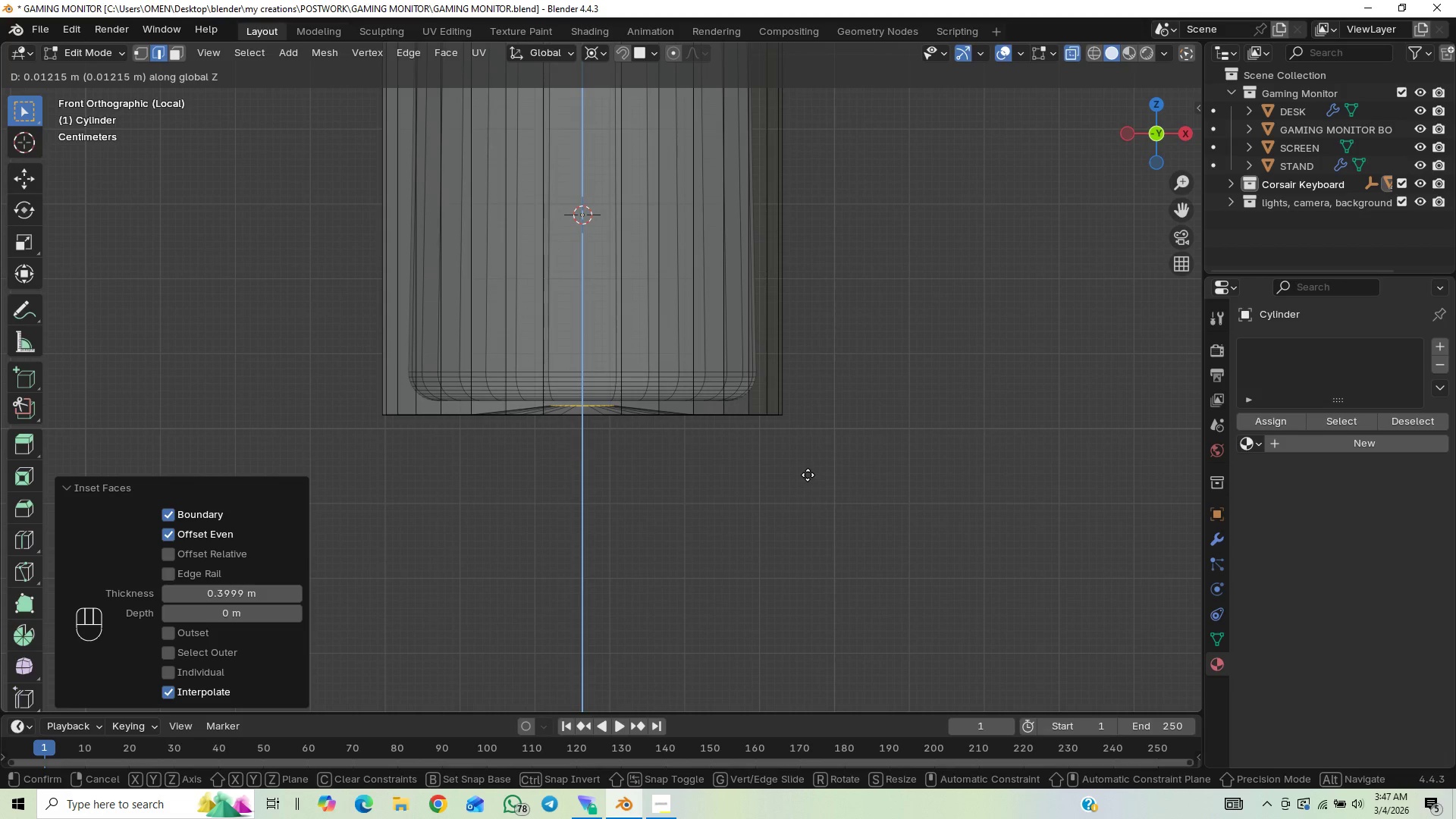 
wait(5.03)
 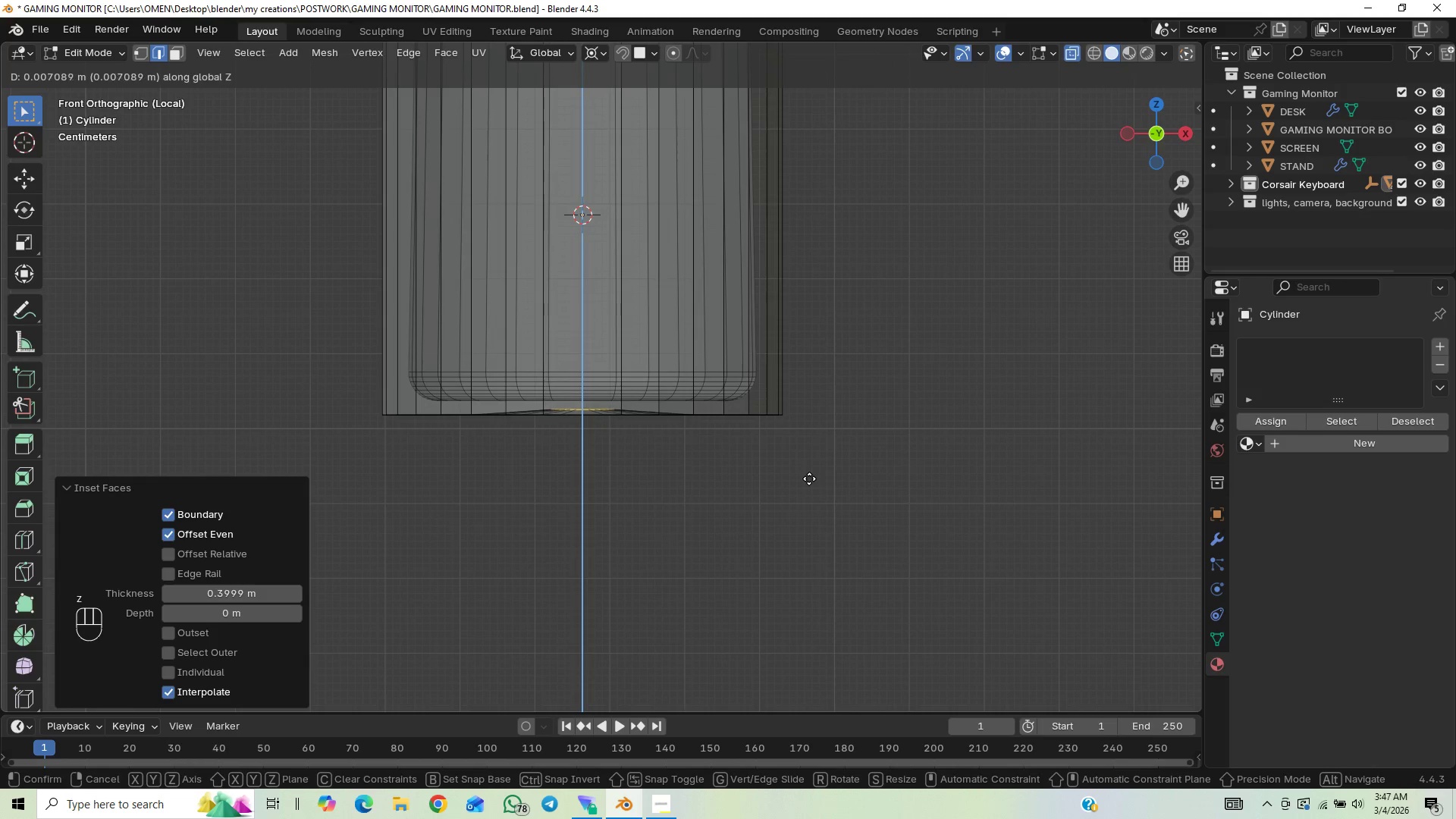 
left_click([808, 476])
 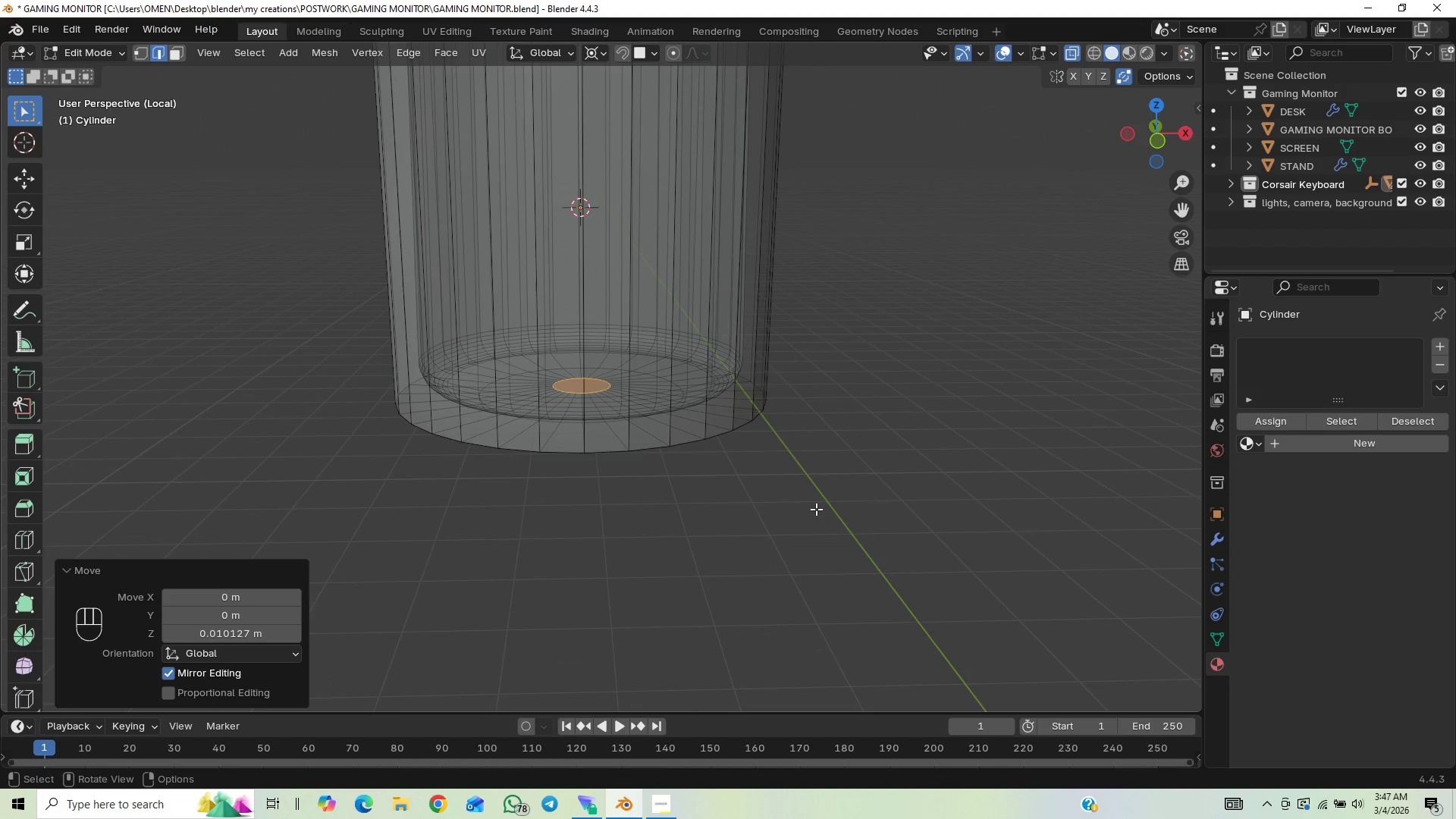 
left_click([730, 451])
 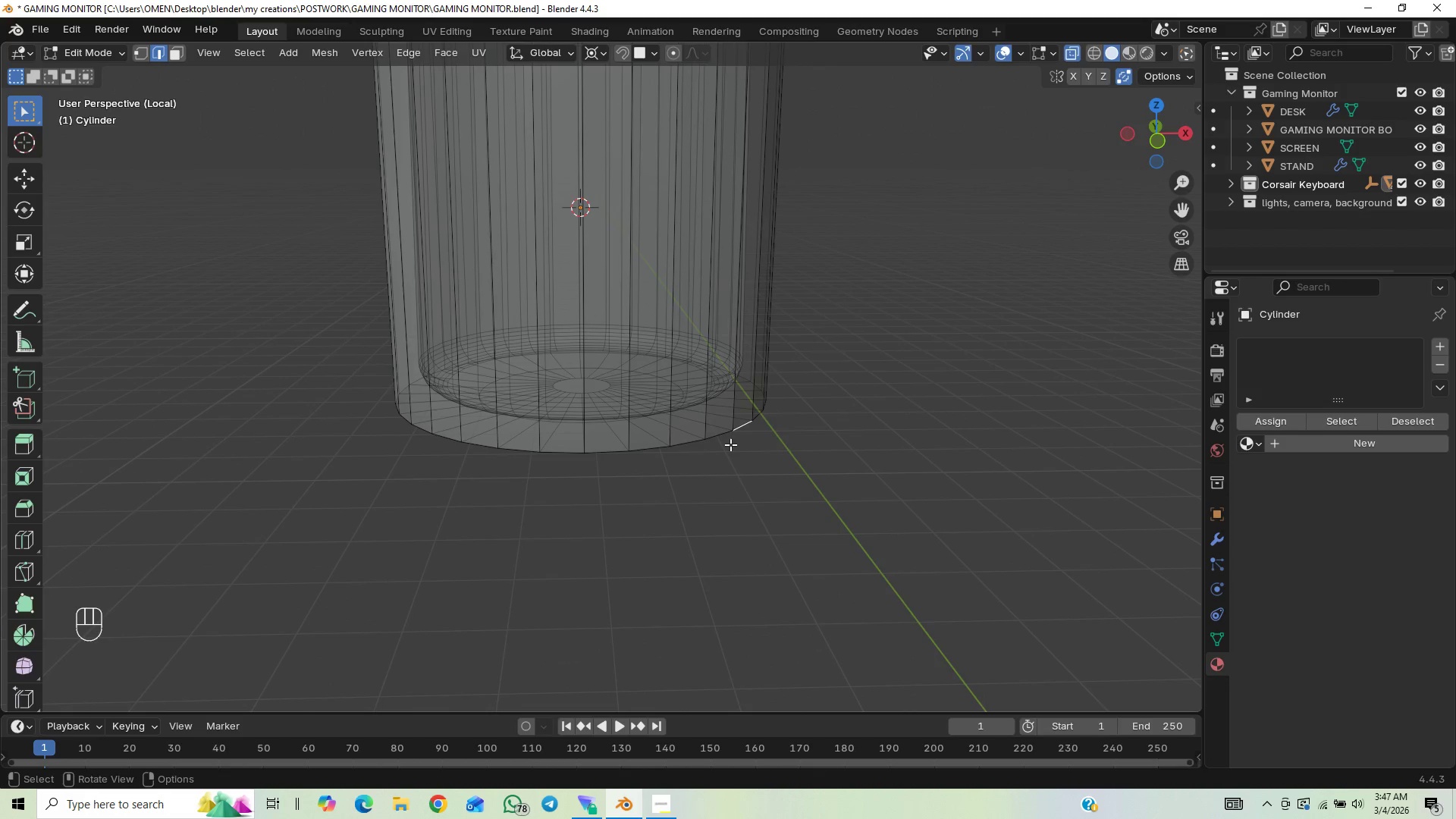 
hold_key(key=ShiftLeft, duration=0.8)
hold_key(key=AltLeft, duration=0.66)
left_click([730, 442])
 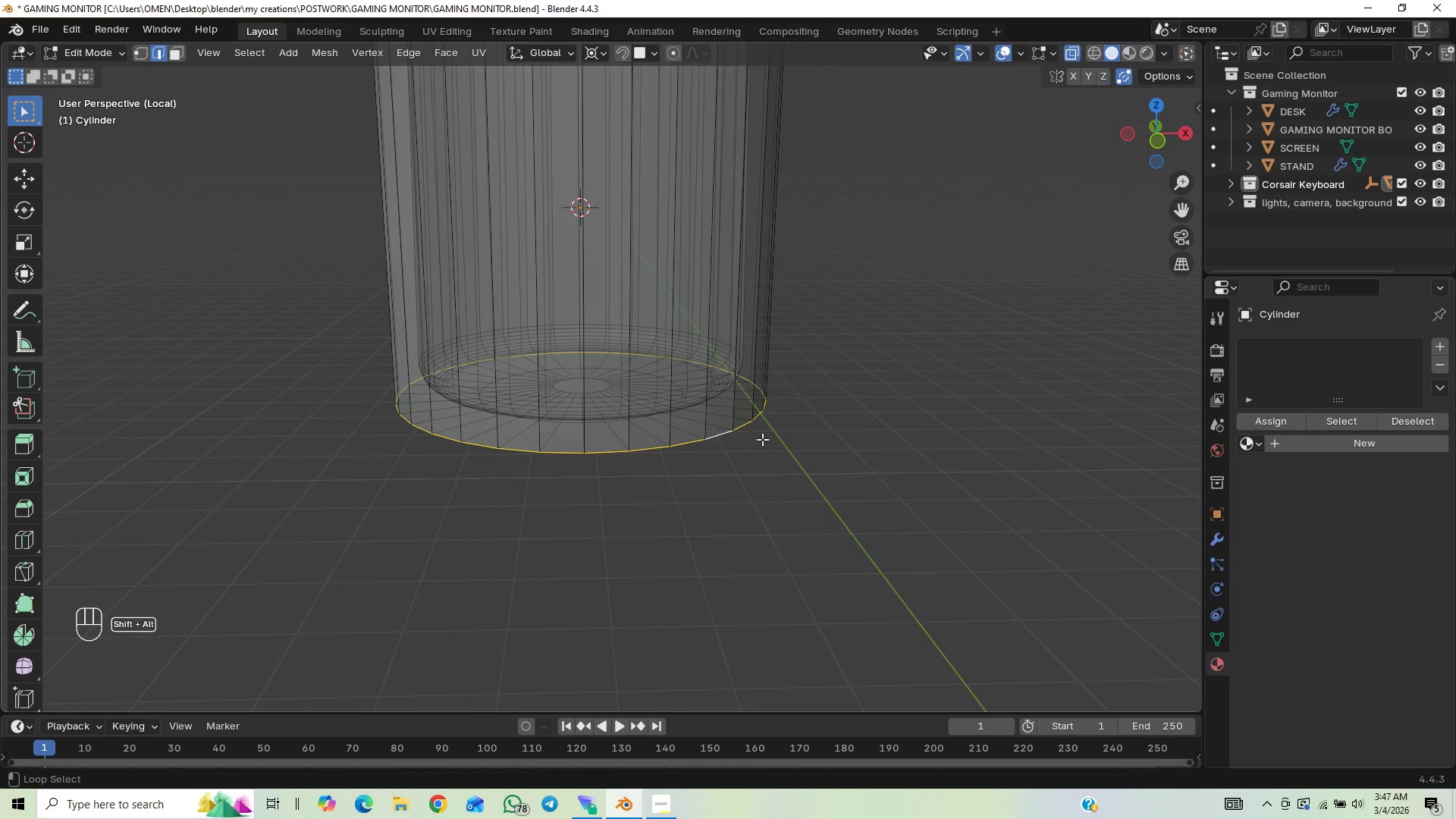 
key(Control+B)
 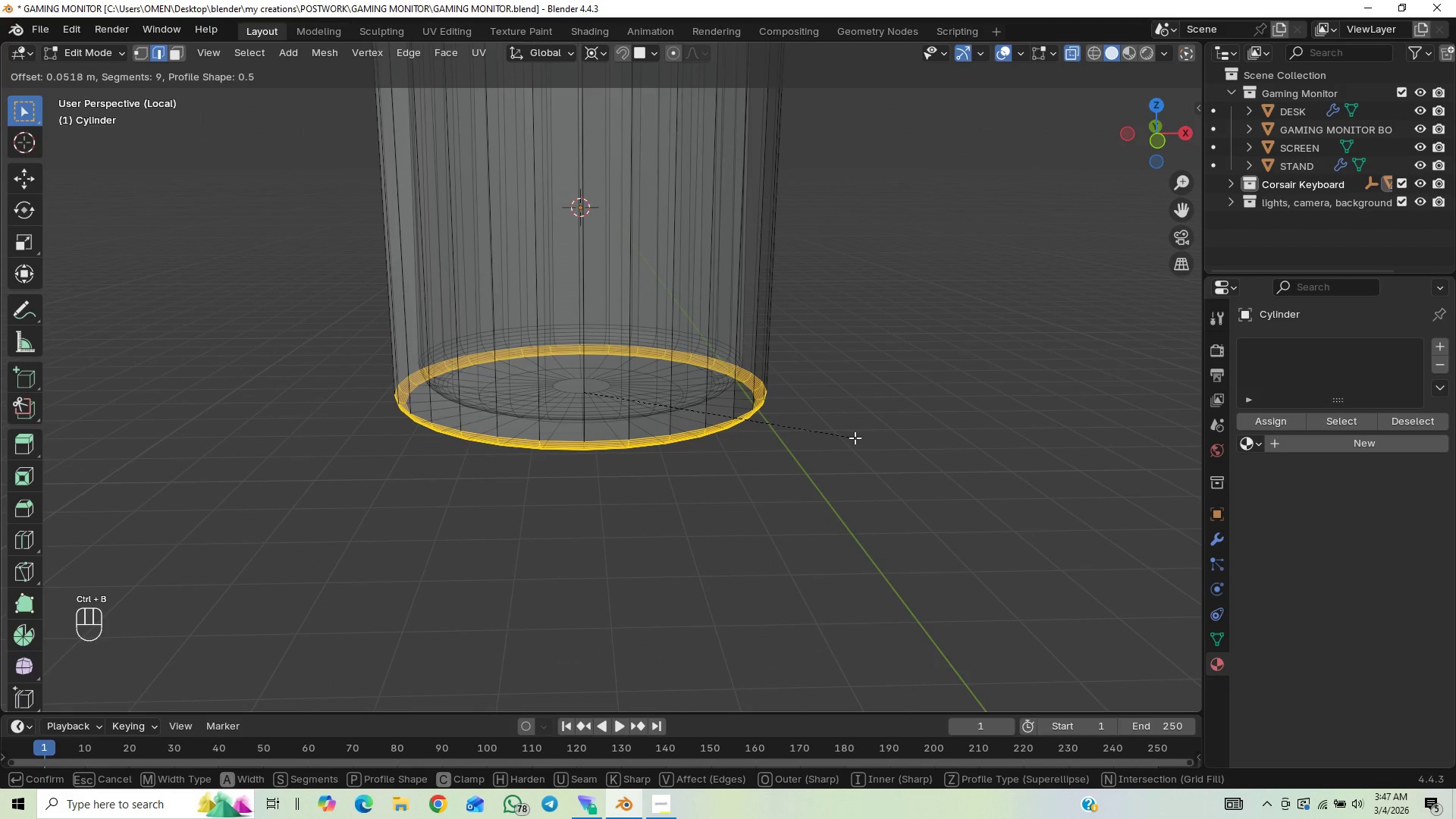 
left_click([855, 438])
 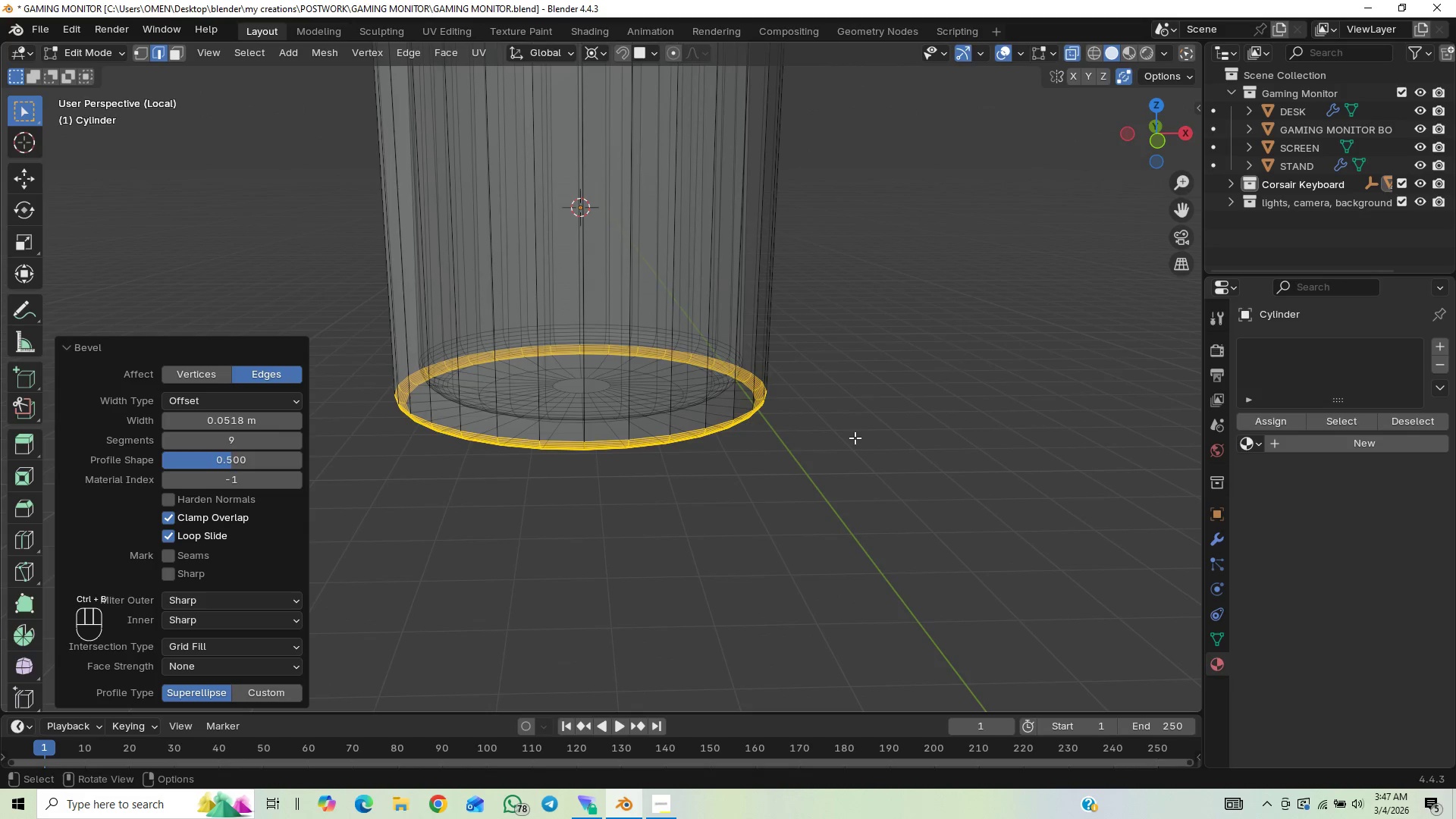 
key(Control+S)
 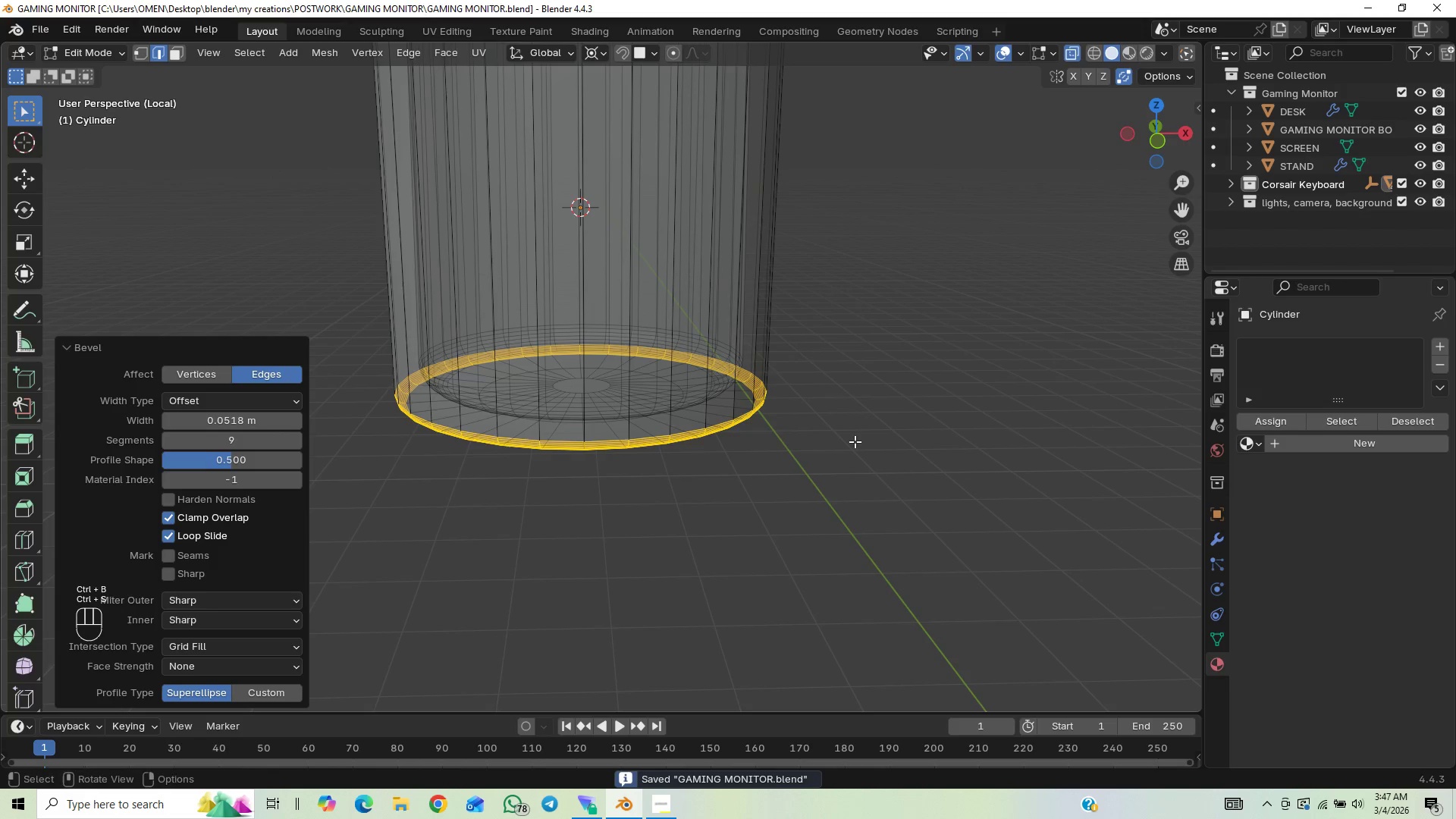 
scroll: coordinate [854, 445], scroll_direction: down, amount: 2.0
 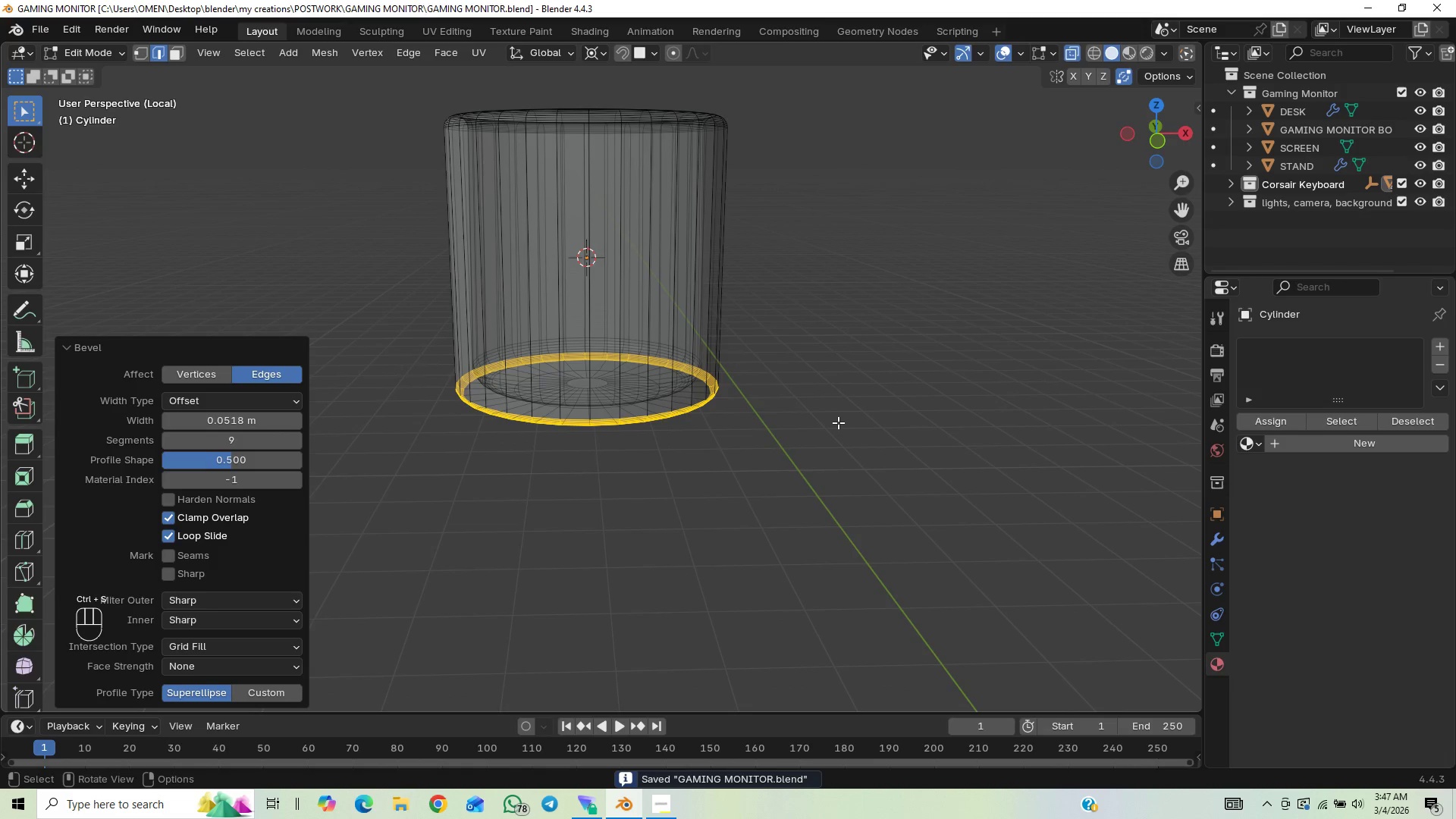 
key(End)
 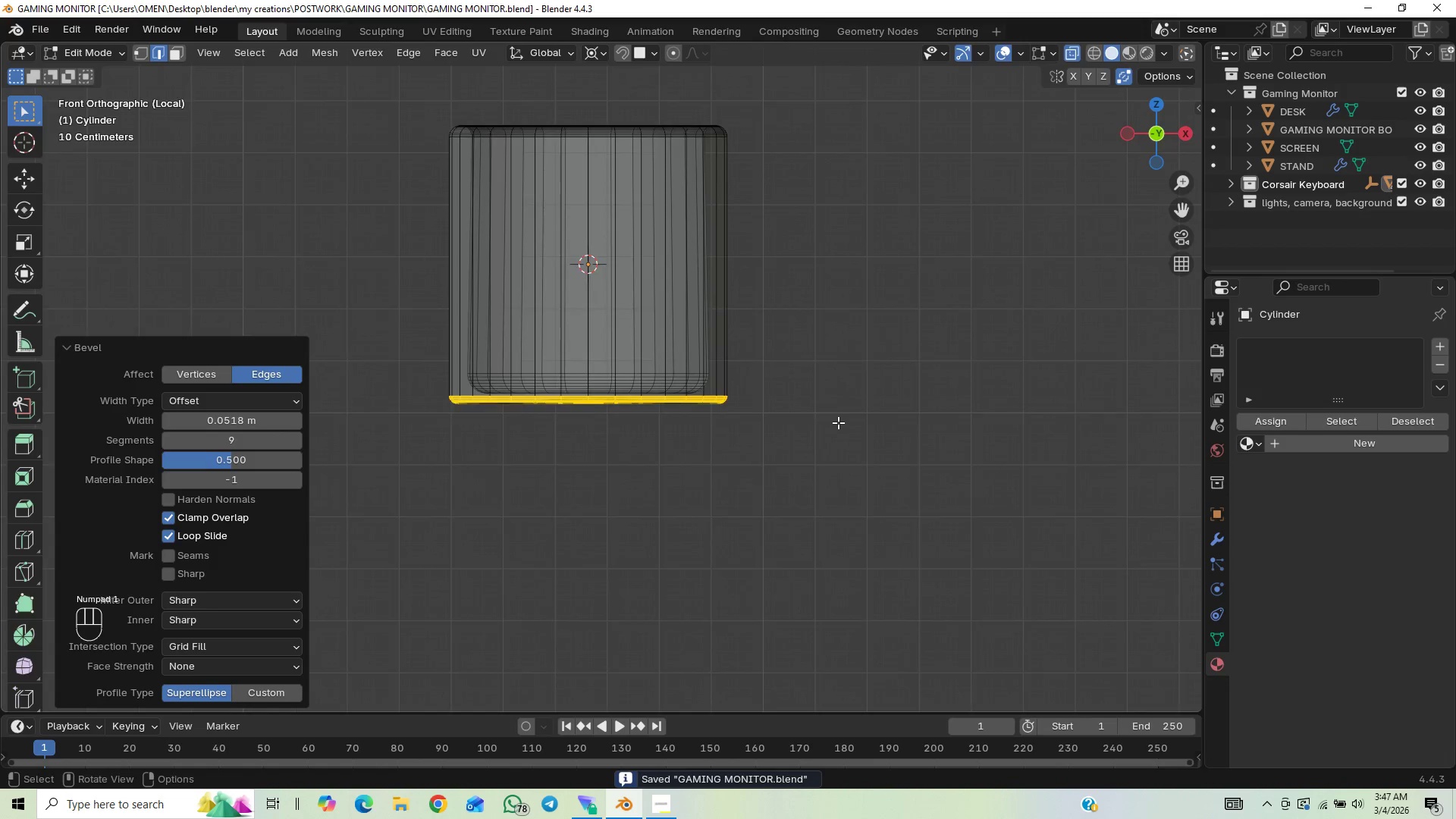 
scroll: coordinate [838, 422], scroll_direction: down, amount: 1.0
 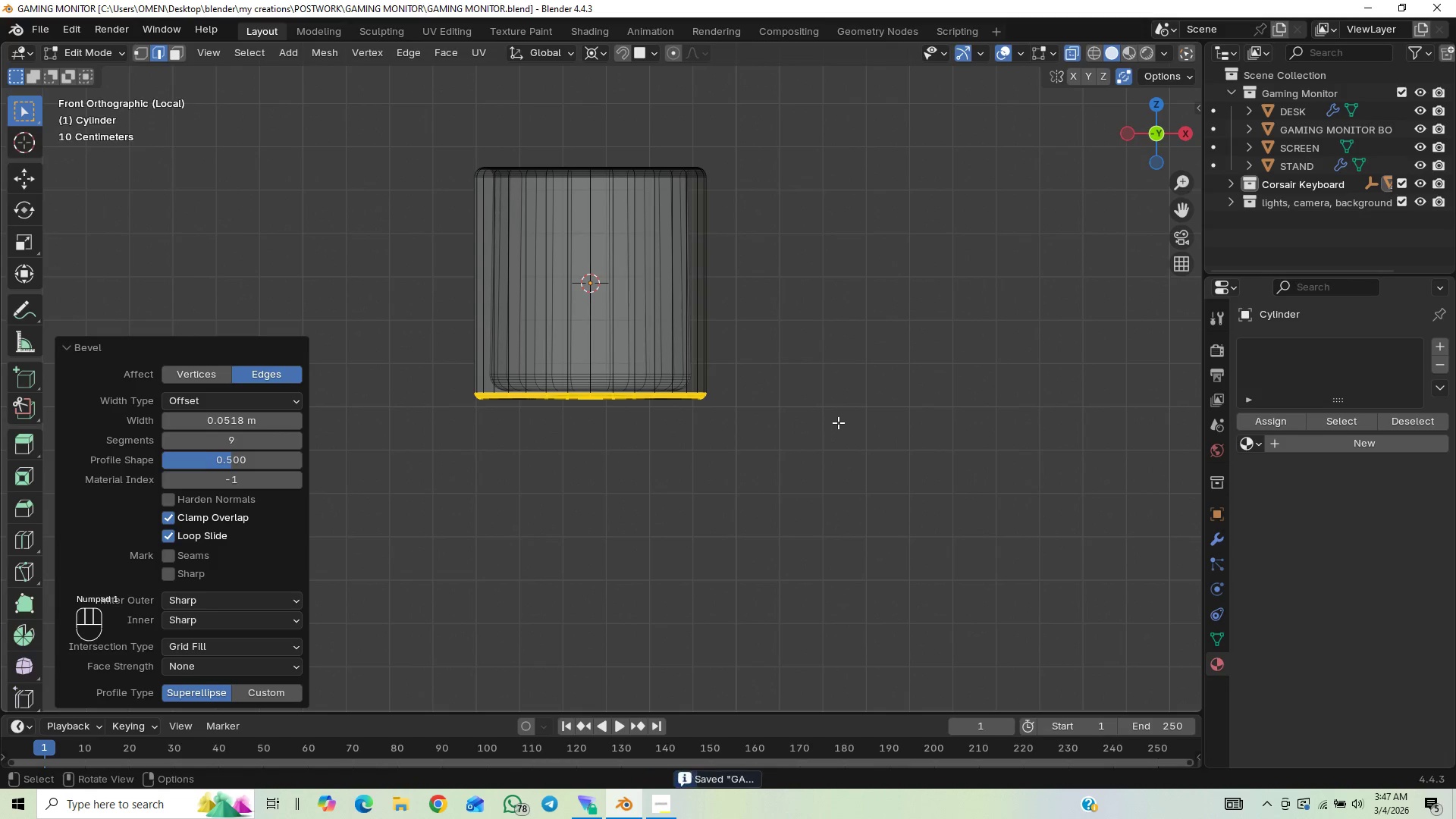 
key(Shift+A)
 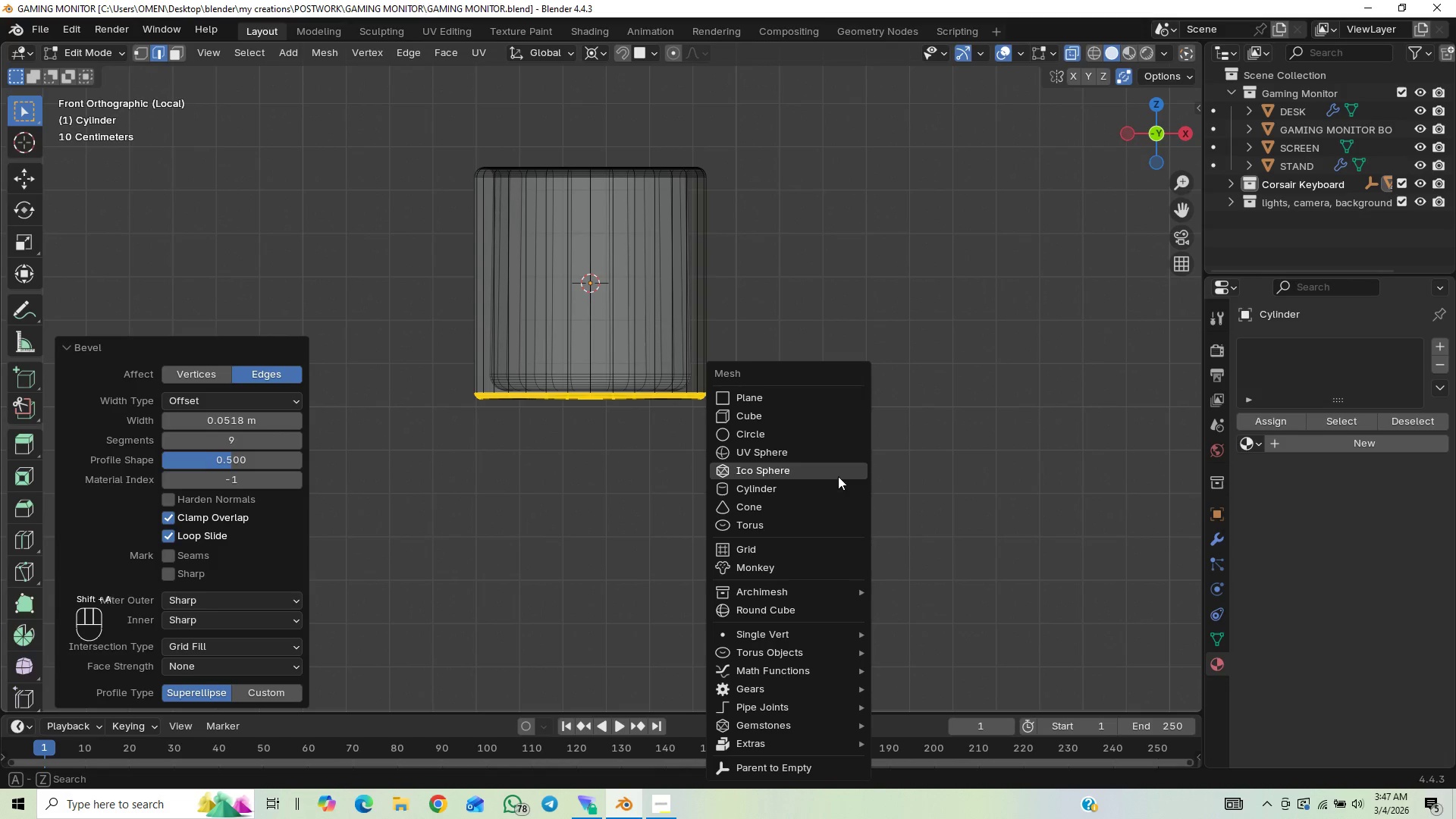 
left_click([829, 535])
 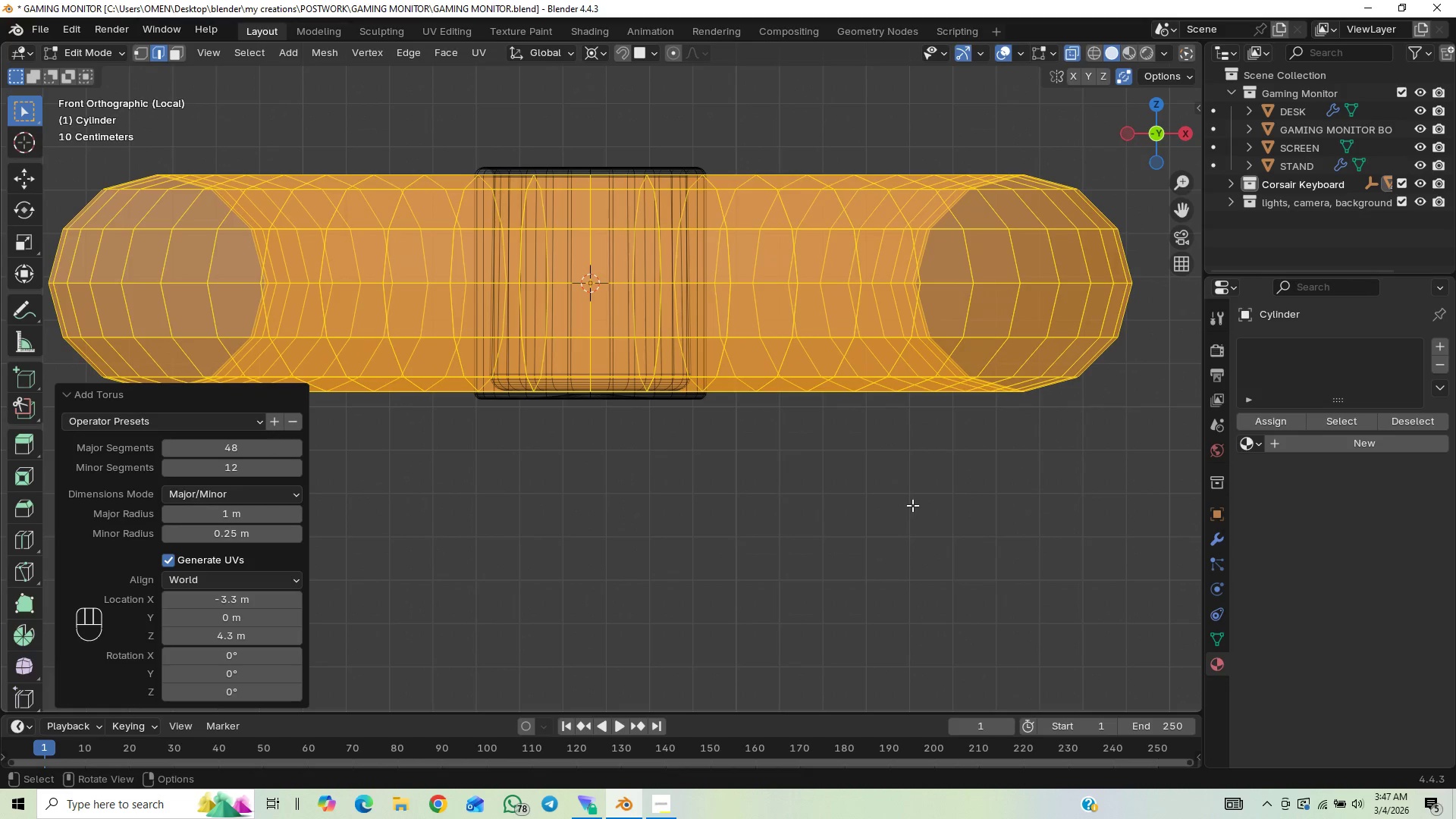 
type(rx90)
 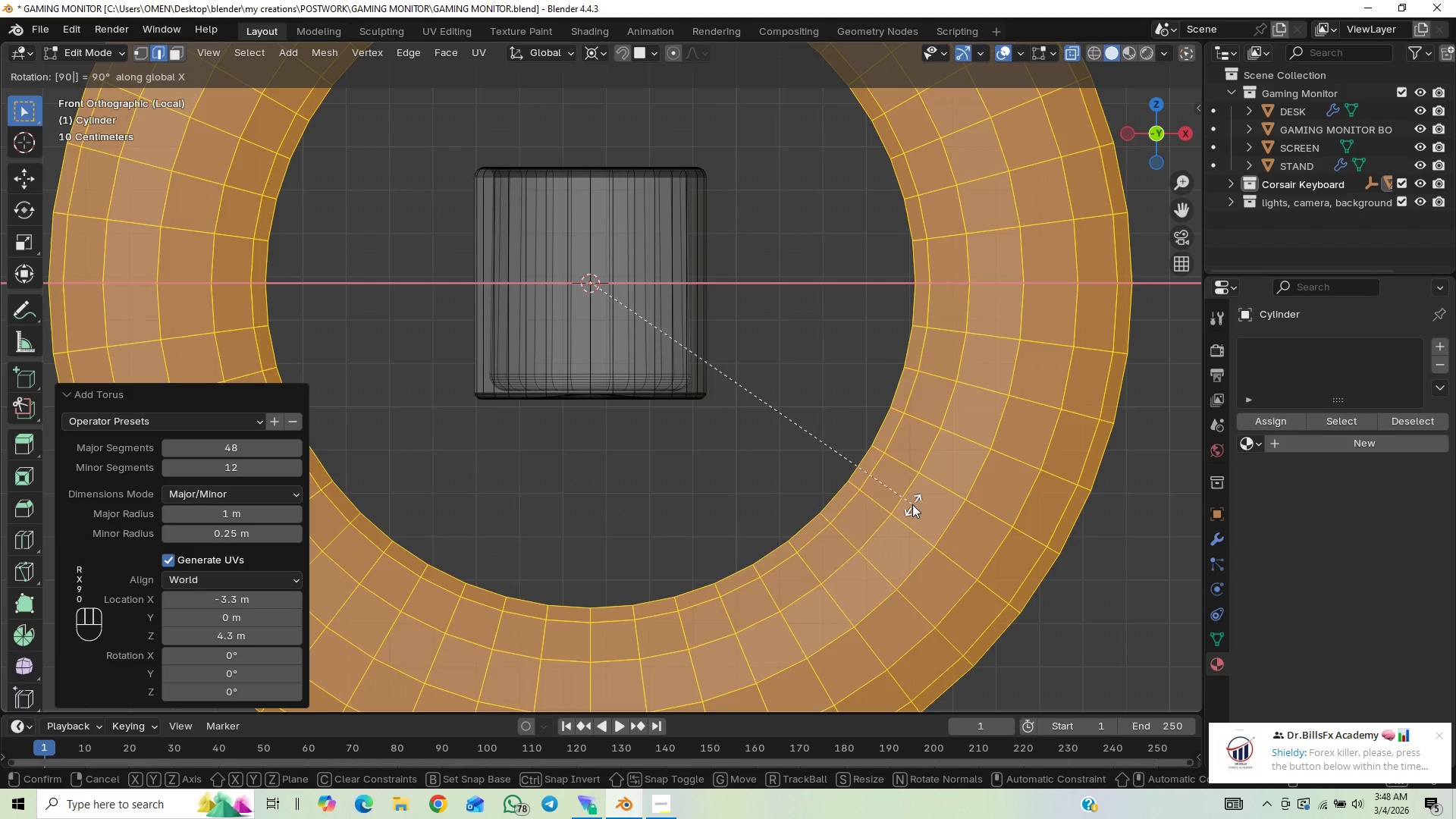 
key(Enter)
 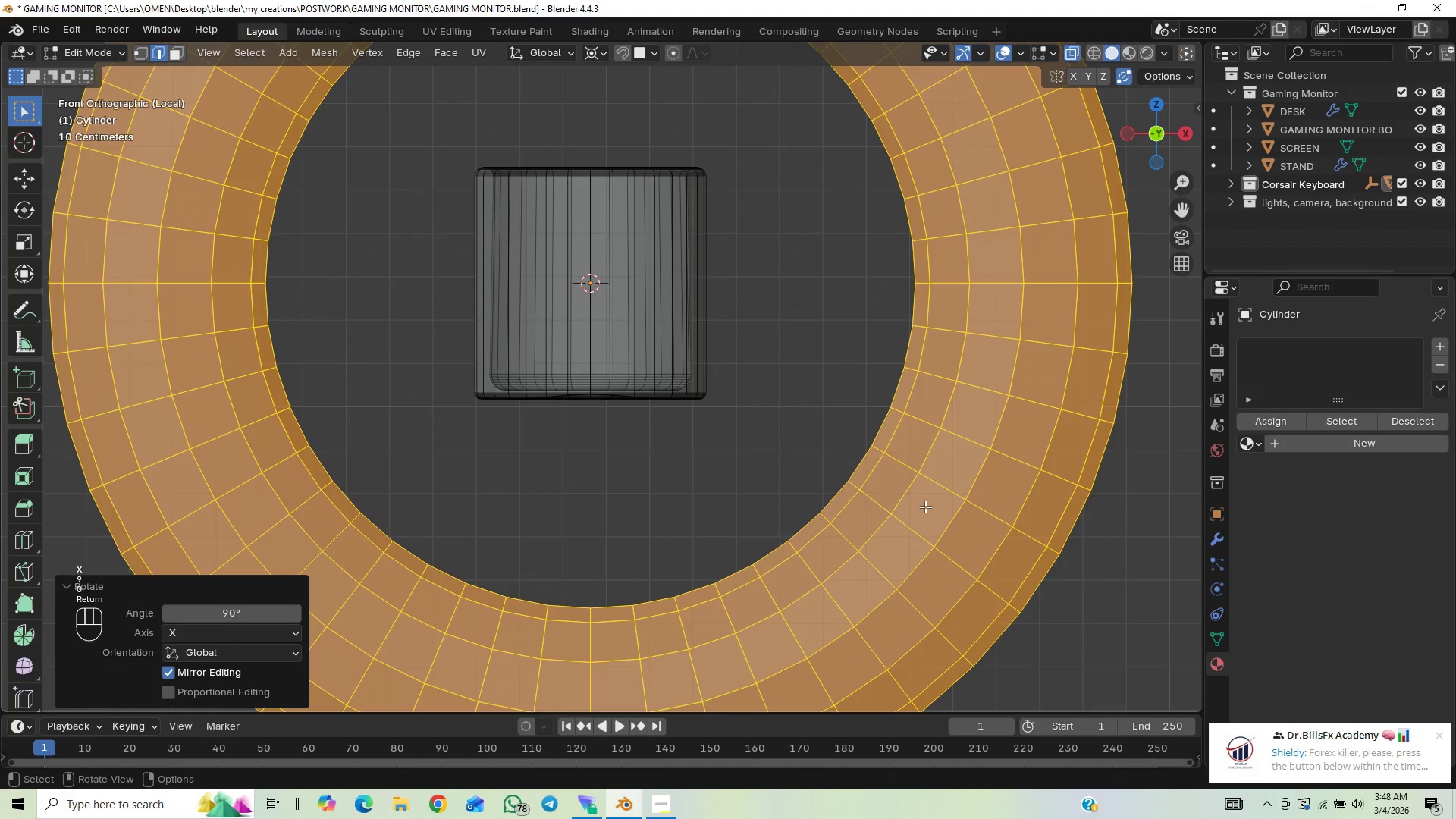 
type(ss)
 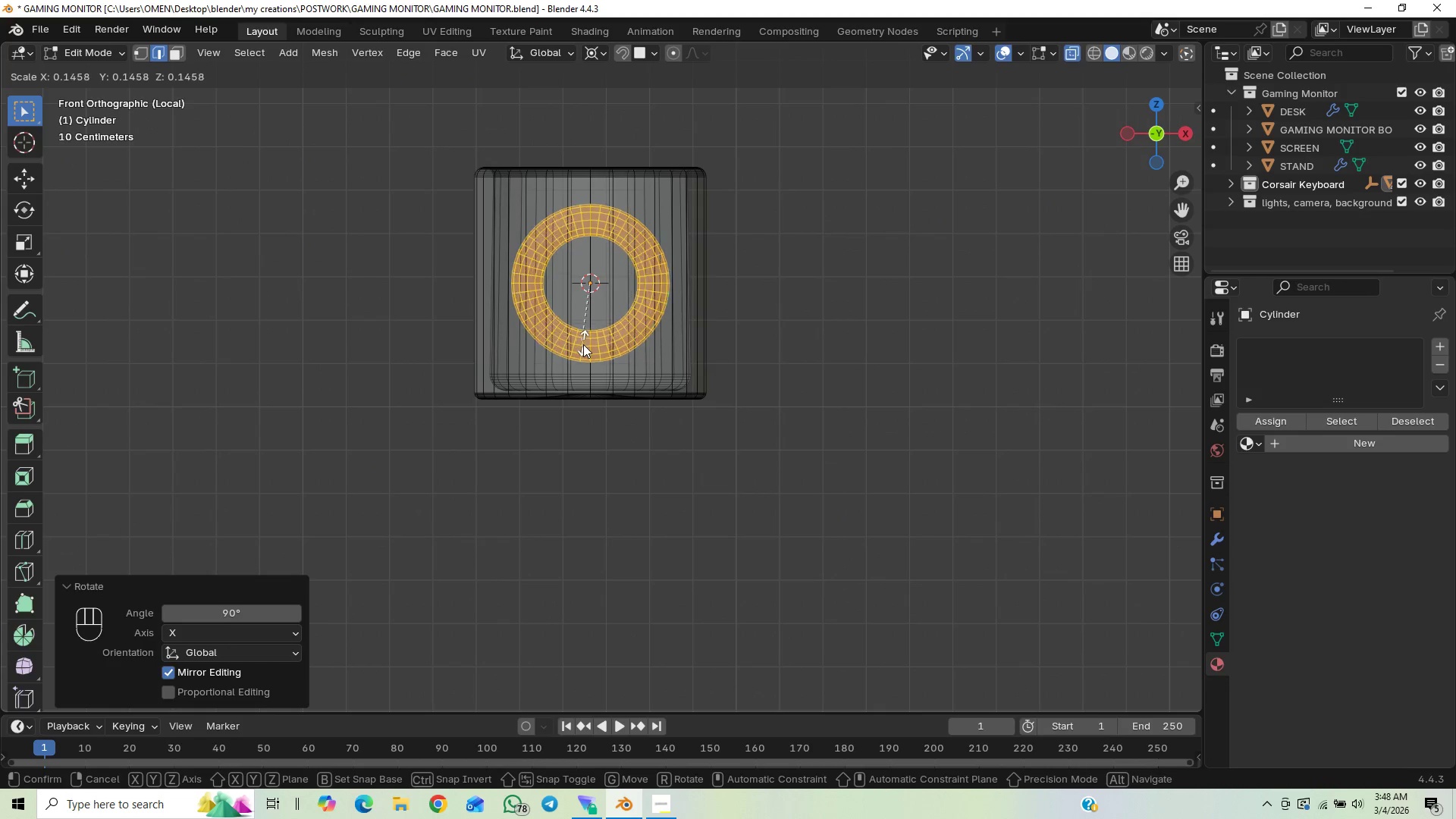 
left_click([585, 351])
 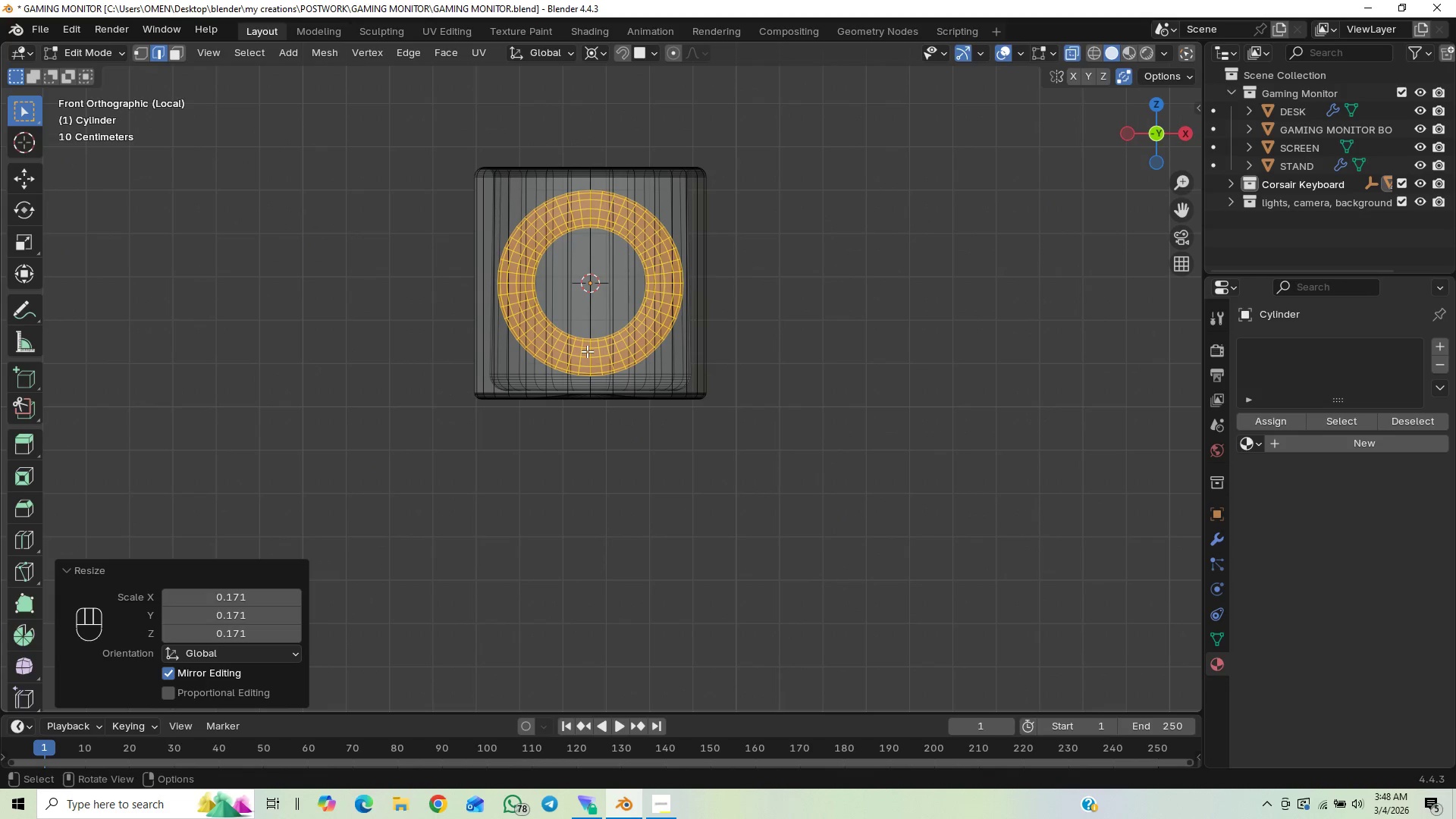 
type(gy)
 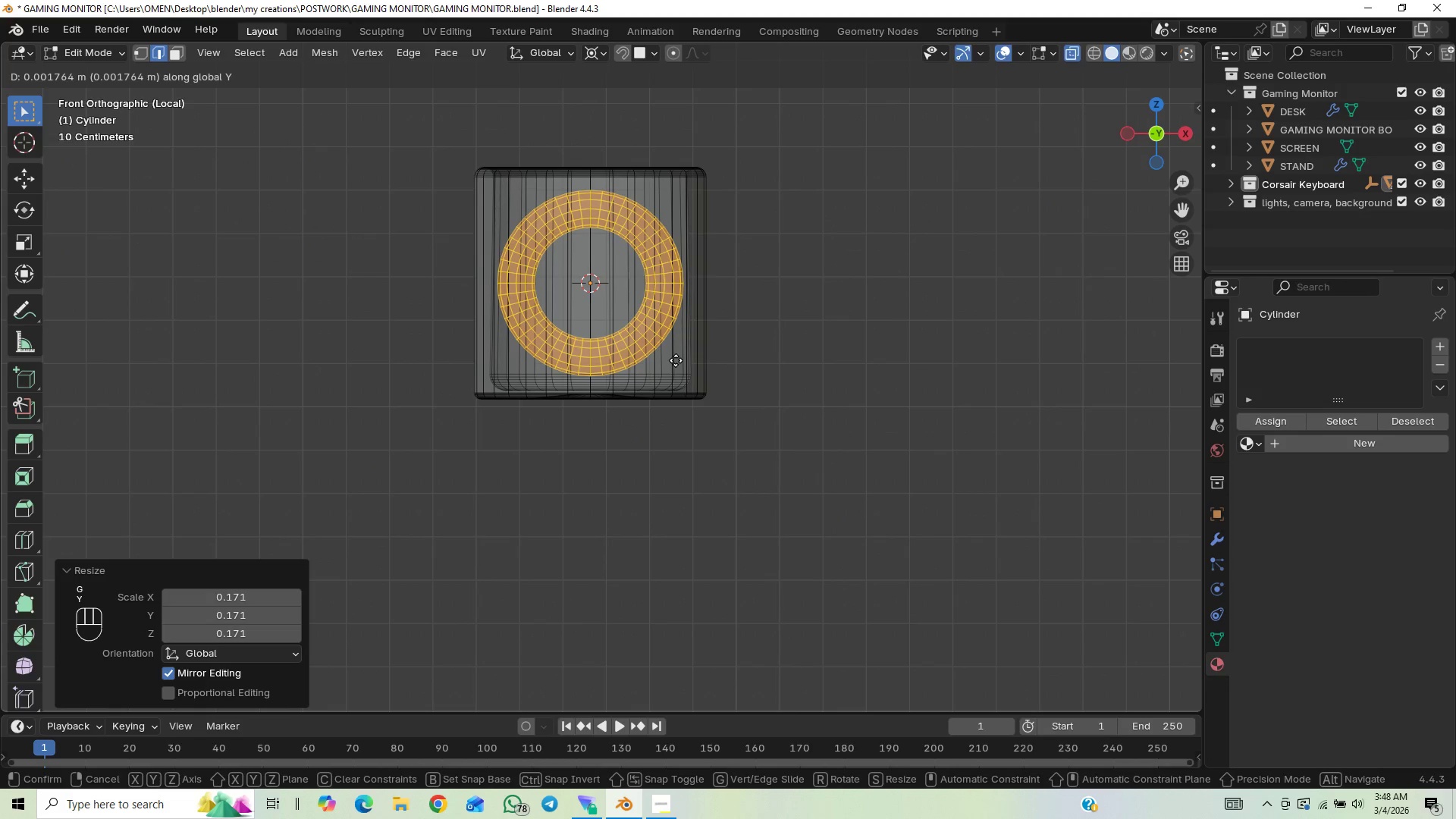 
key(X)
 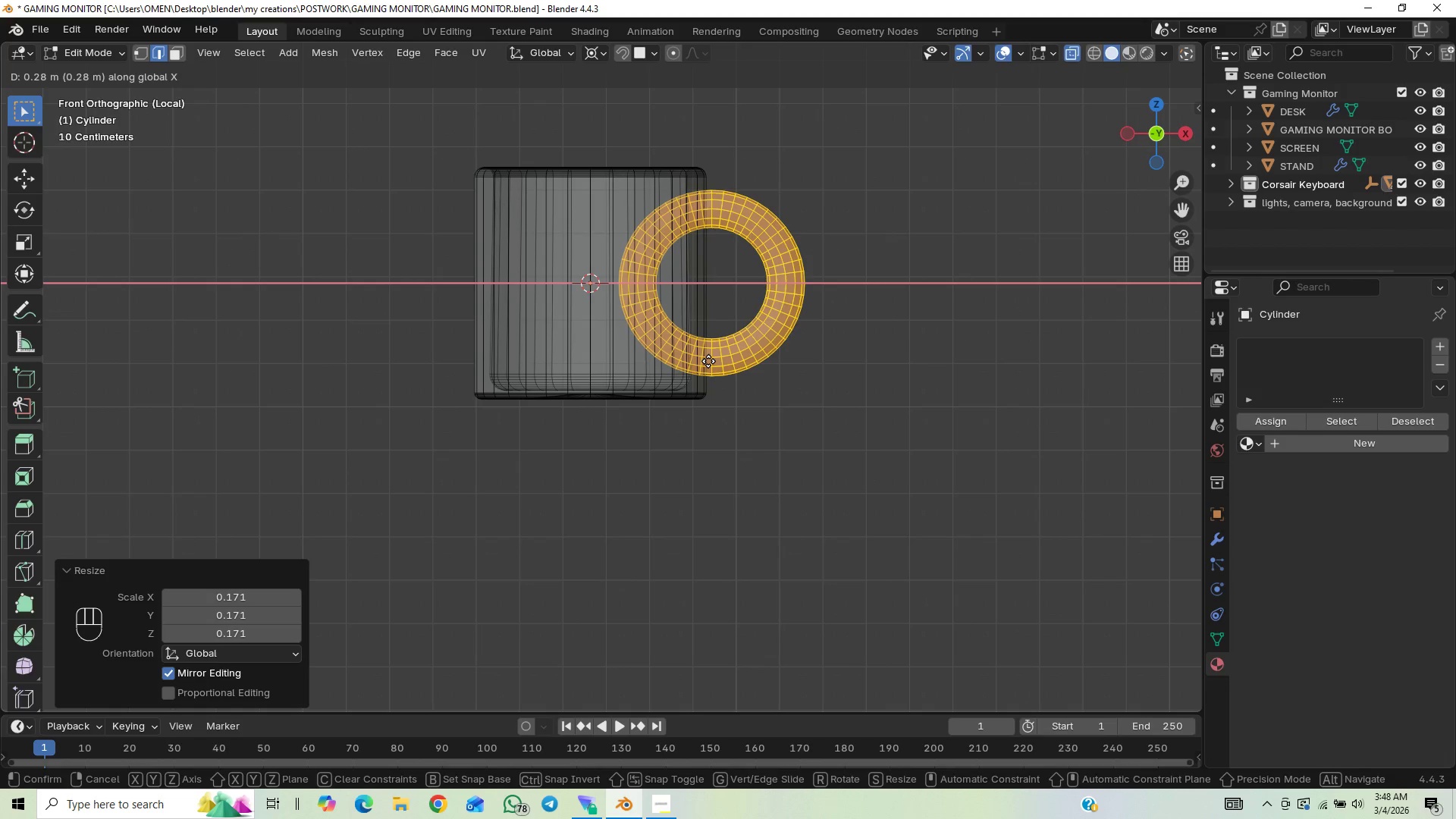 
wait(5.19)
 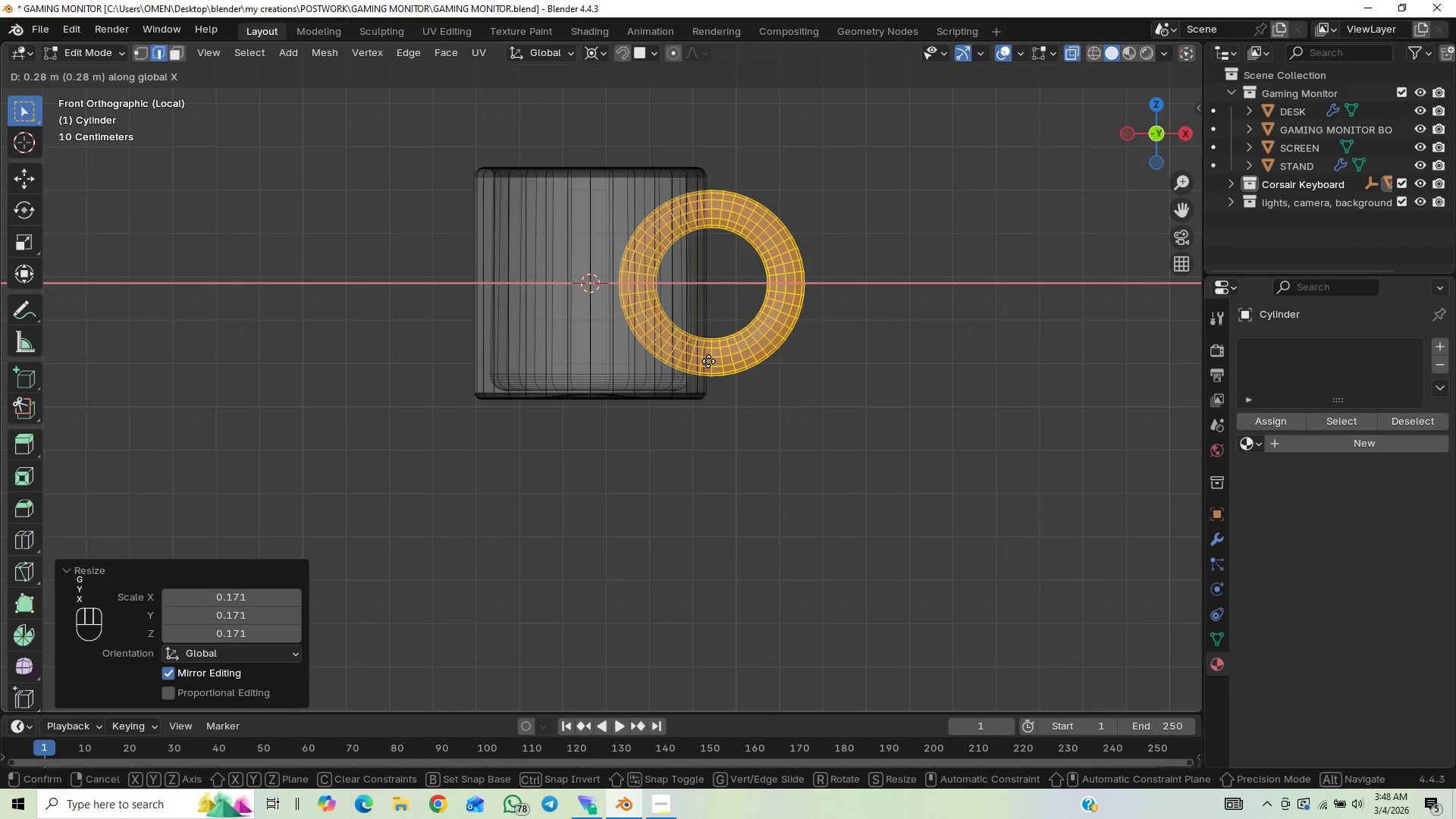 
left_click([938, 307])
 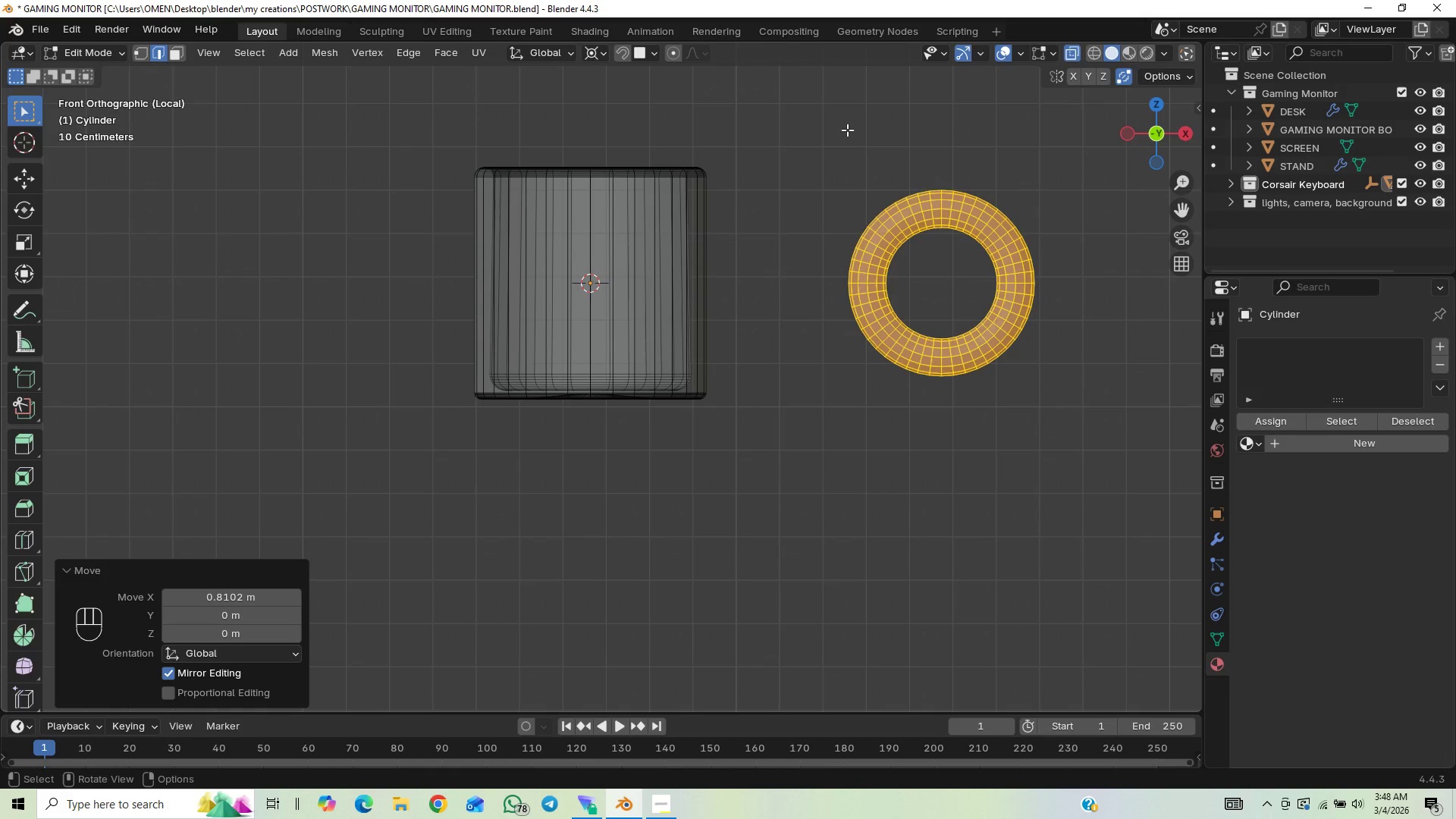 
left_click_drag(start_coordinate=[814, 155], to_coordinate=[935, 397])
 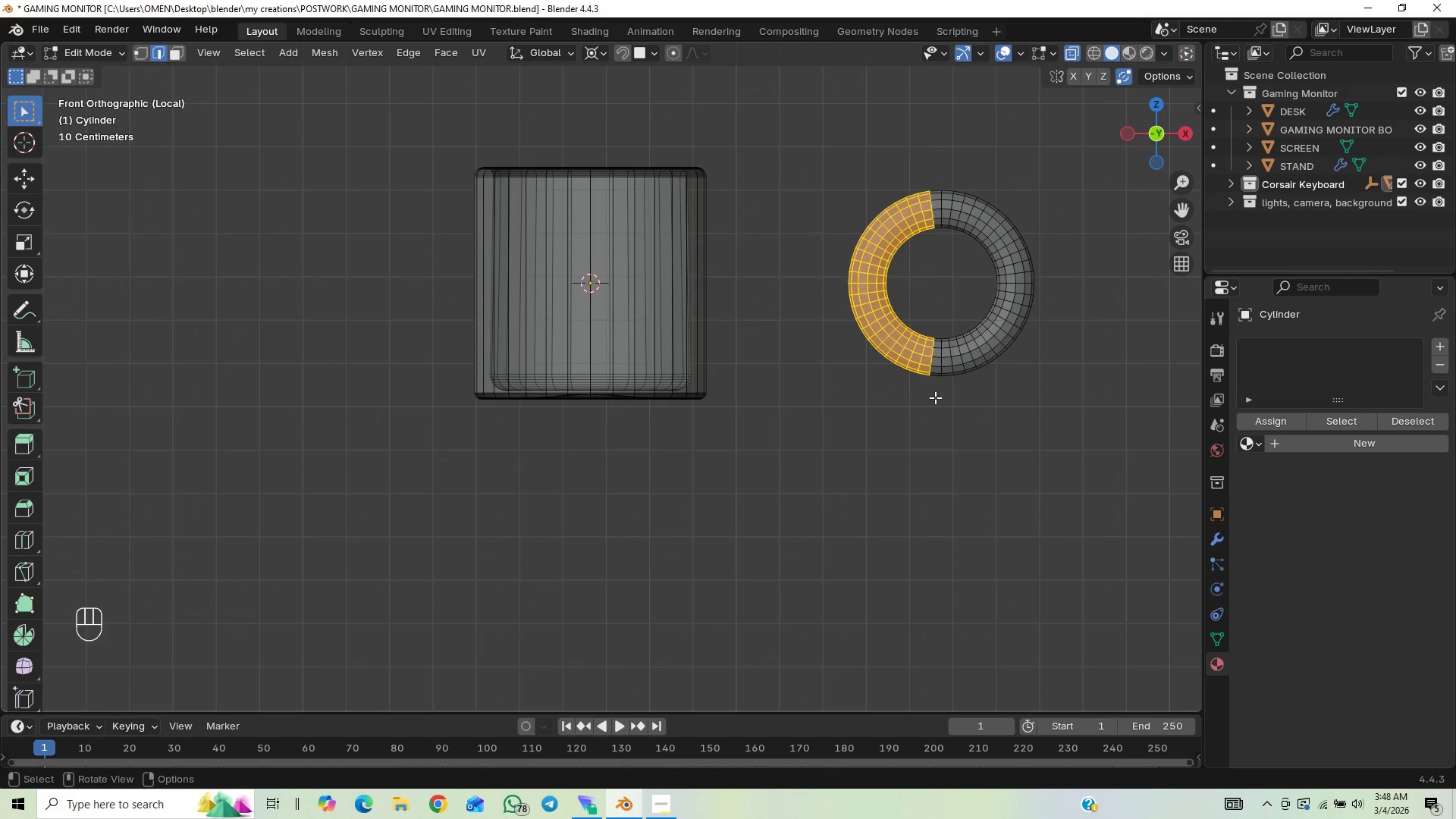 
key(X)
 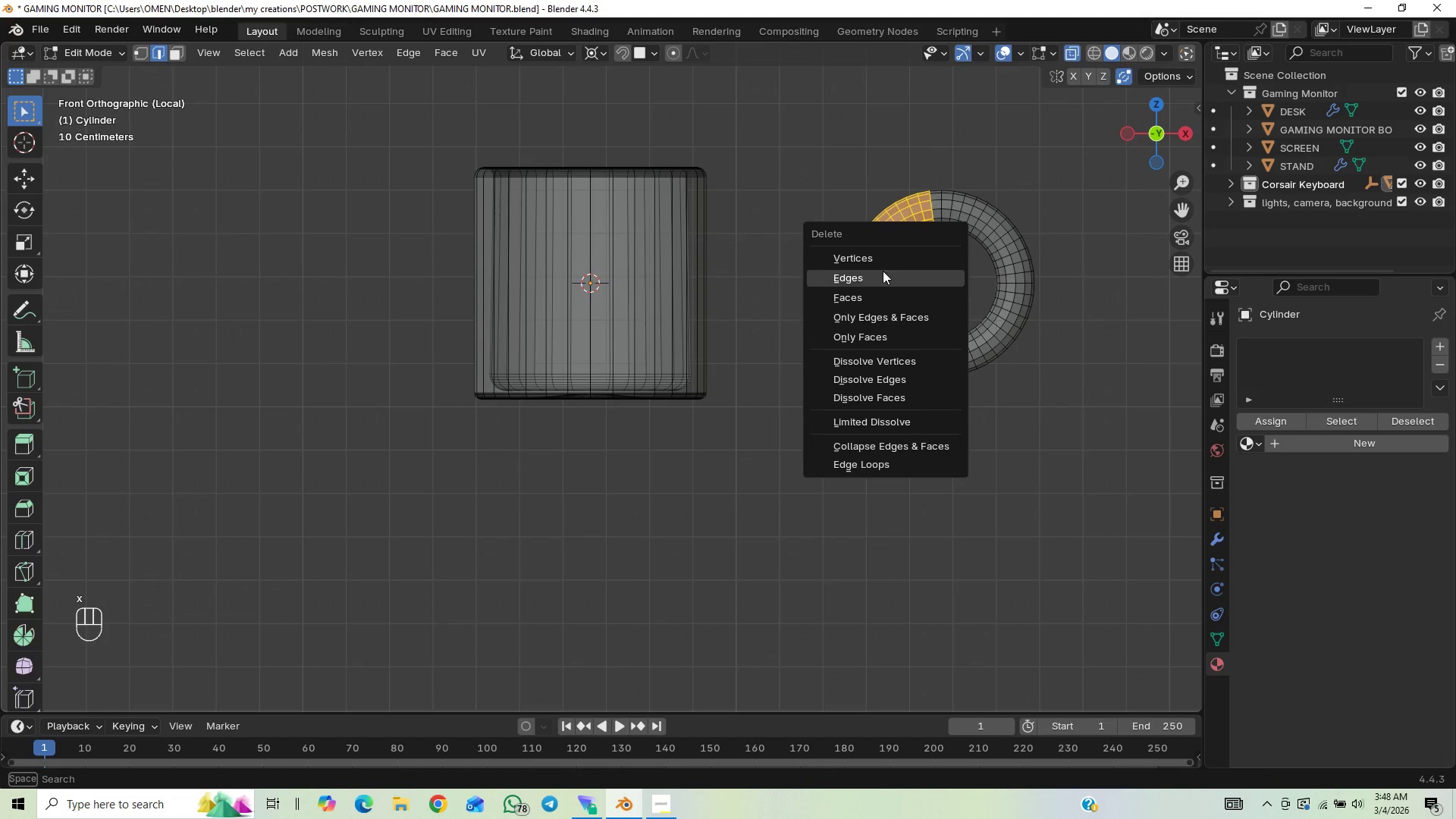 
left_click([883, 260])
 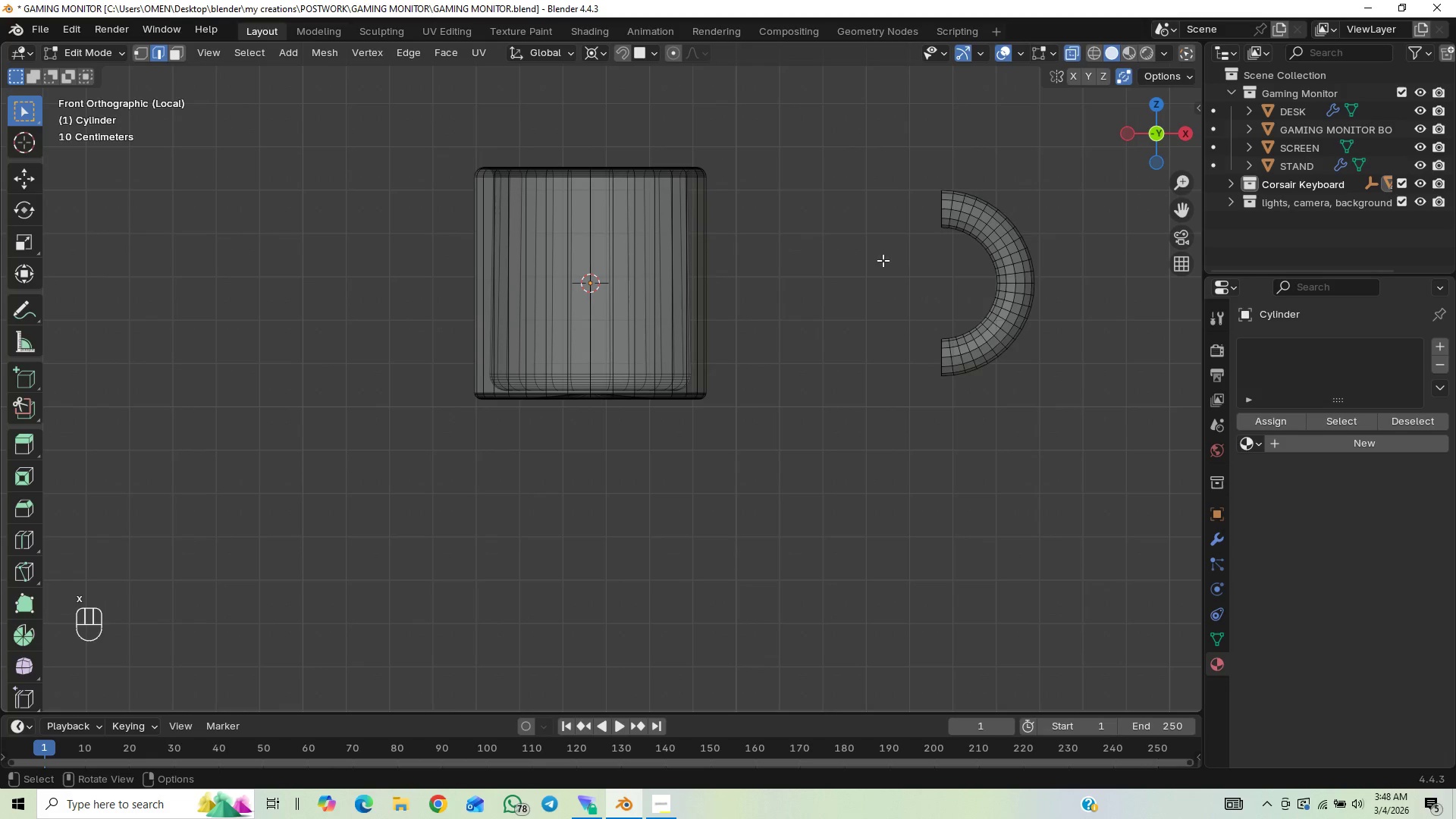 
left_click_drag(start_coordinate=[901, 108], to_coordinate=[1073, 400])
 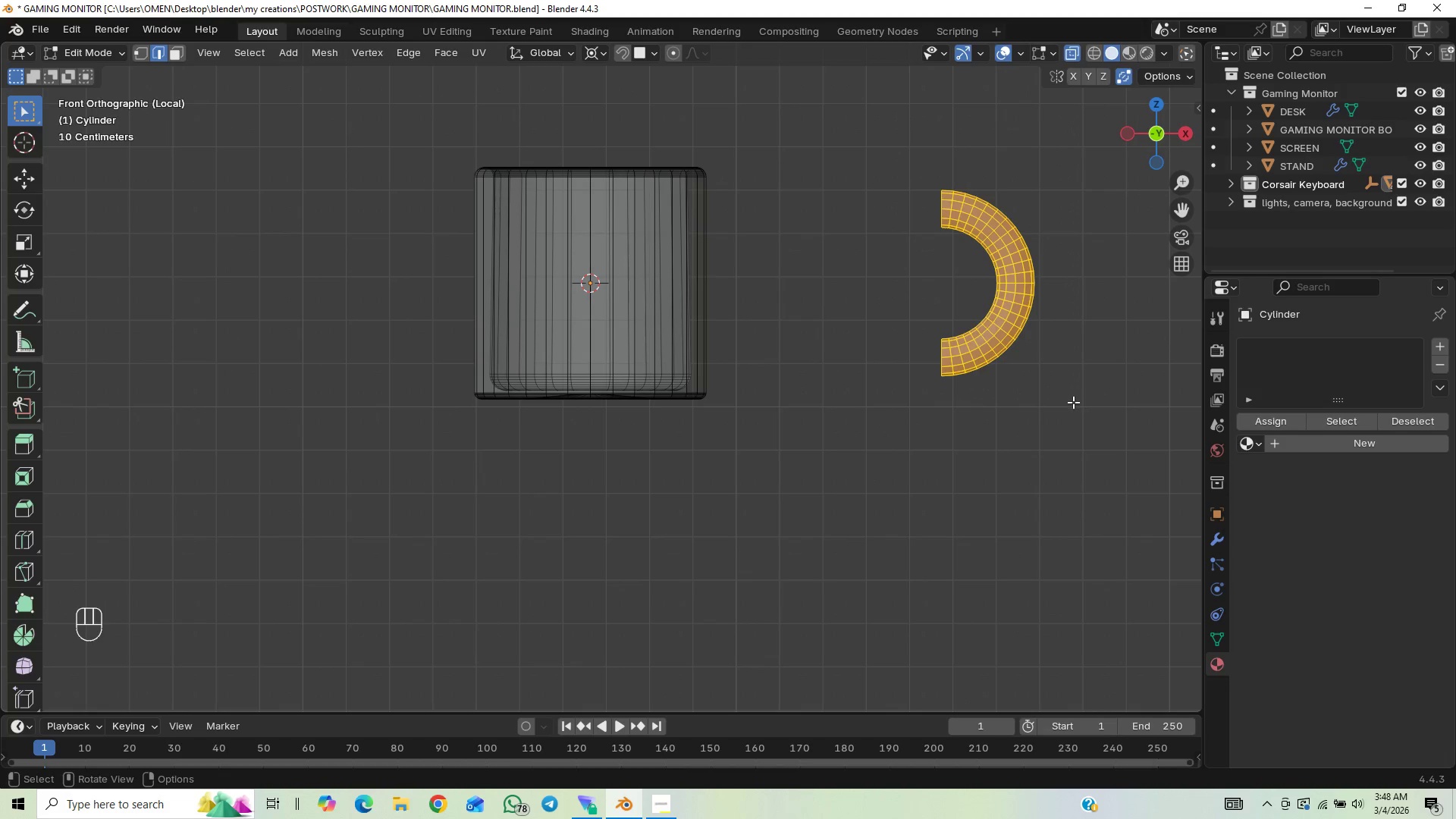 
type(gx)
 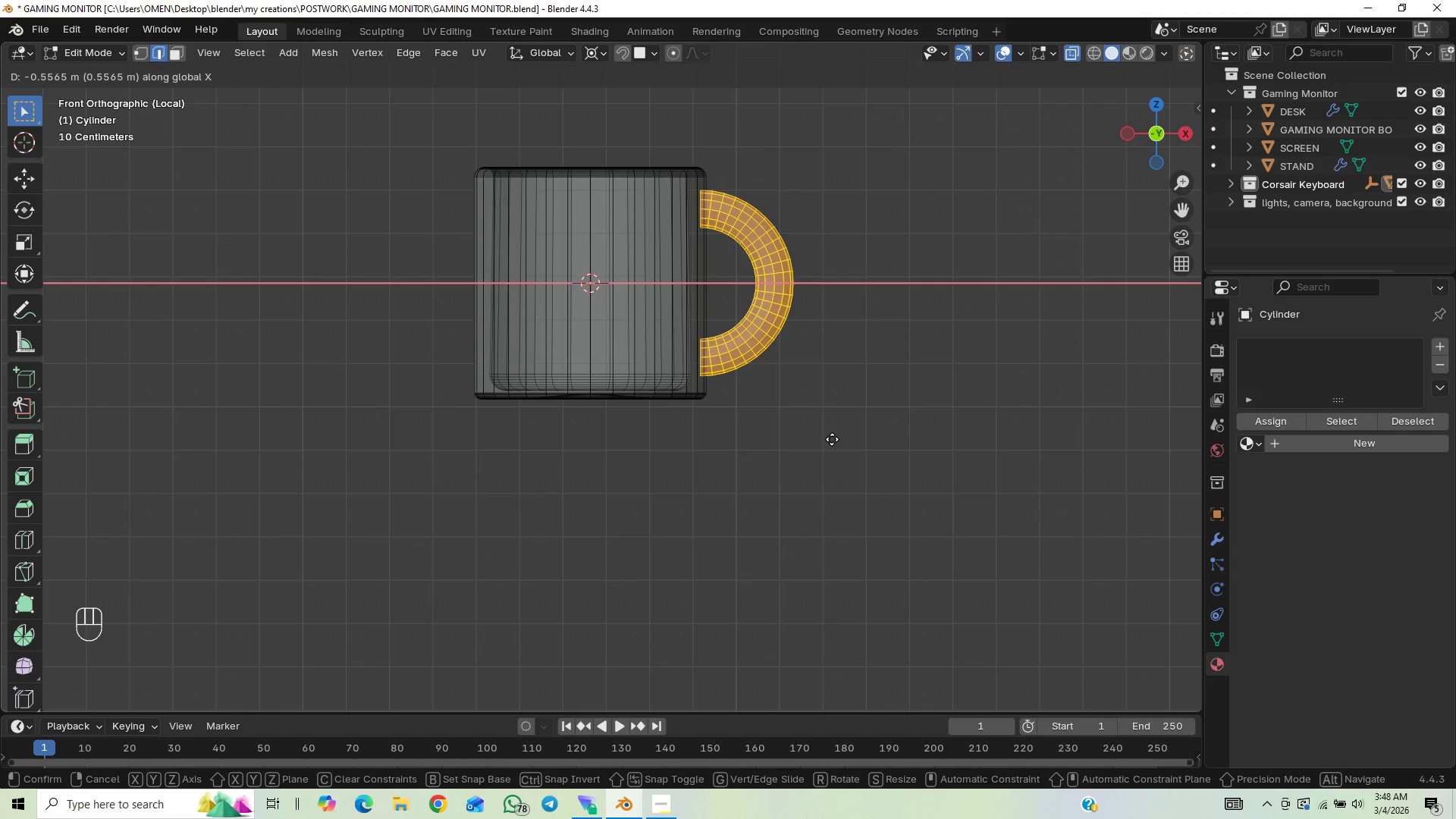 
wait(5.88)
 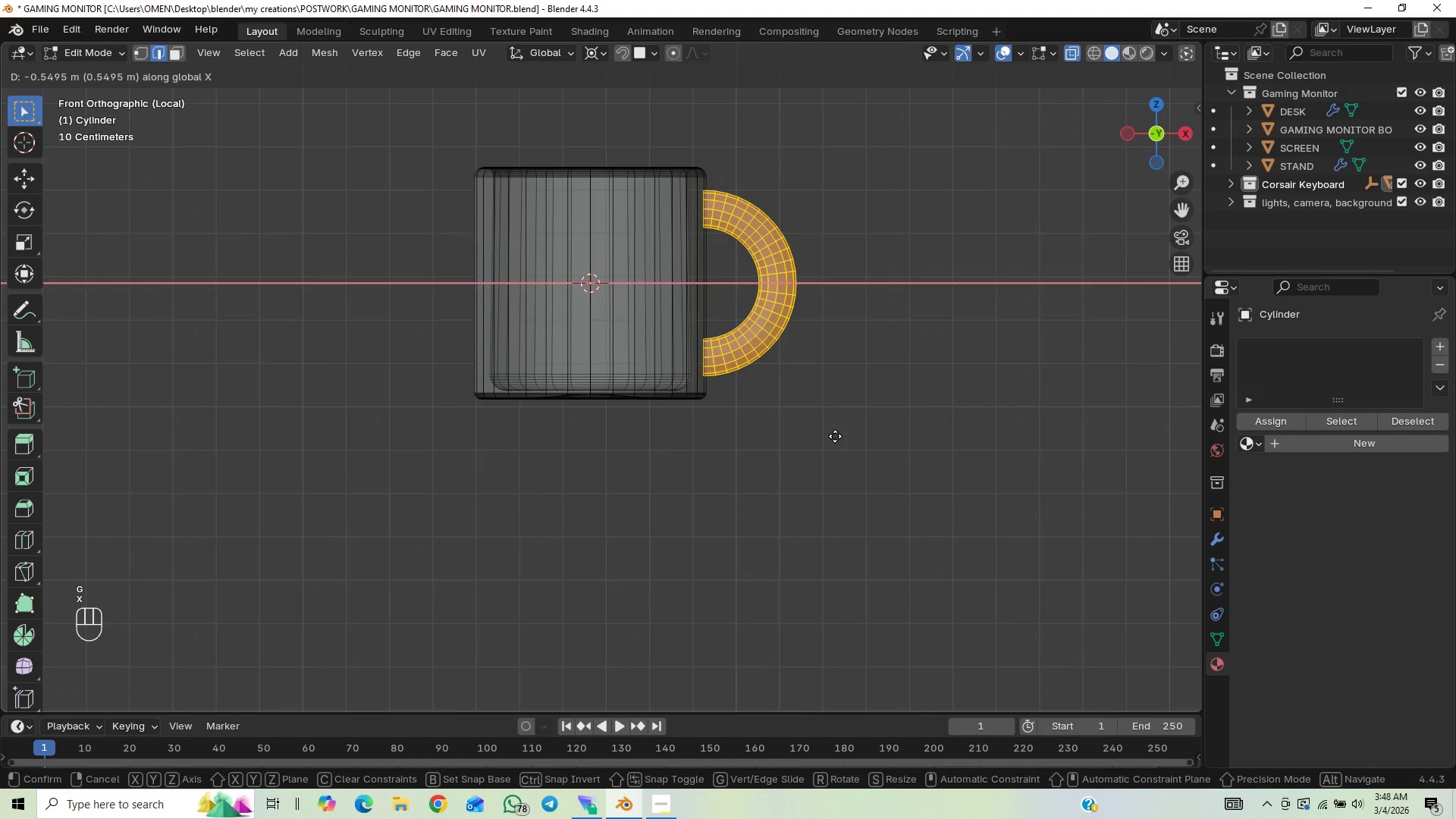 
left_click([832, 439])
 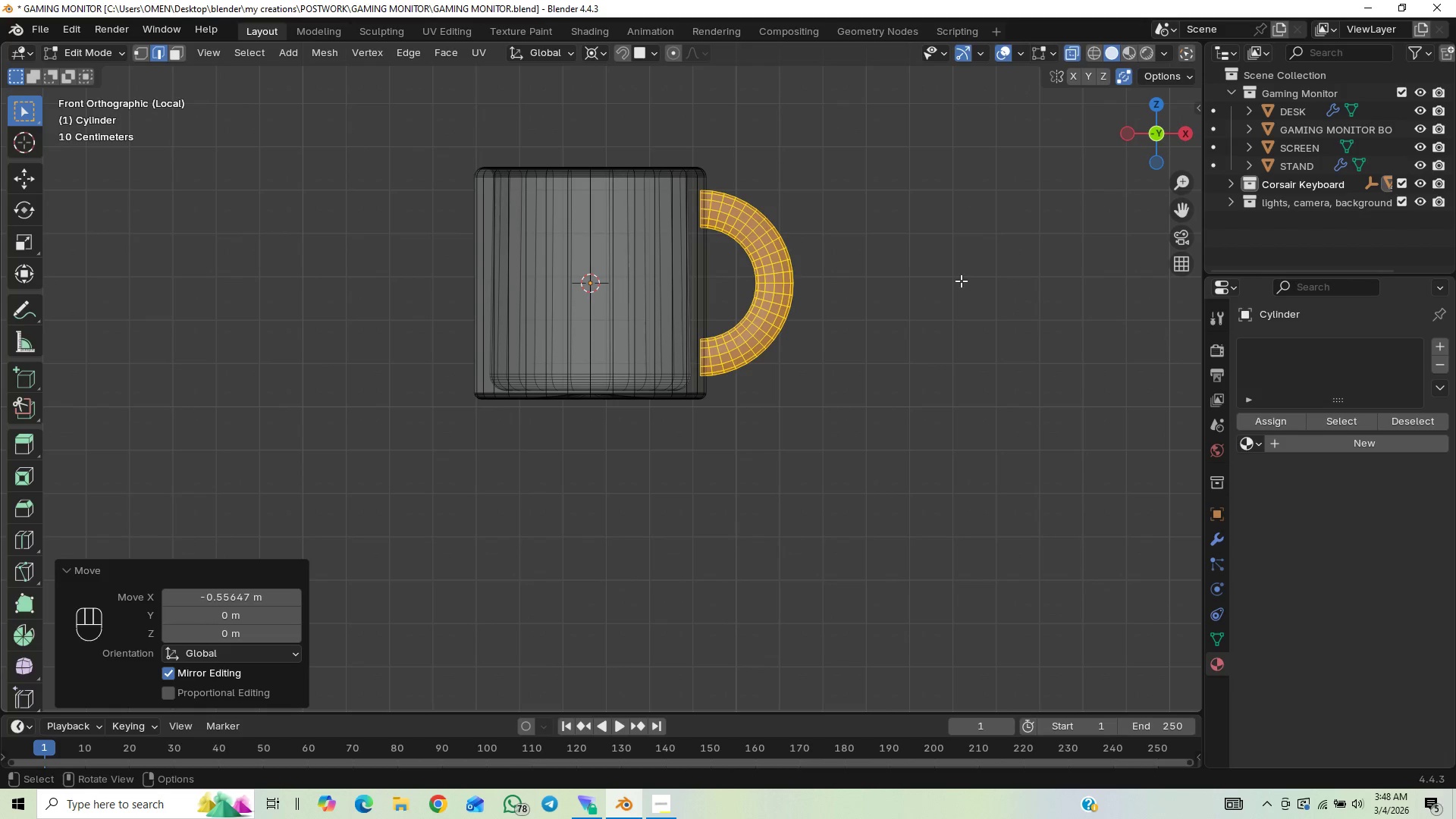 
key(Control+S)
 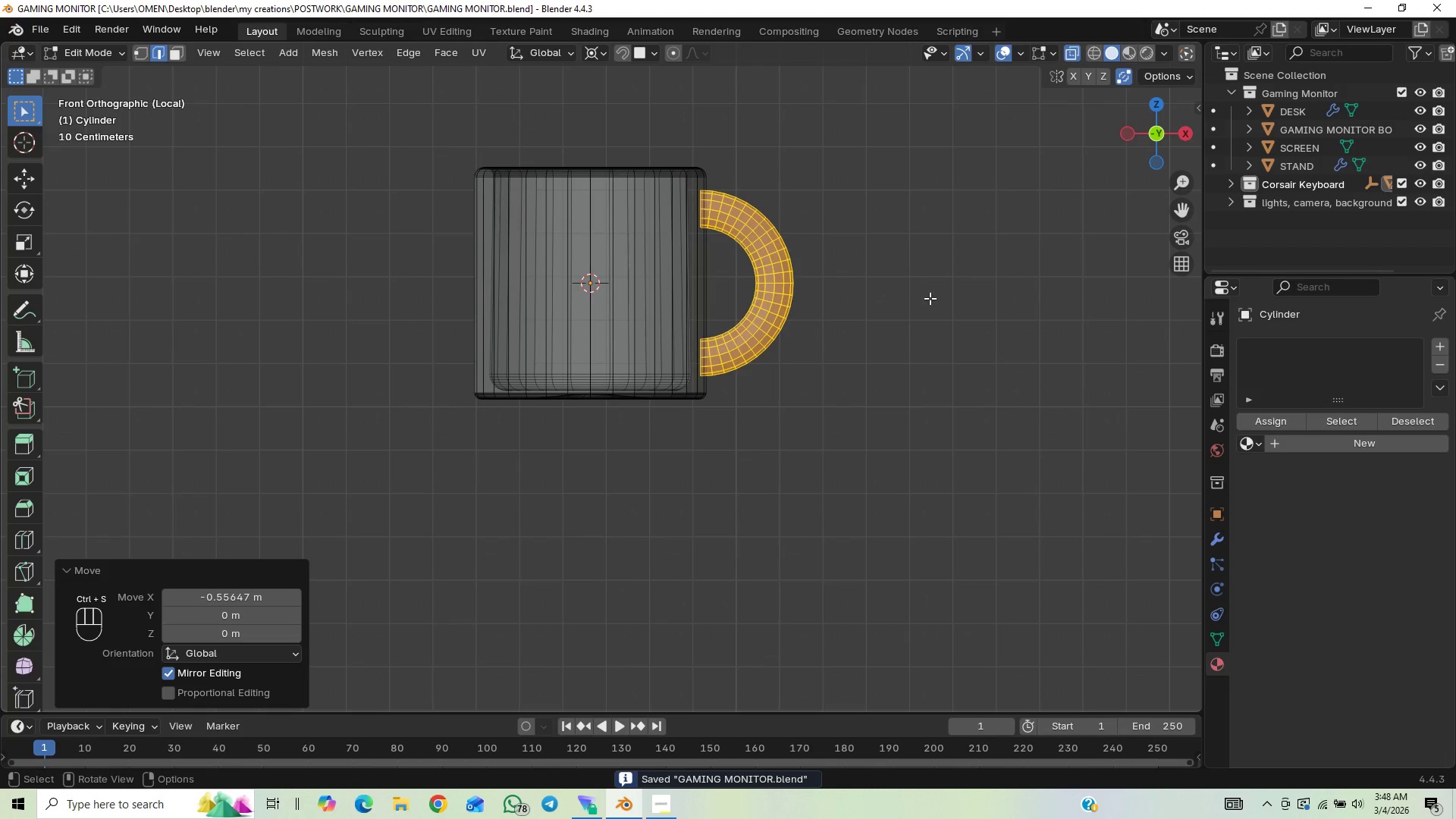 
key(S)
 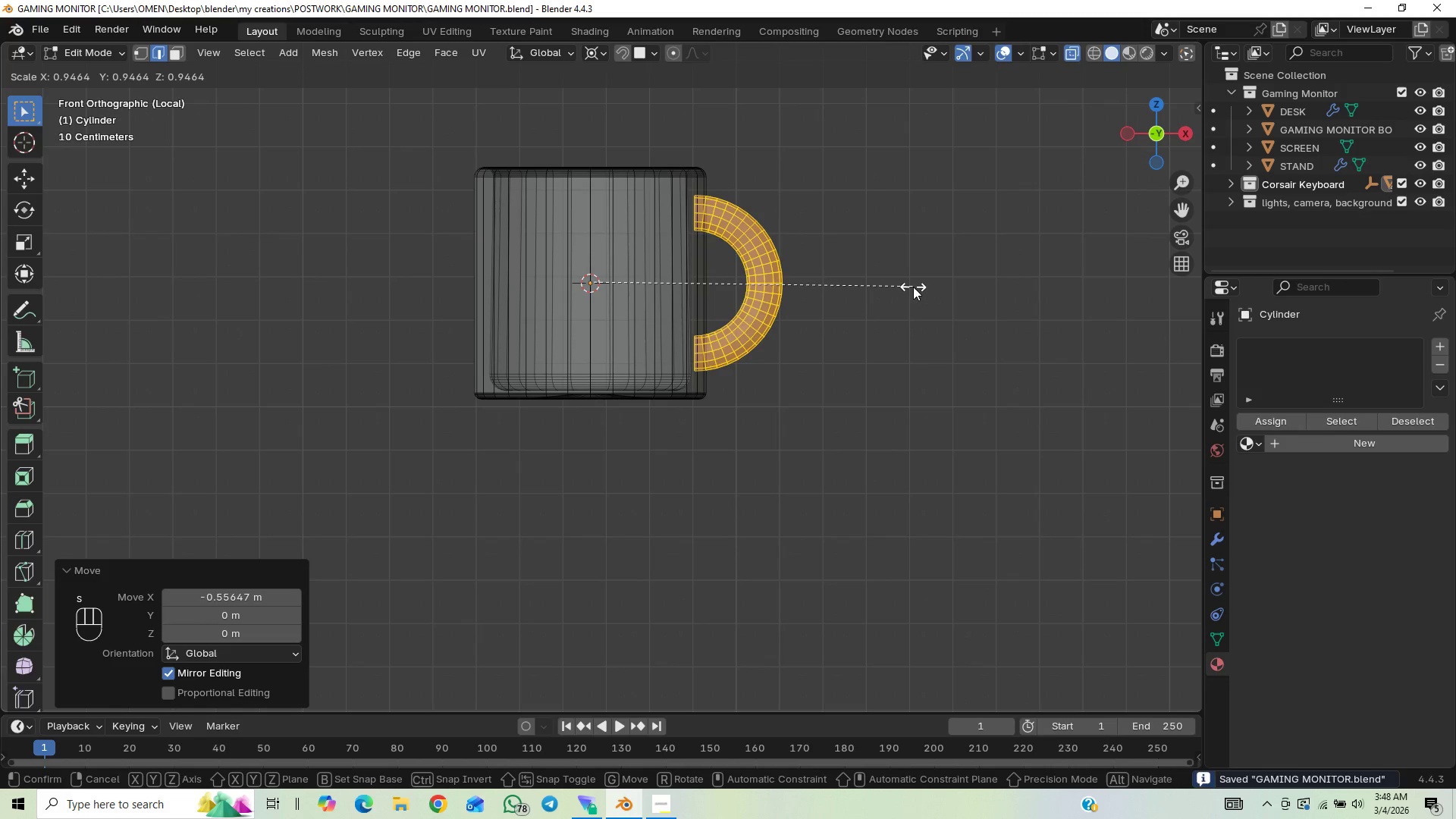 
left_click([907, 288])
 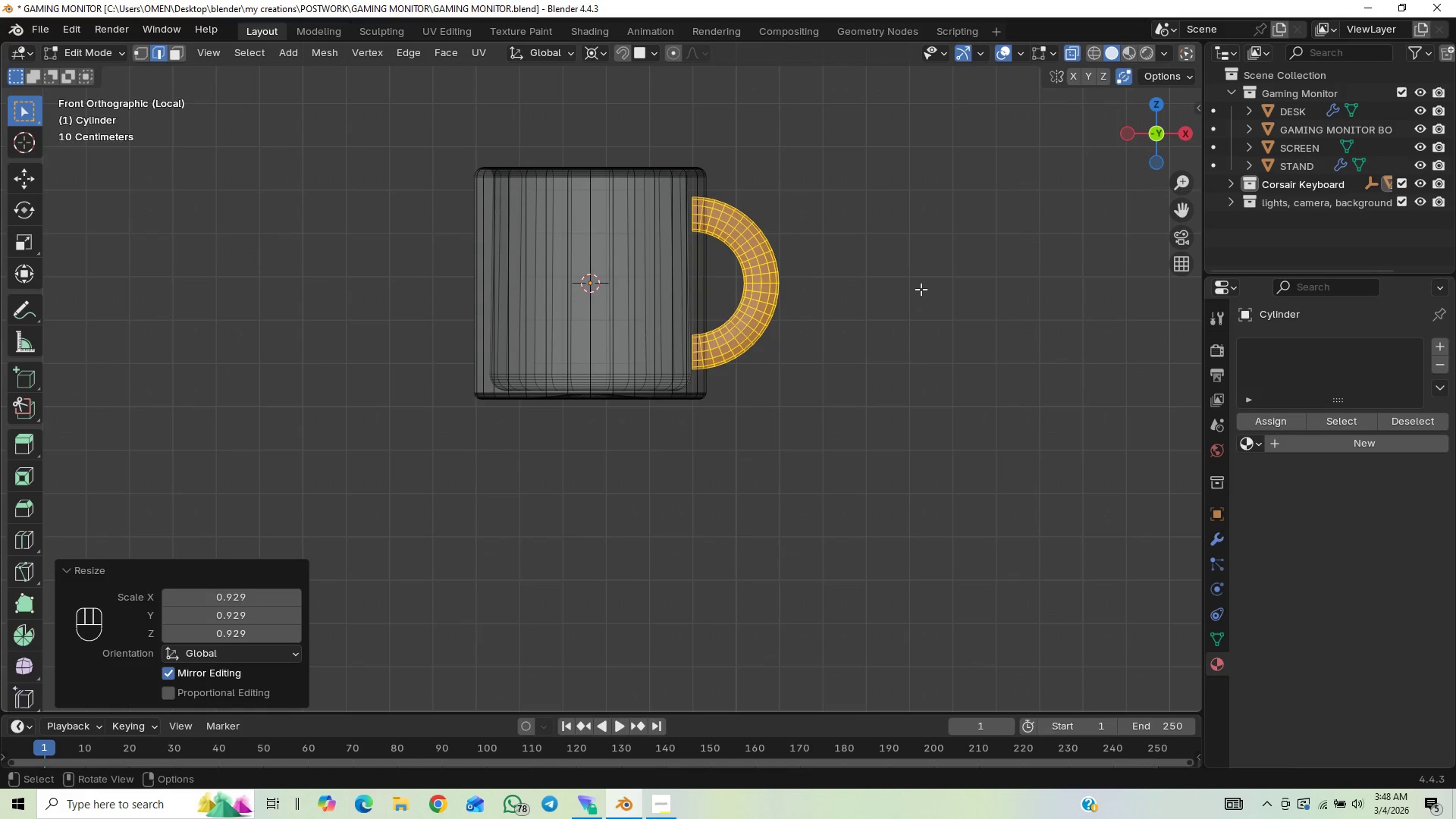 
type(gz)
 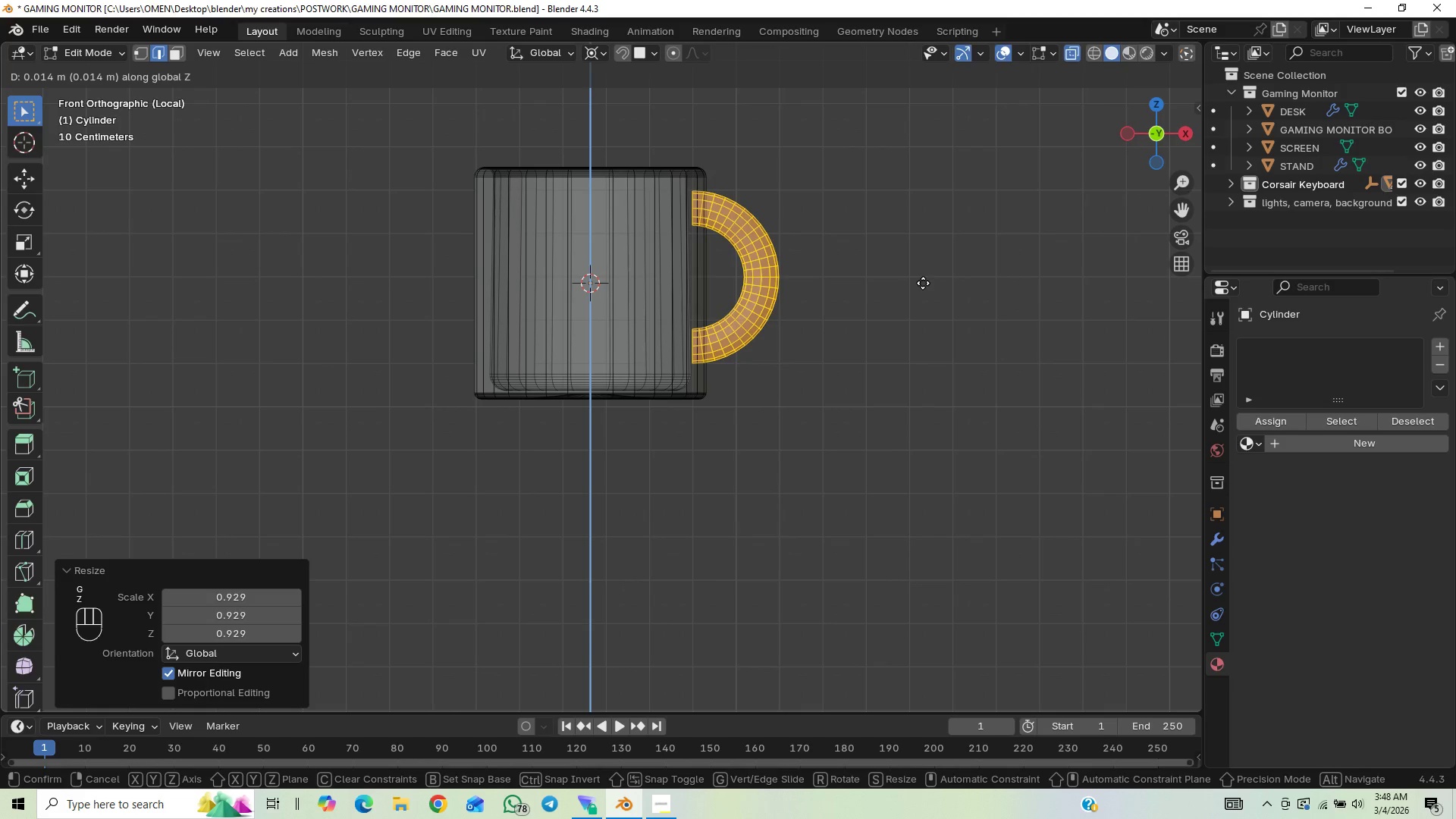 
left_click([923, 283])
 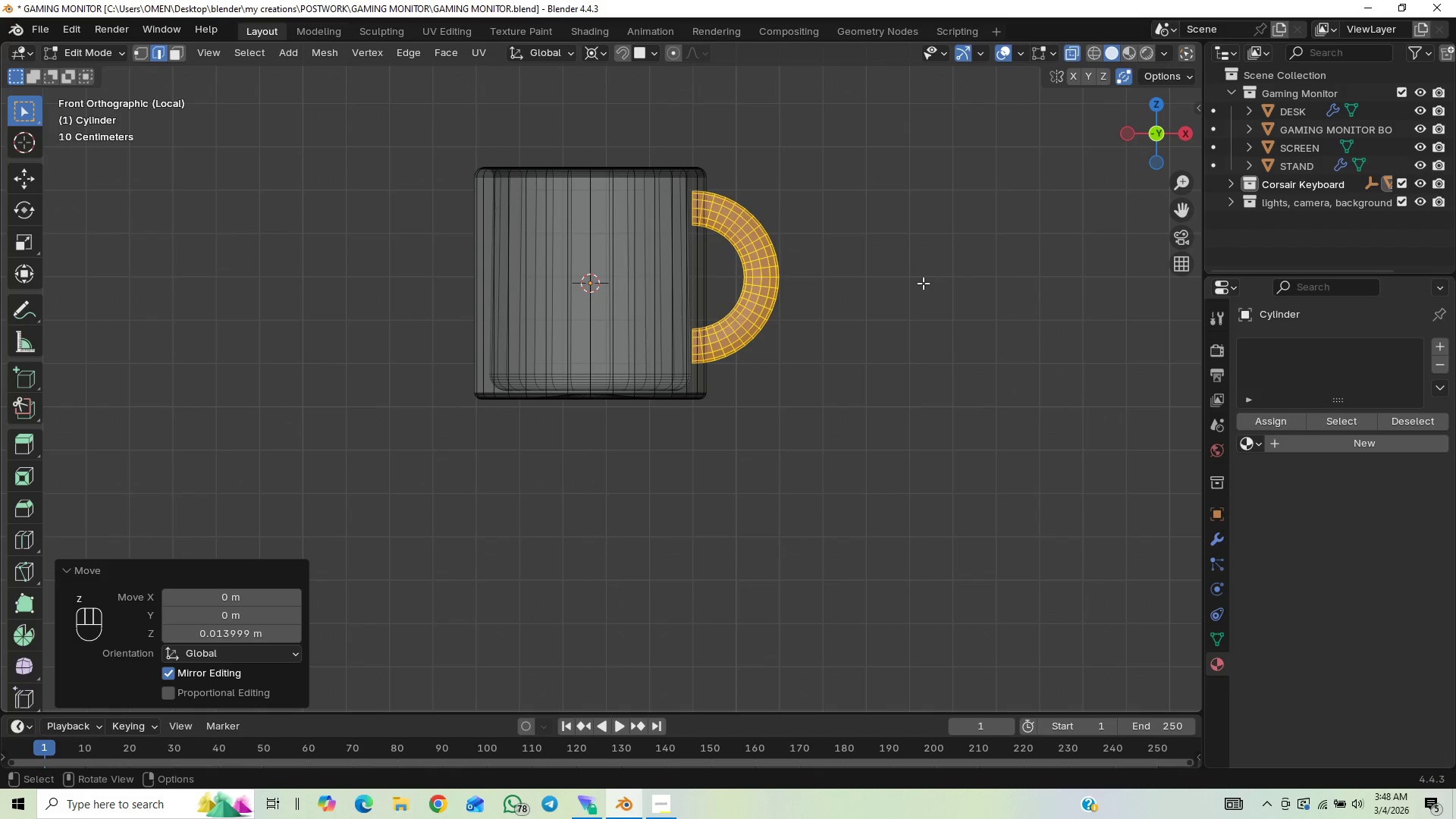 
type(gx)
 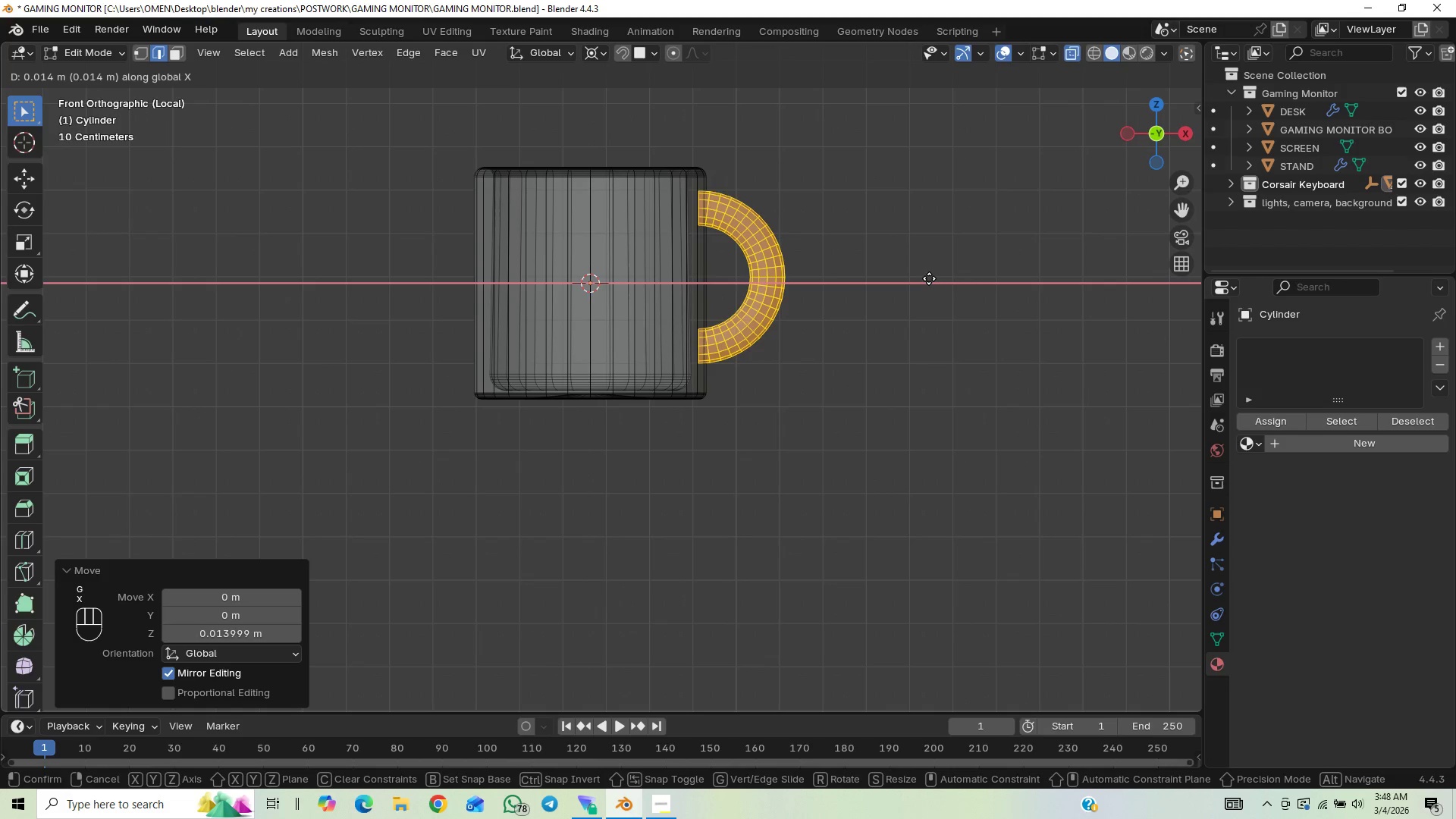 
left_click([929, 278])
 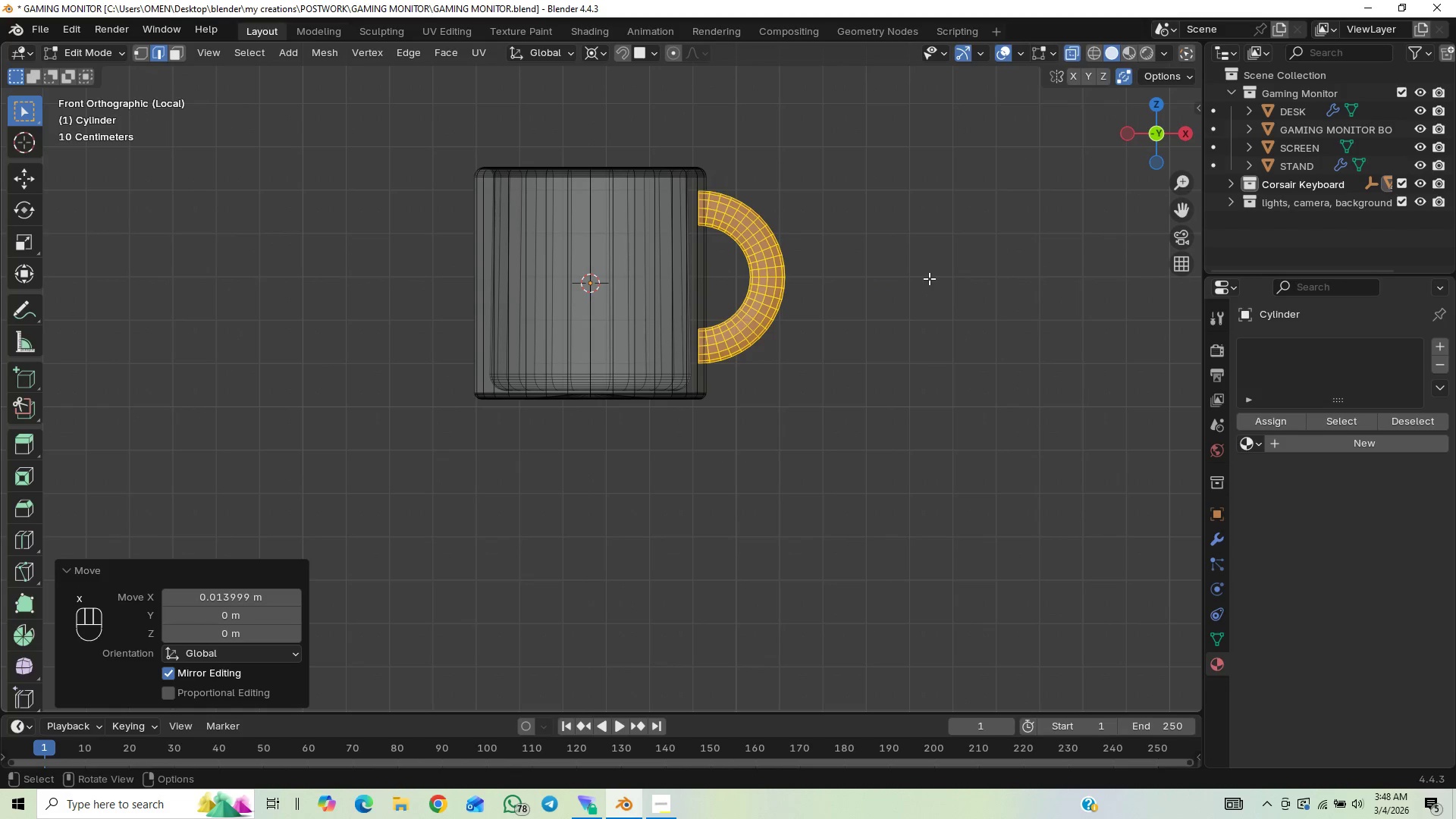 
key(S)
 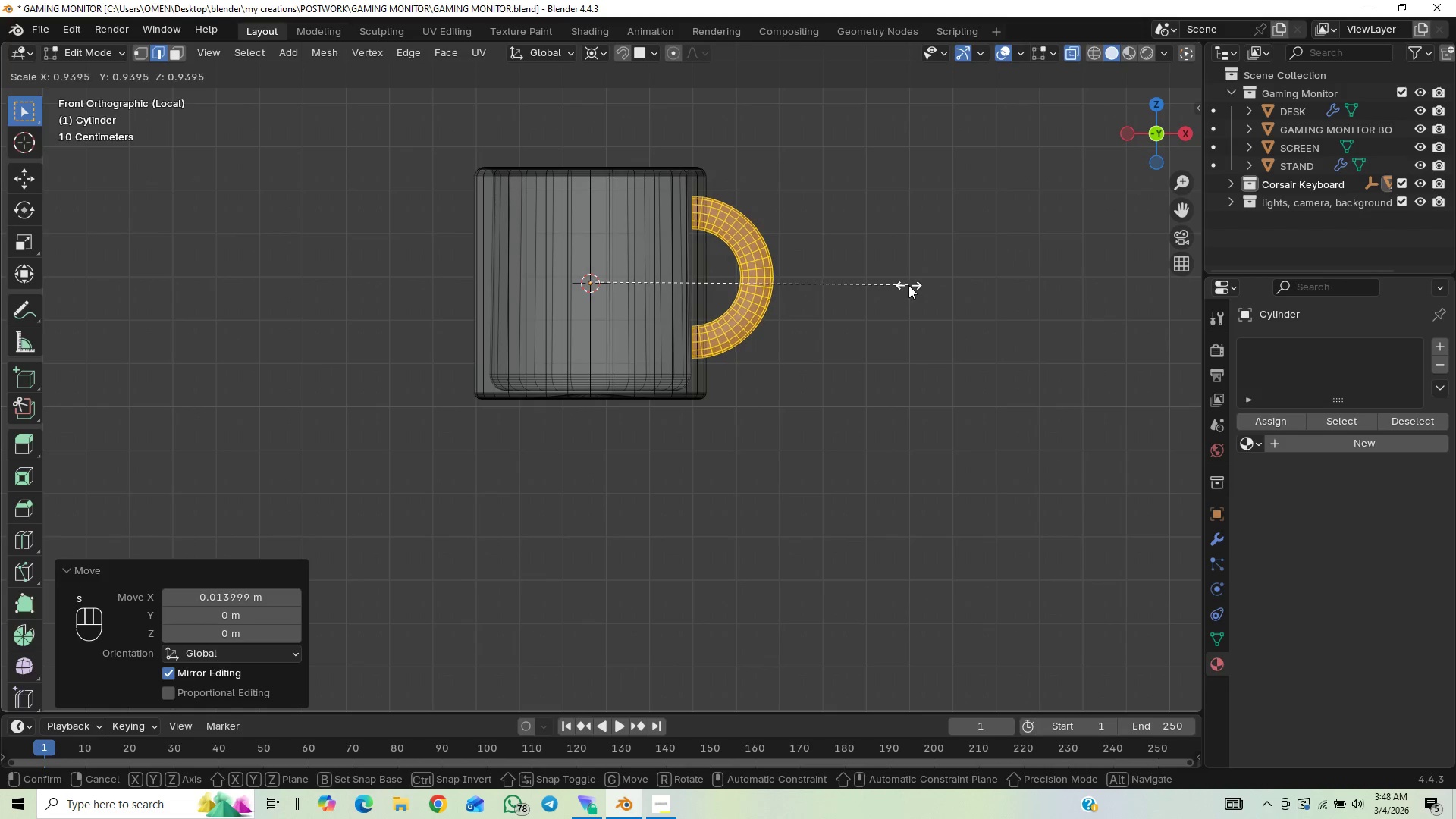 
left_click([908, 285])
 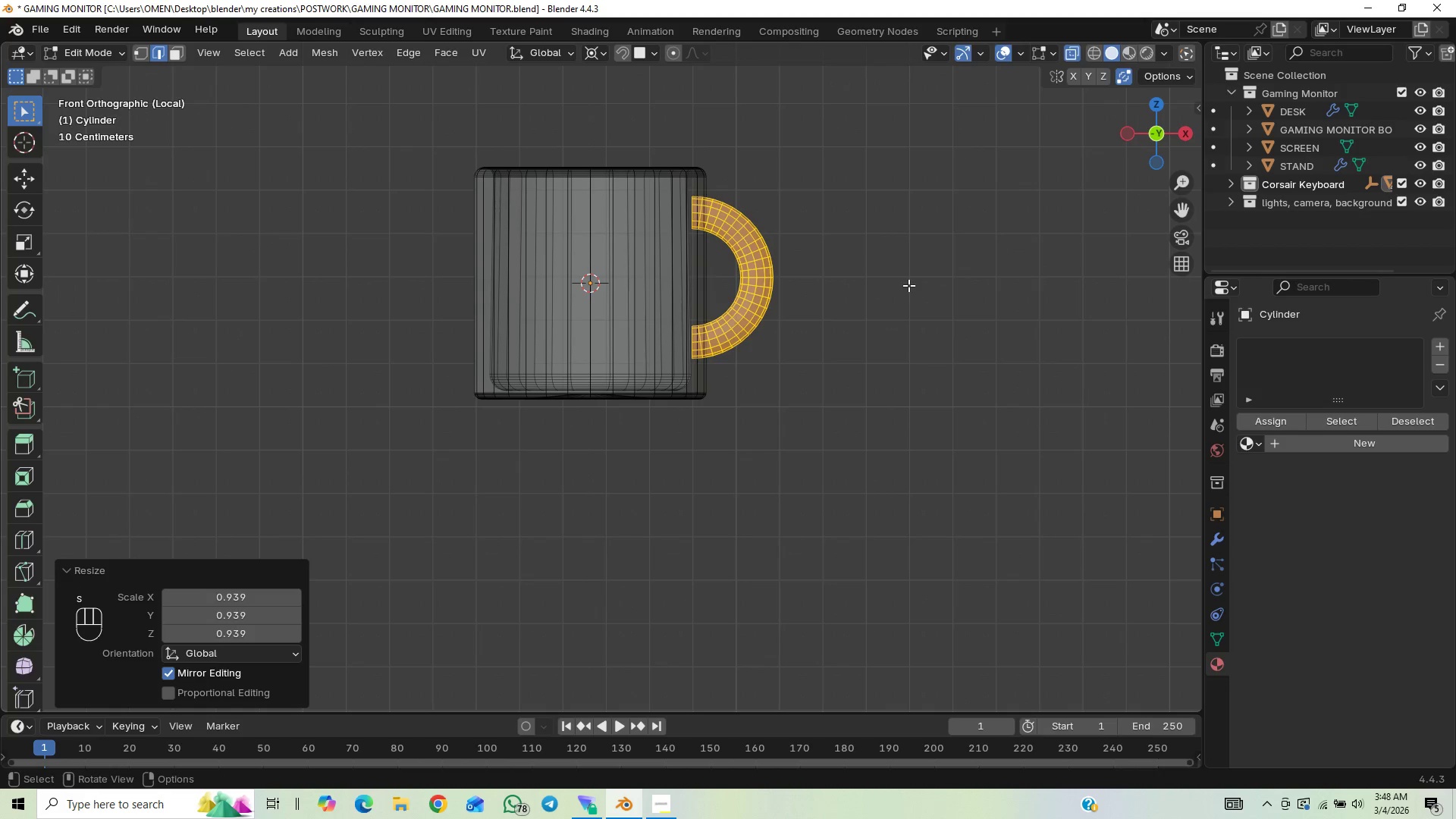 
type(gx)
 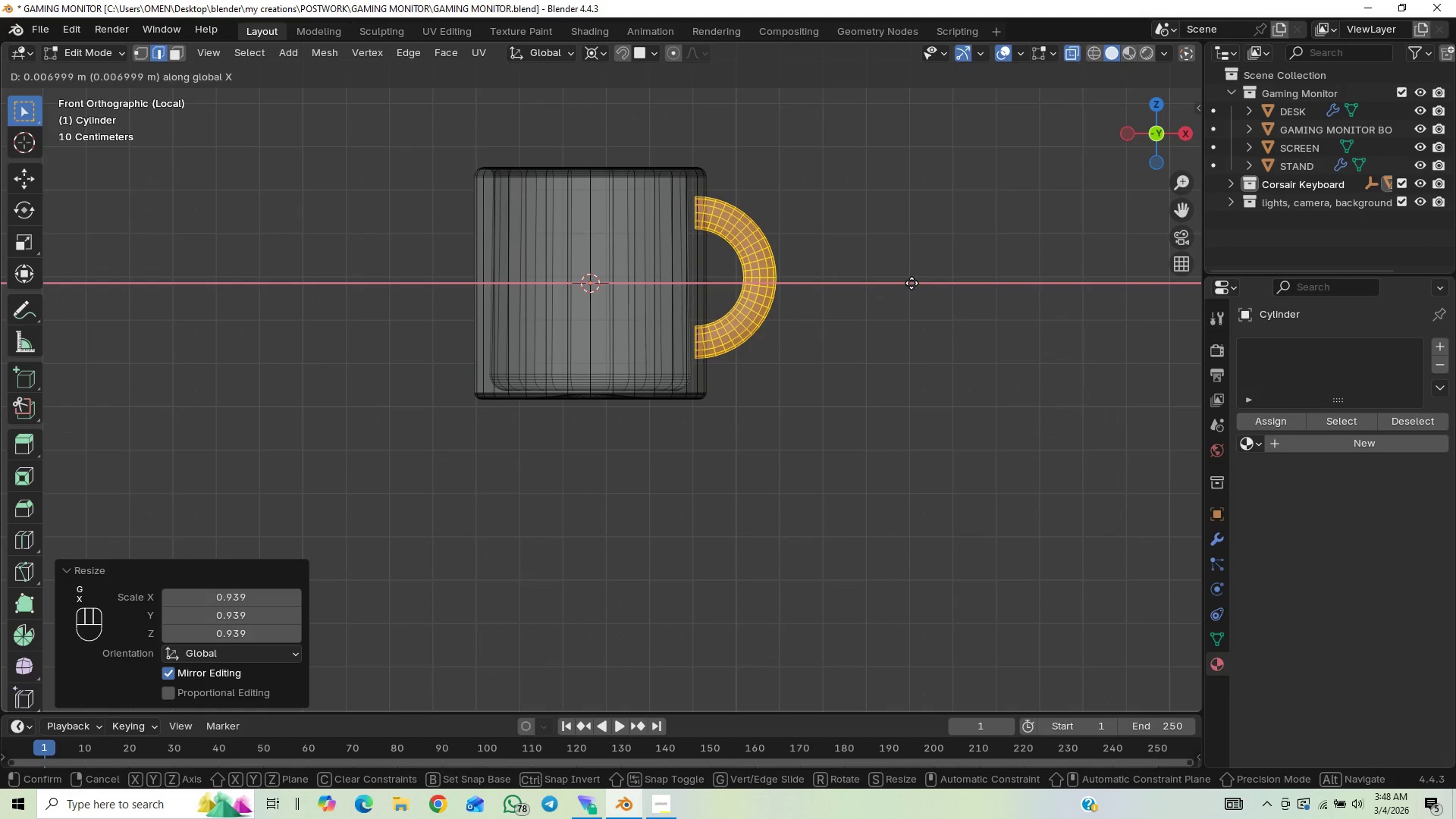 
left_click([912, 283])
 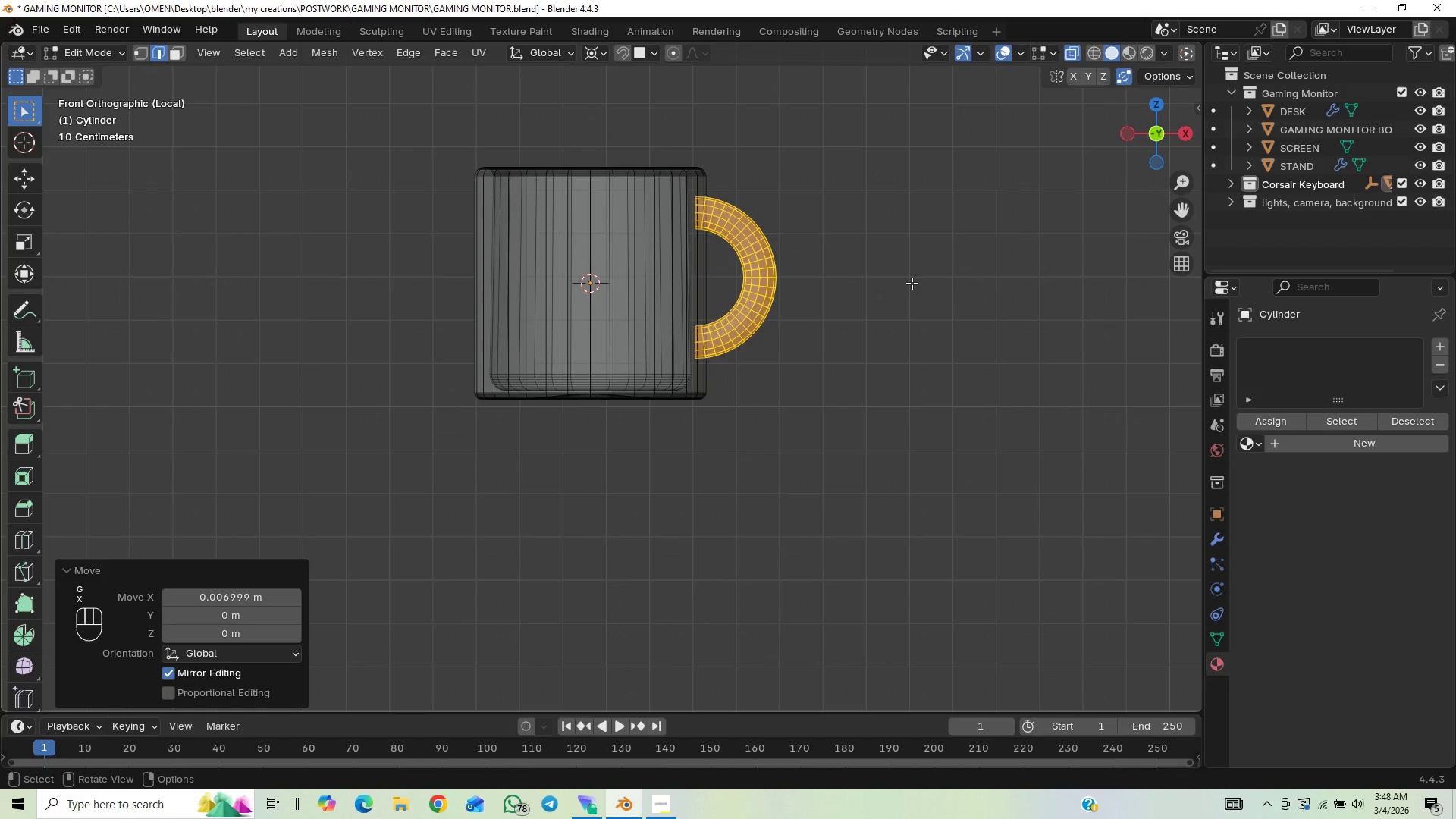 
type(gz)
 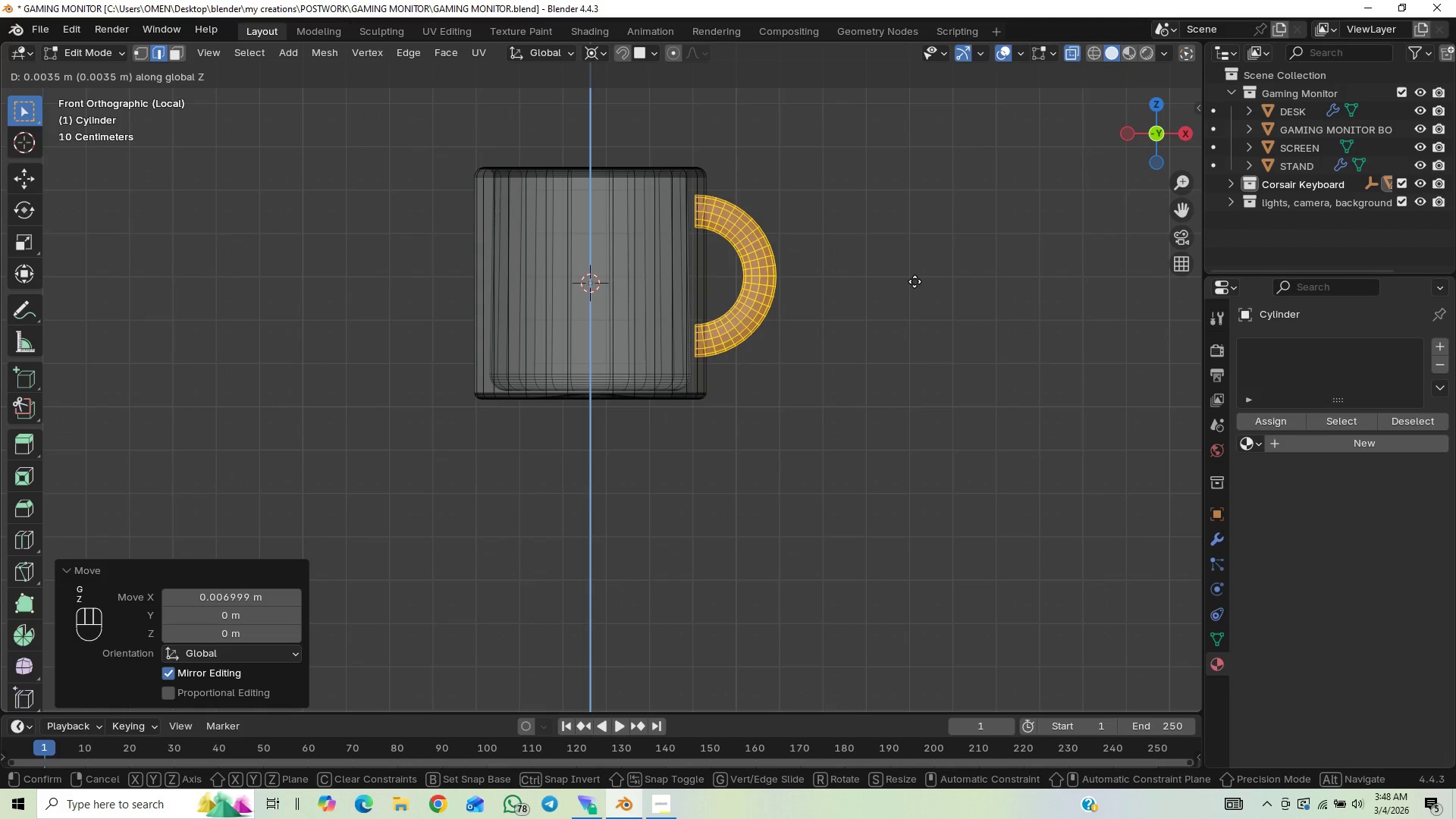 
left_click([915, 281])
 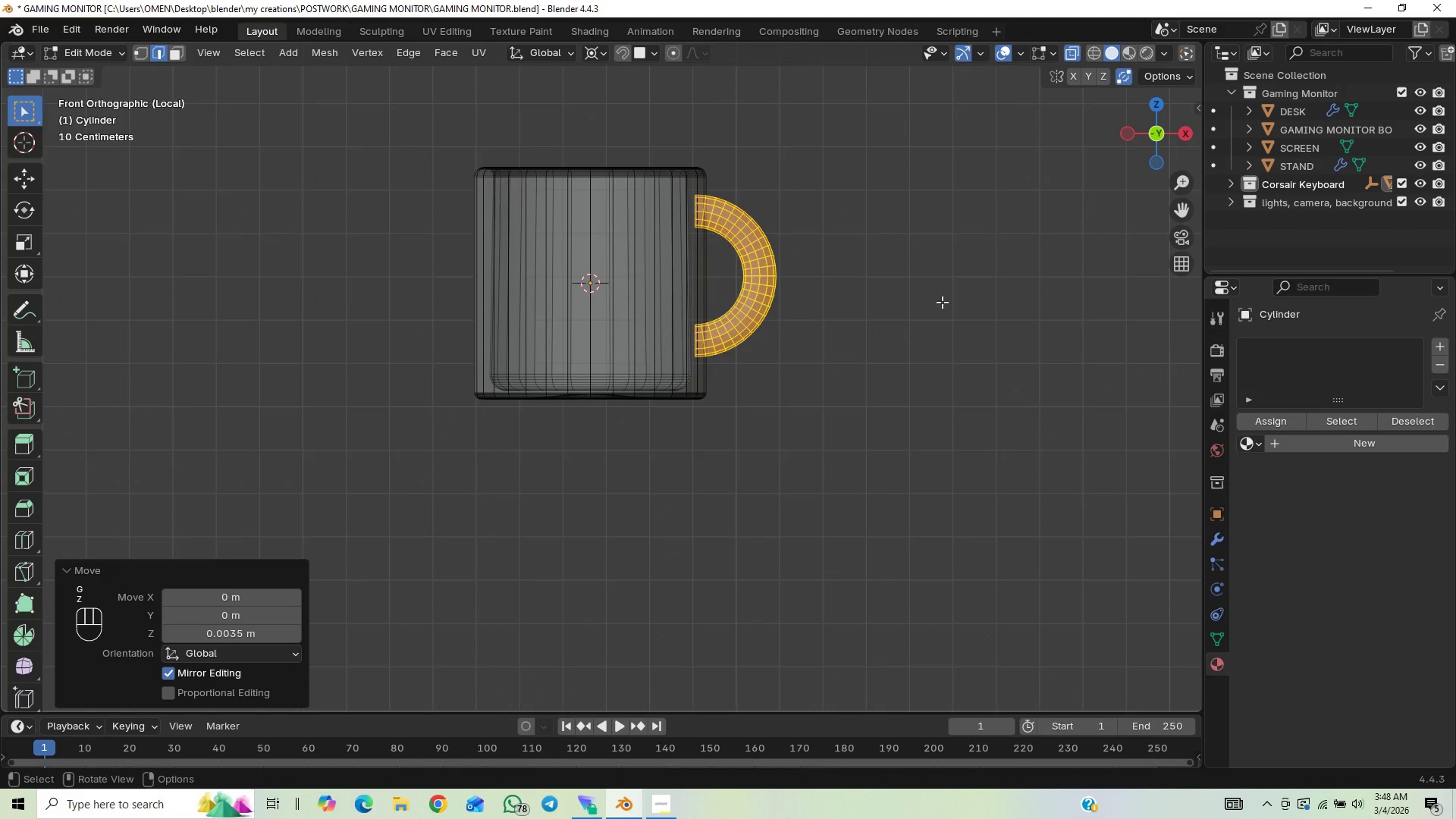 
scroll: coordinate [952, 309], scroll_direction: down, amount: 1.0
 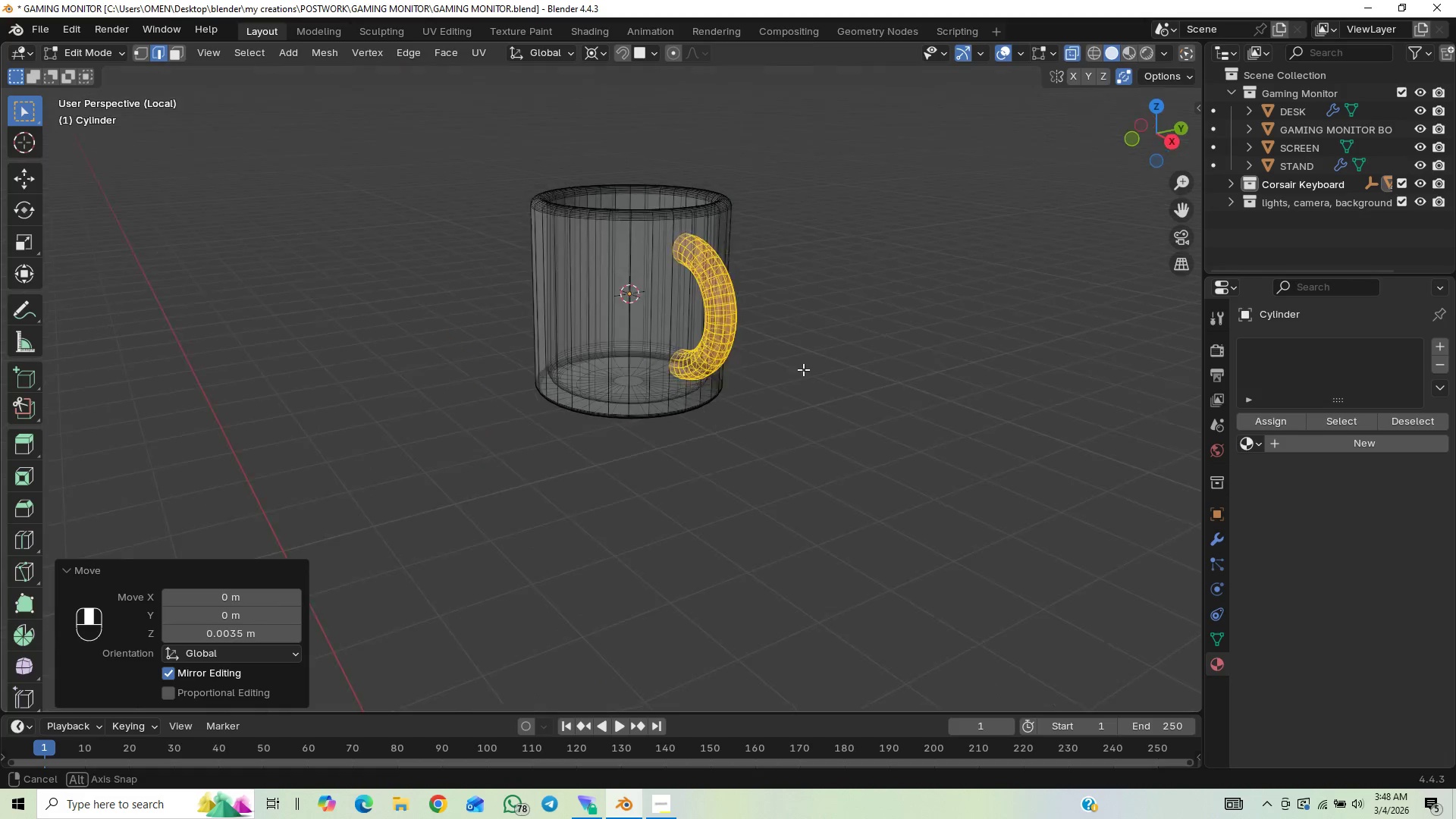 
key(Control+S)
 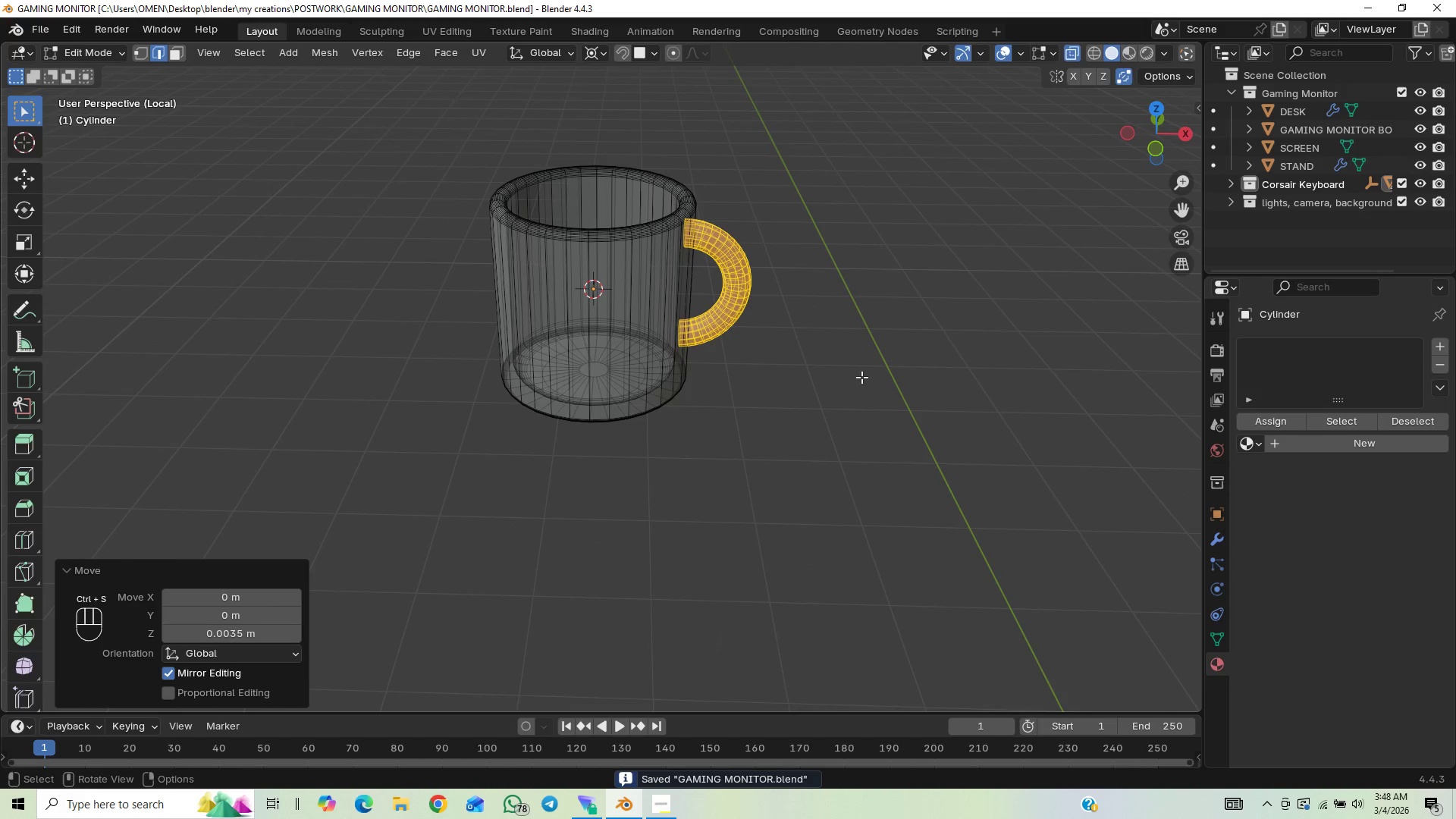 
key(Slash)
 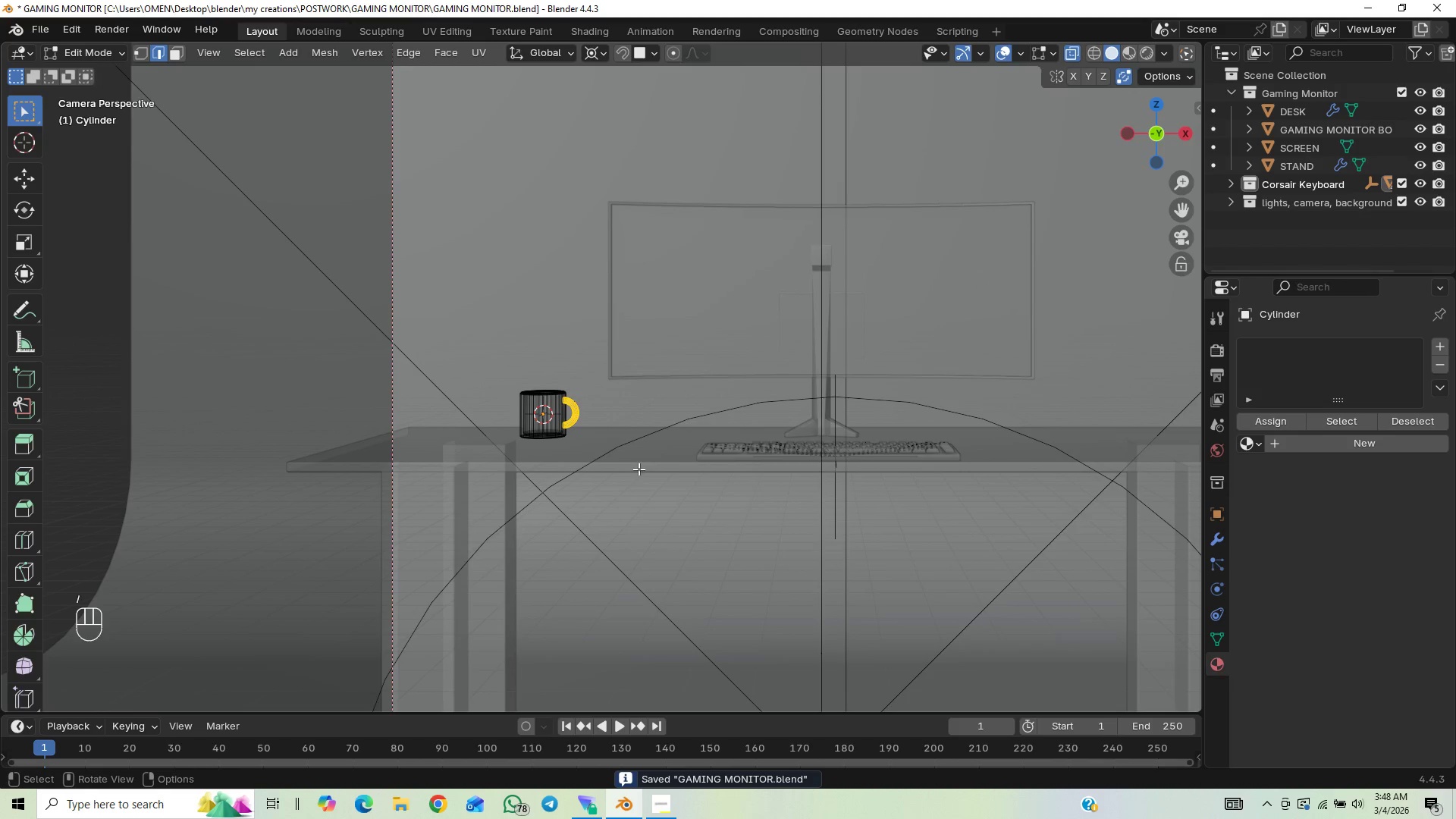 
key(A)
 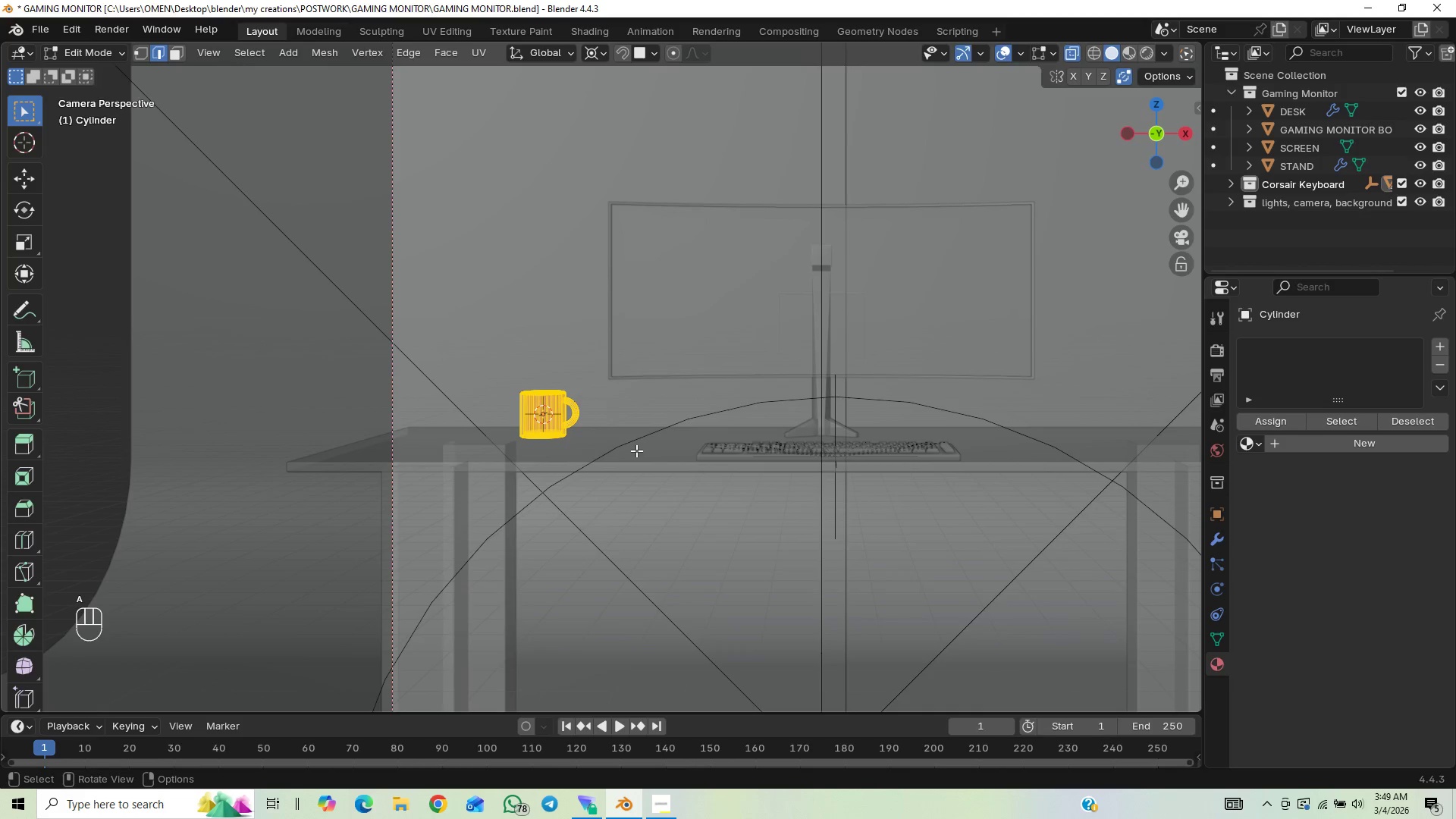 
type(gz)
 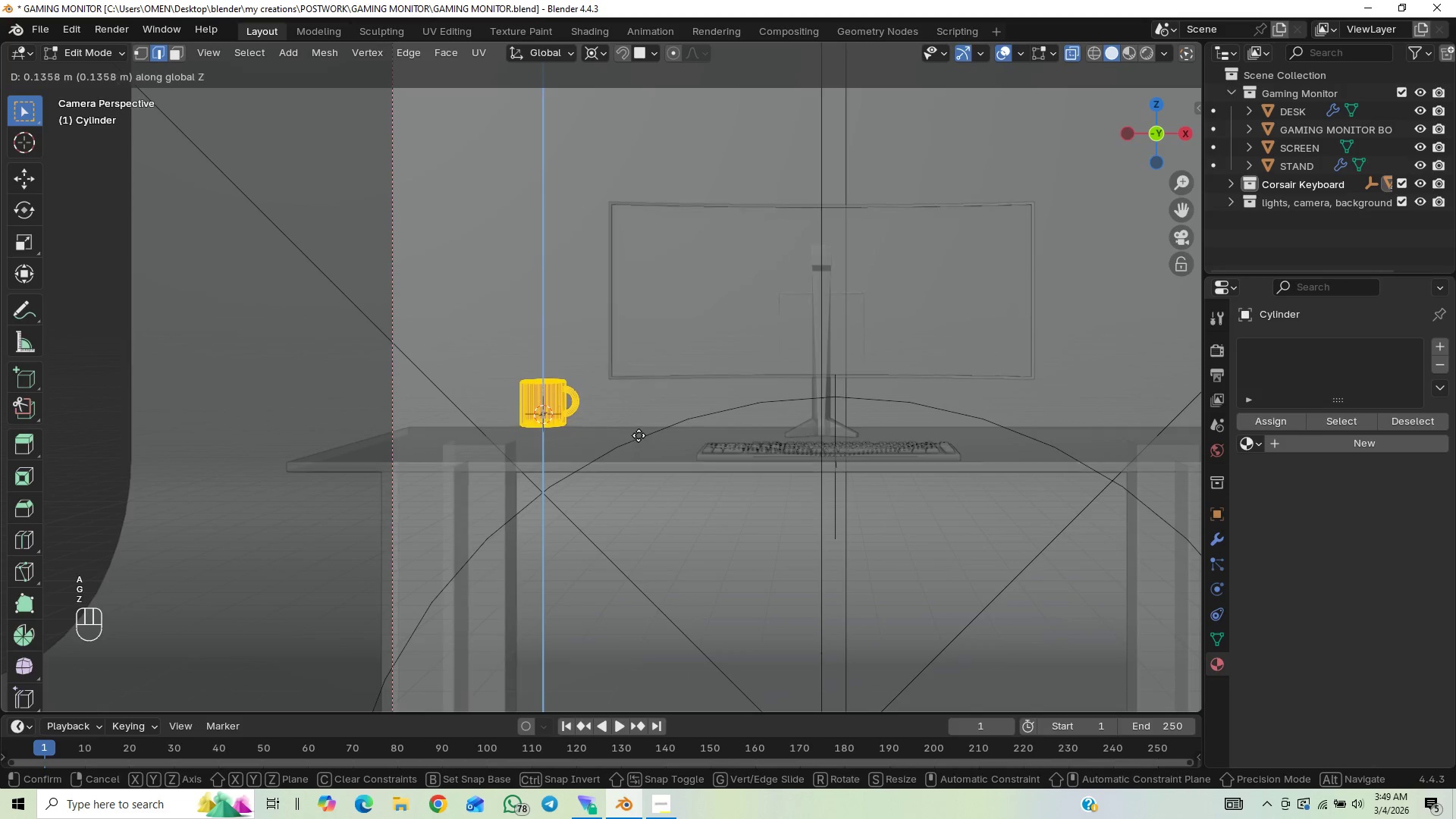 
hold_key(key=ControlLeft, duration=1.5)
 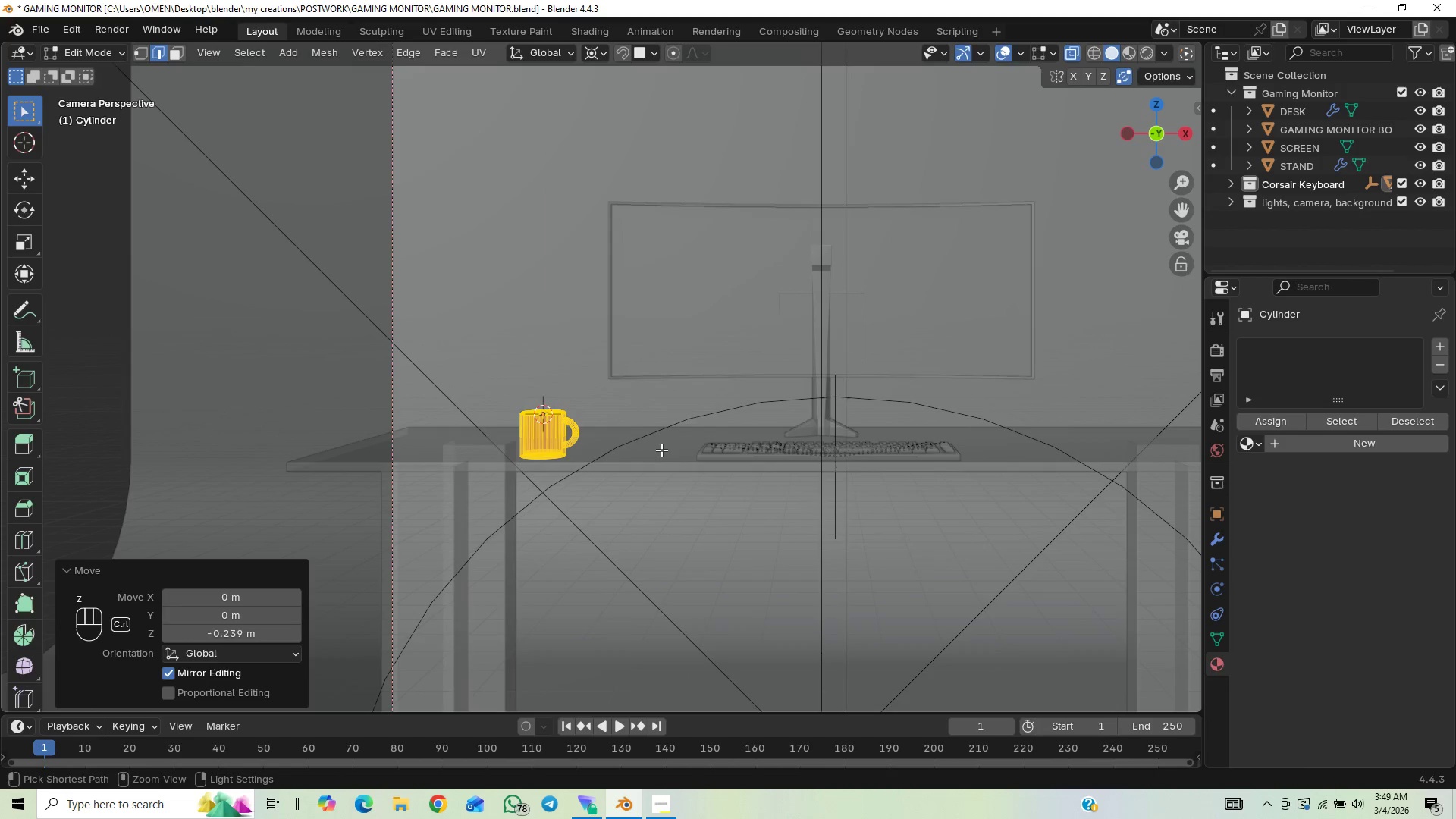 
hold_key(key=ControlLeft, duration=0.61)
left_click([661, 450])
 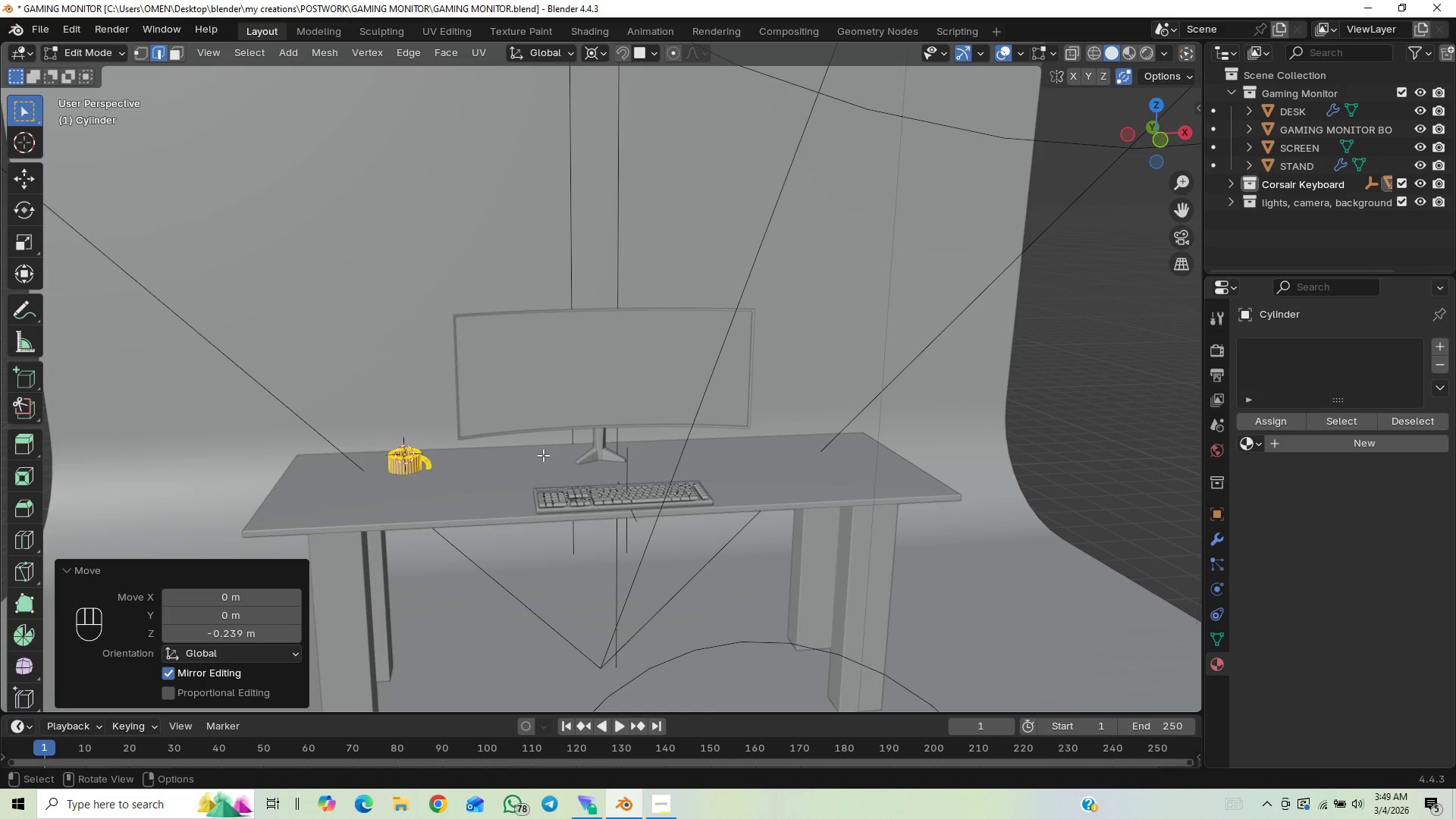 
type(gz)
 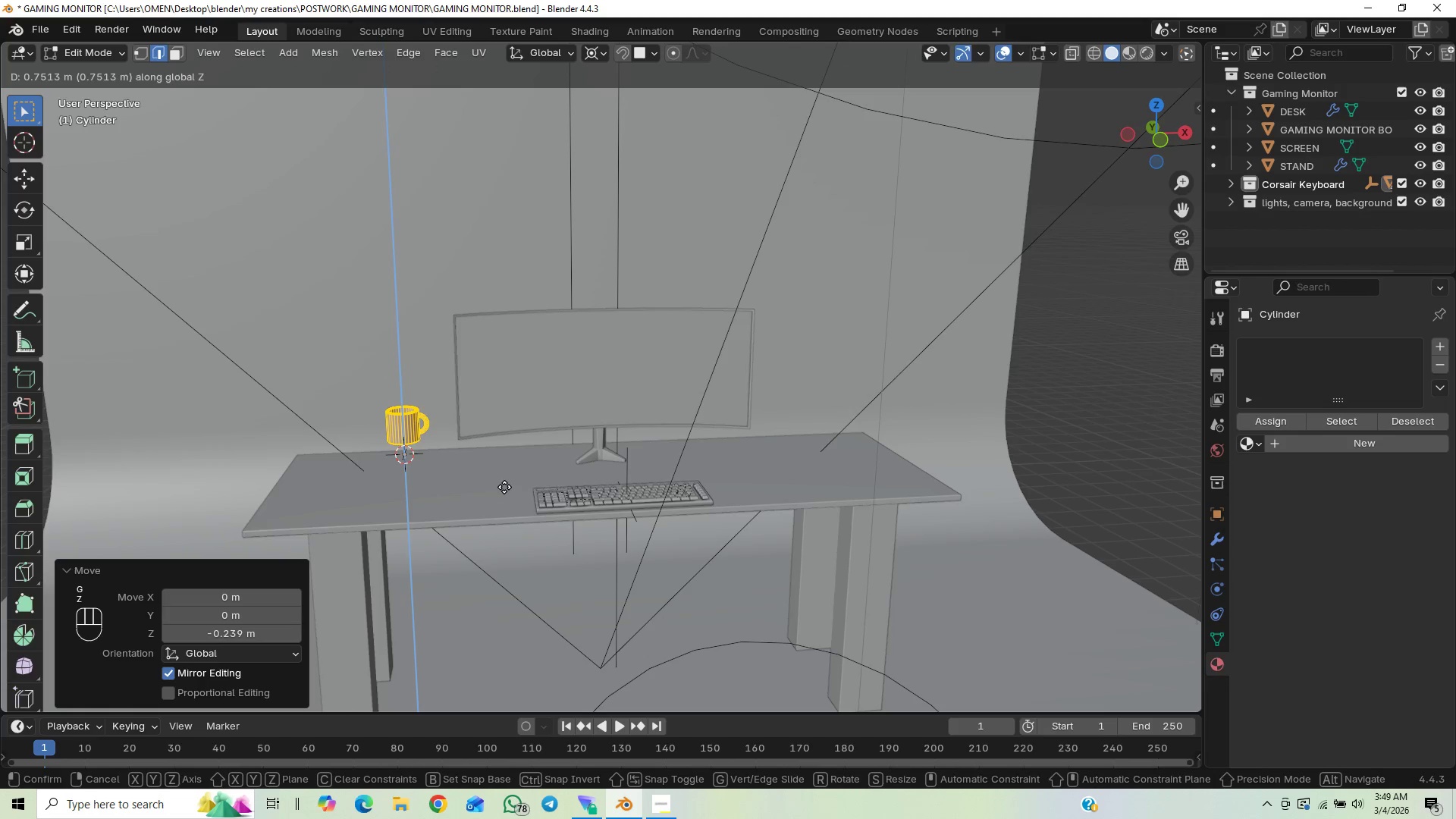 
left_click([506, 482])
 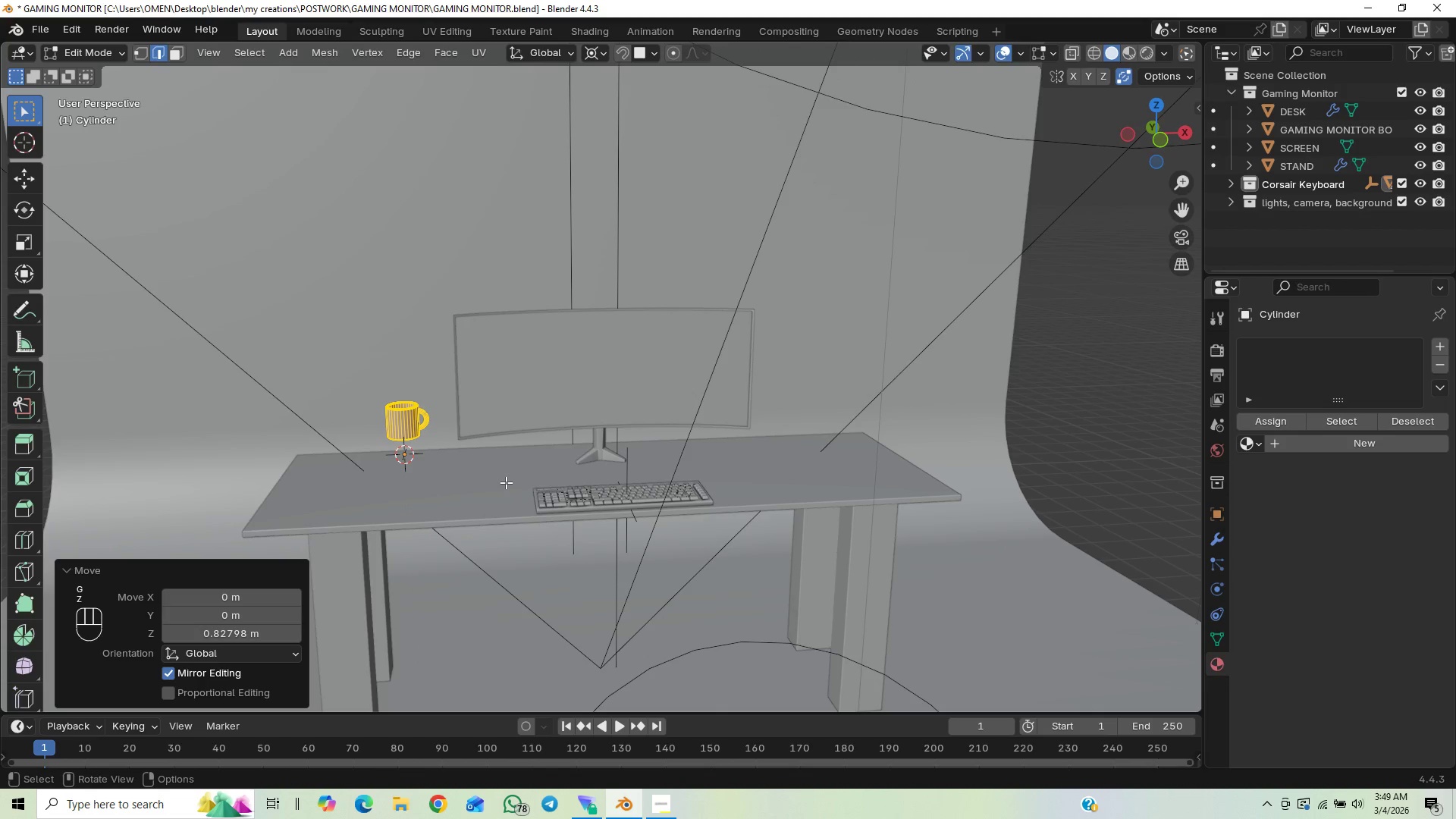 
key(G)
 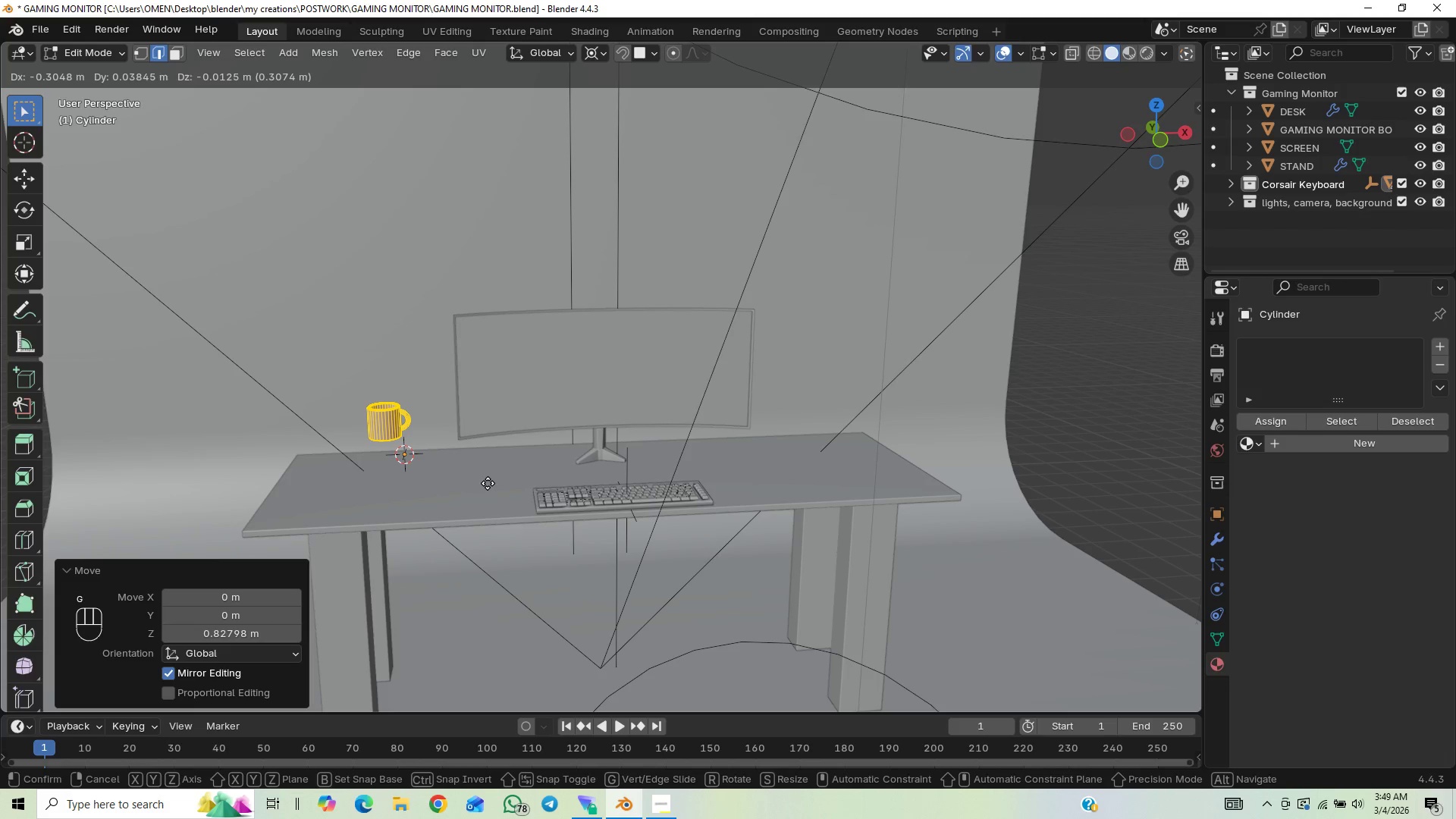 
key(Z)
 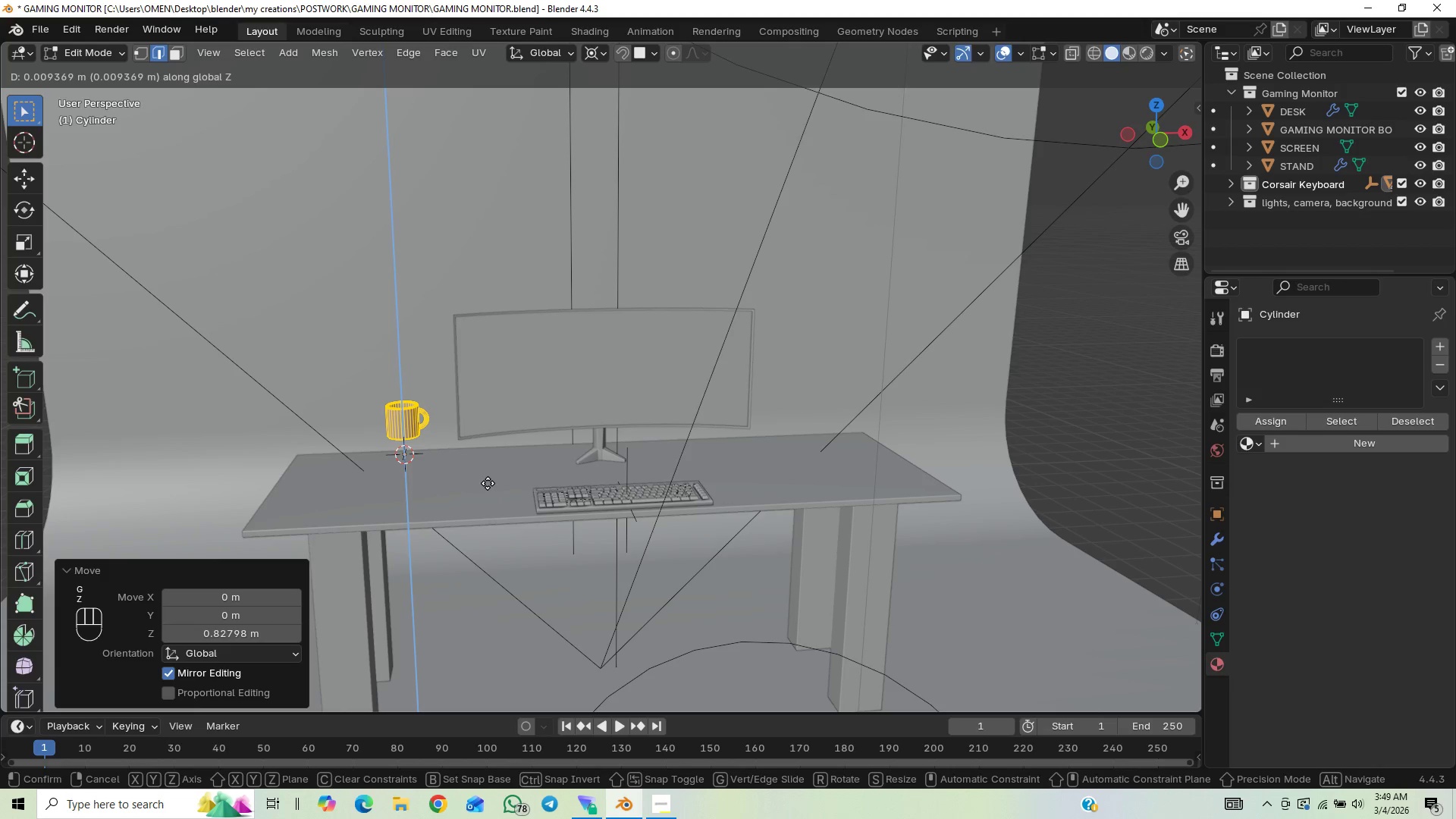 
hold_key(key=ControlLeft, duration=1.16)
left_click([488, 483])
 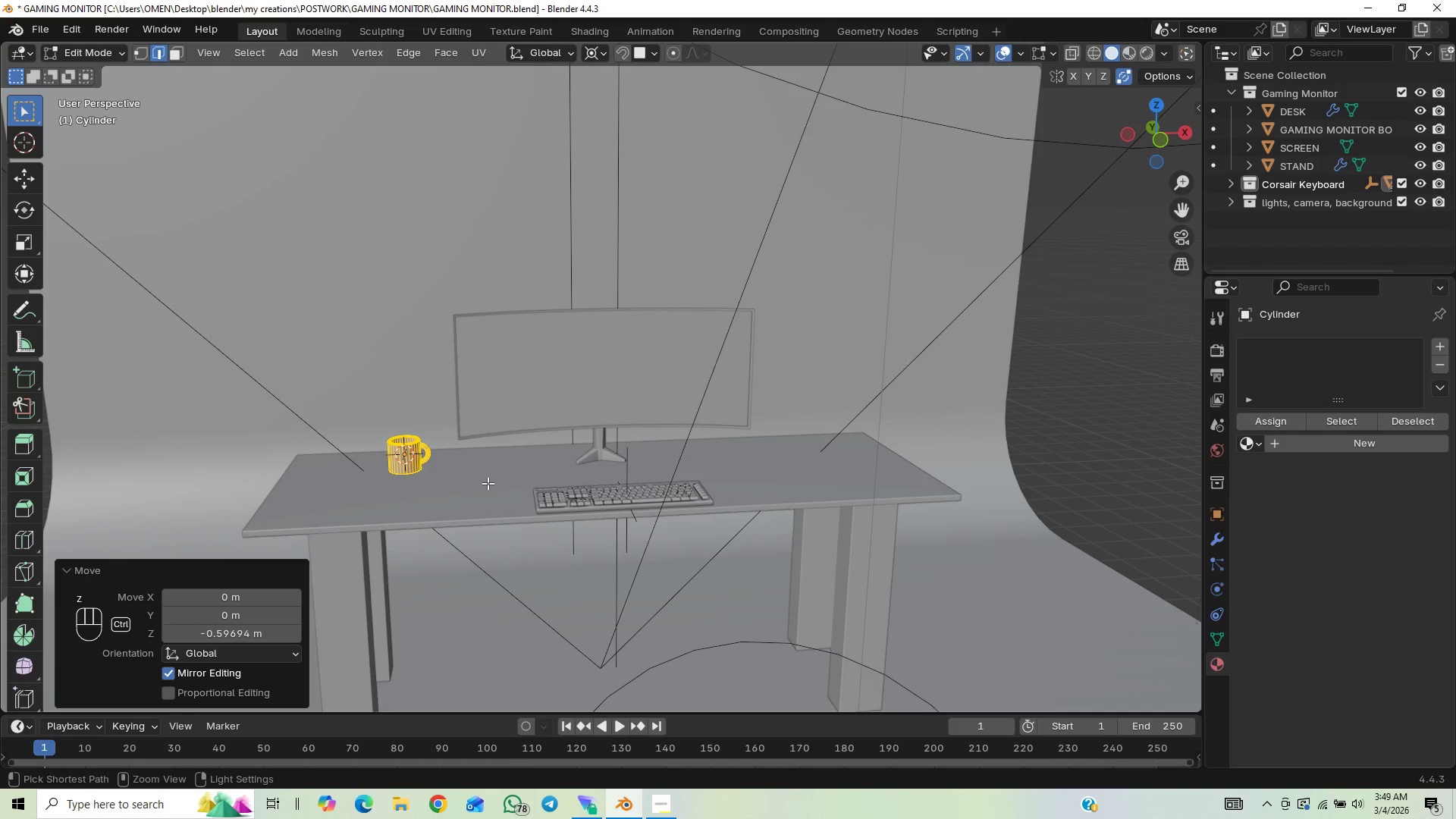 
hold_key(key=ControlLeft, duration=22.86)
 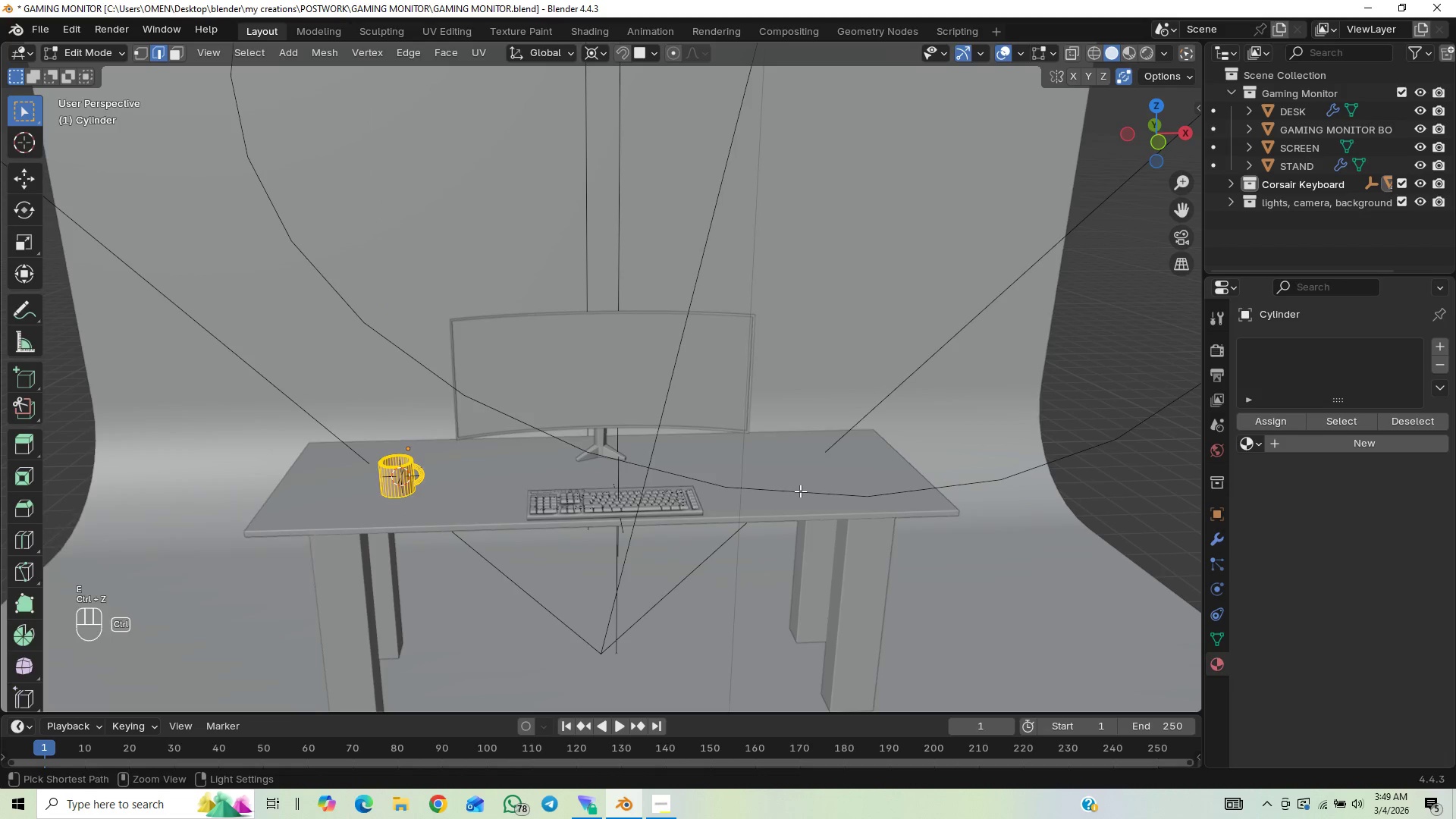 
type(gy)
 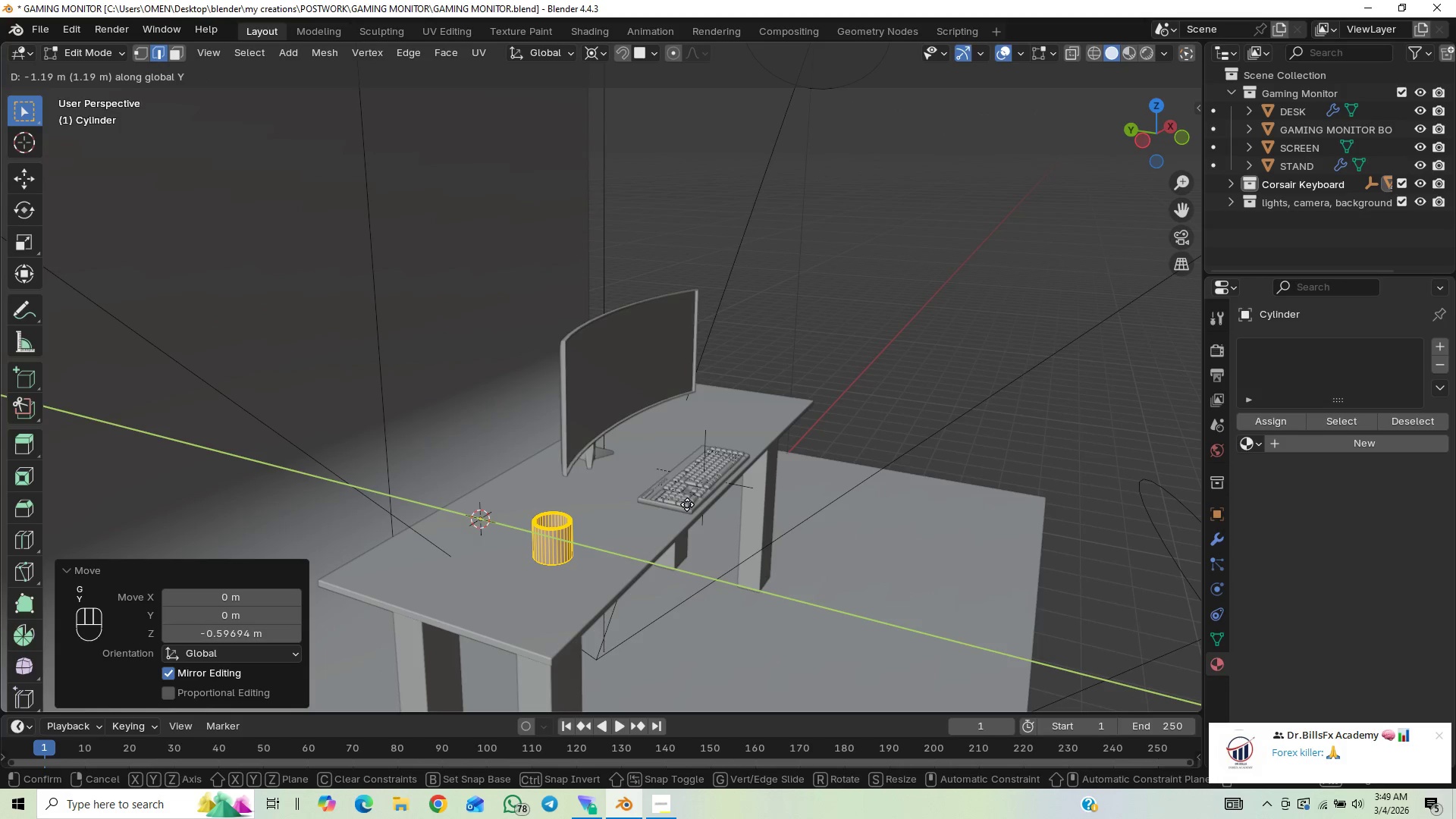 
left_click([684, 504])
 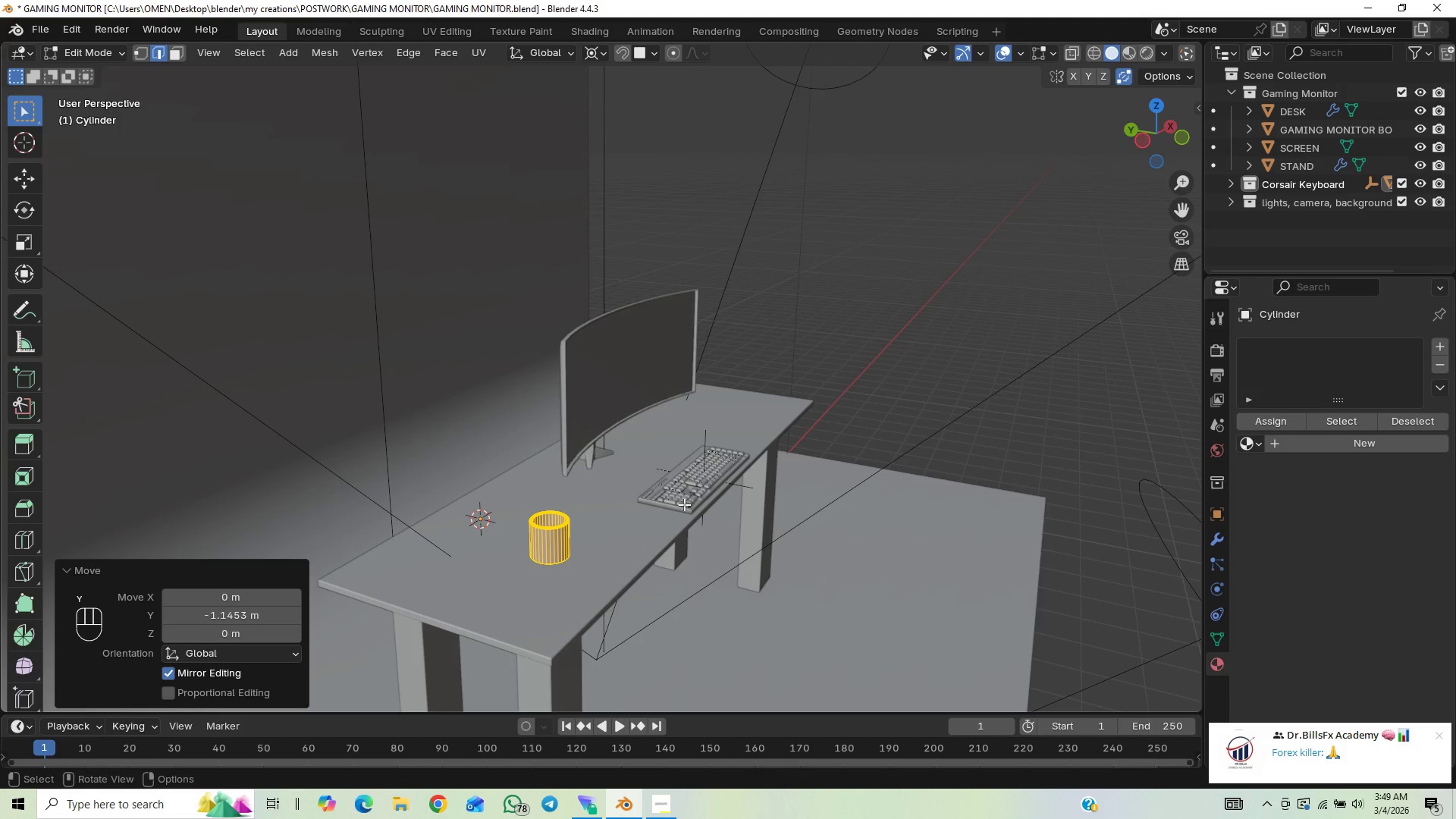 
key(End)
 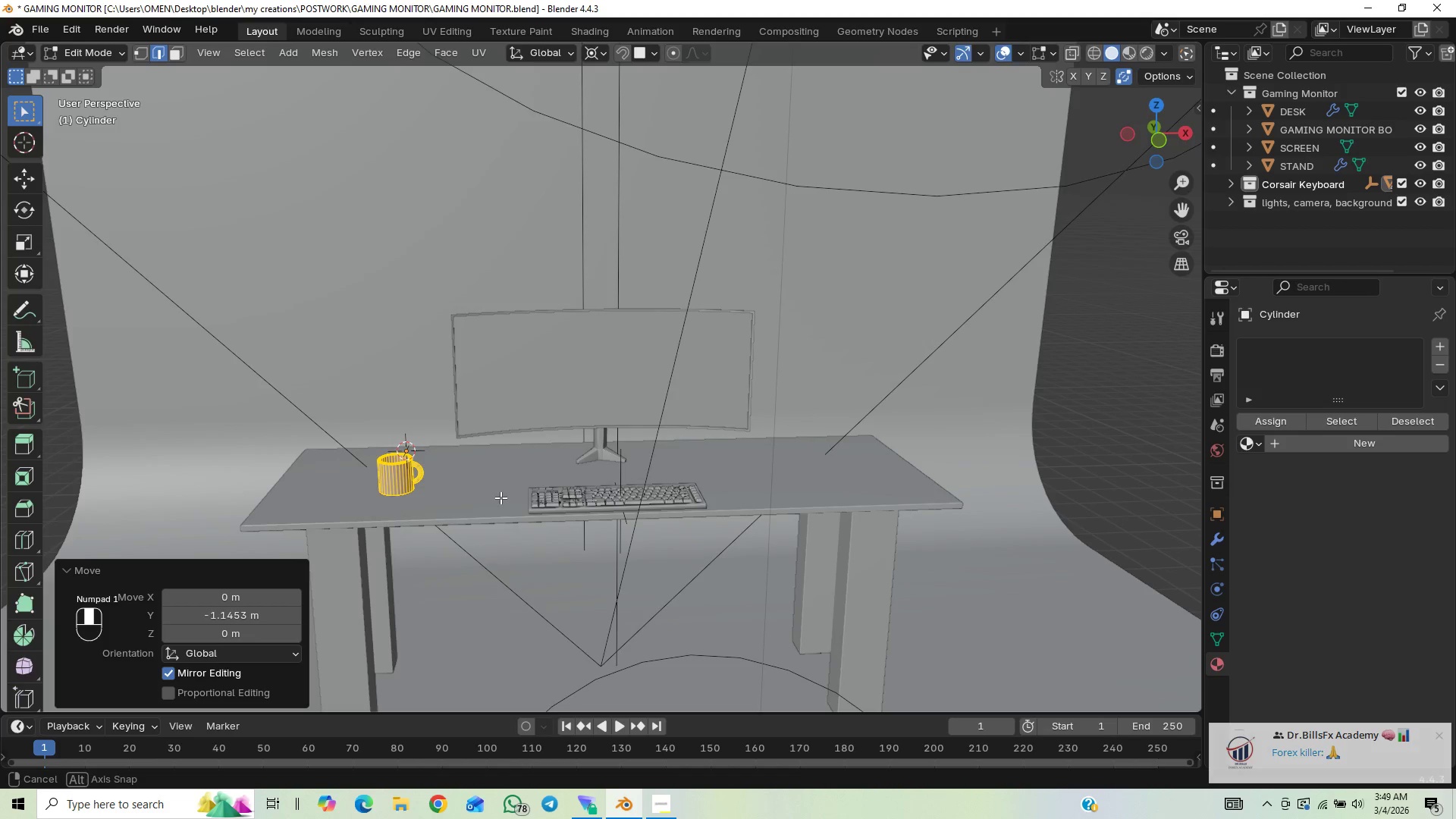 
key(R)
 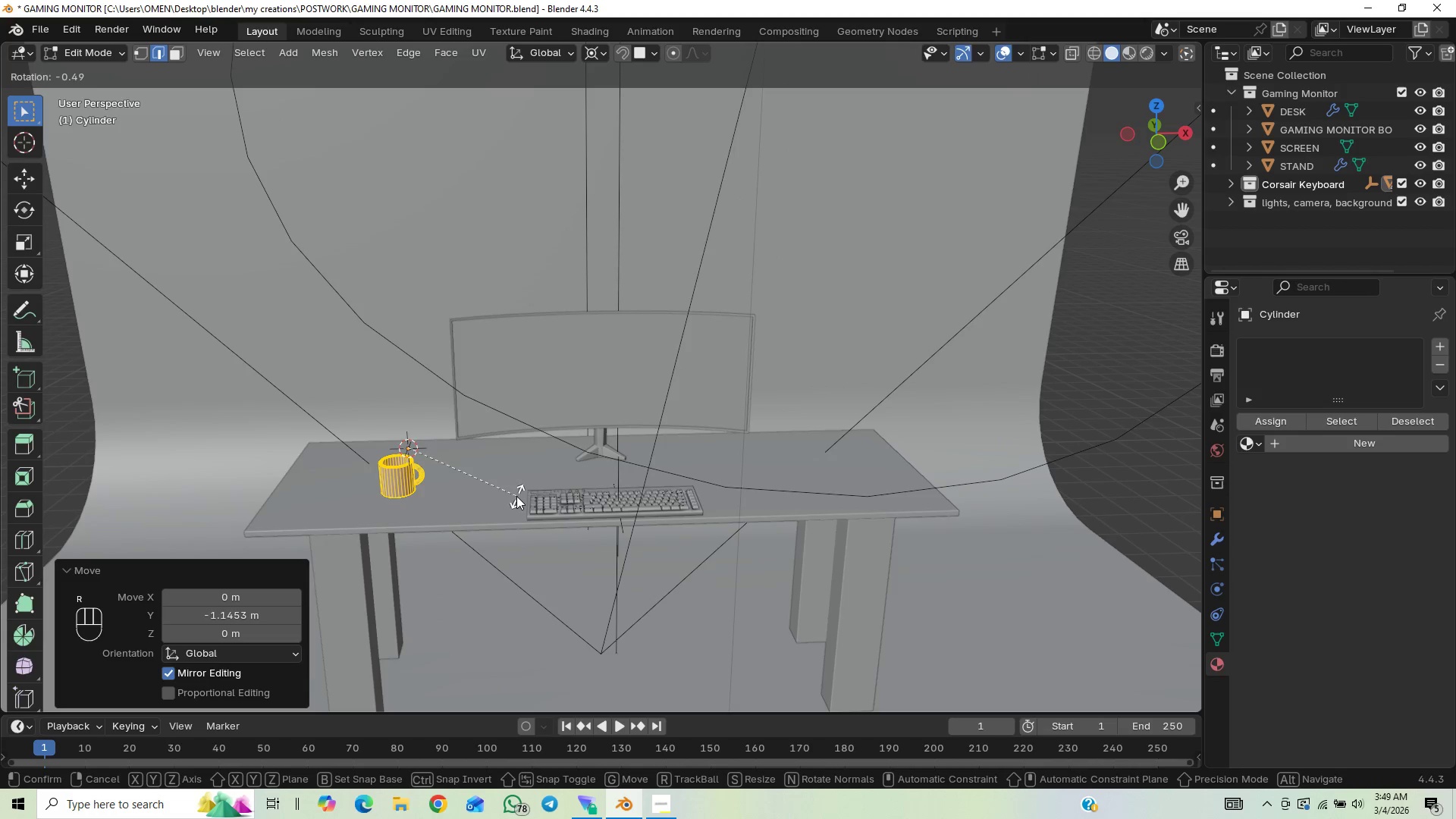 
key(Z)
 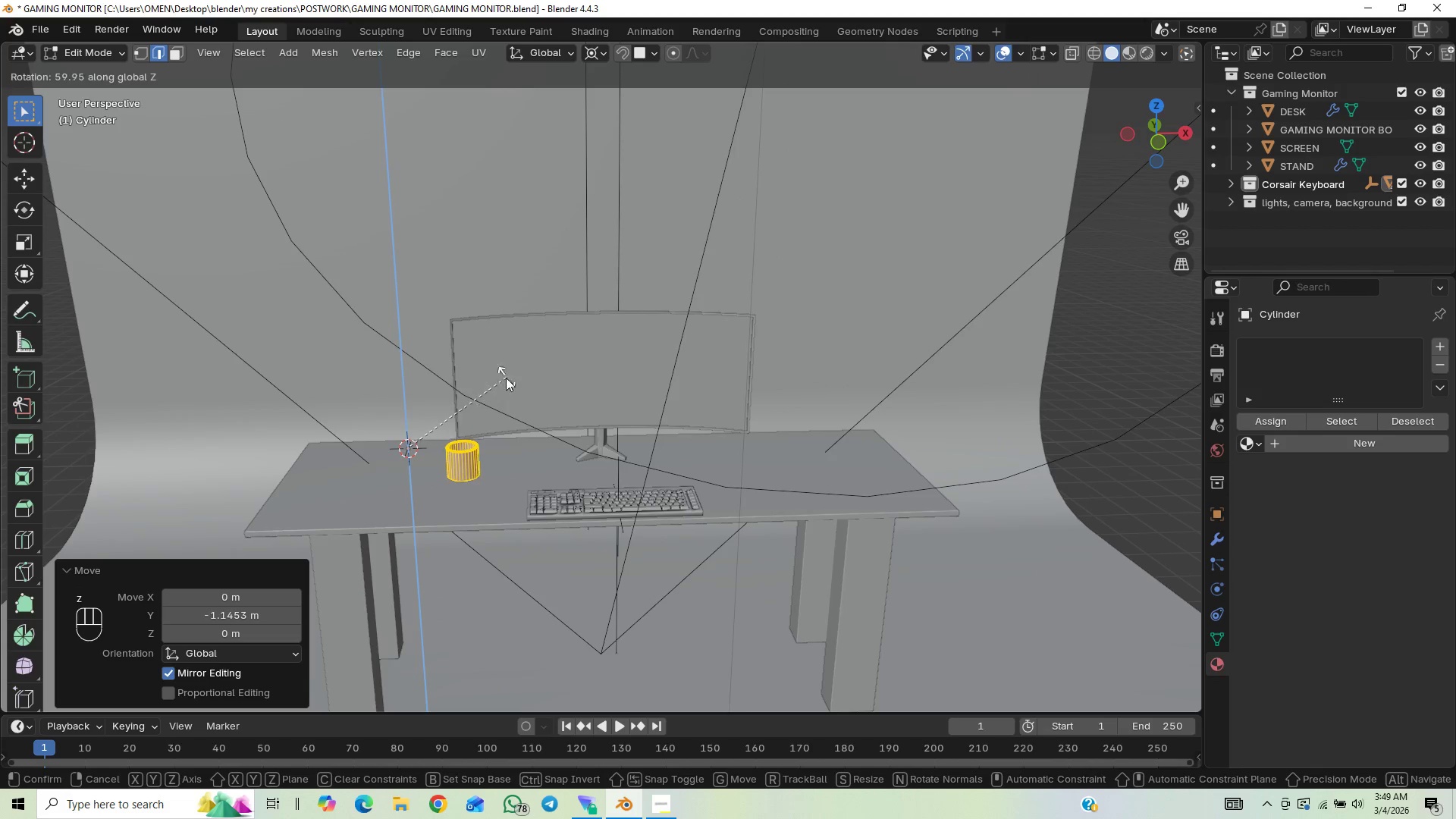 
right_click([535, 495])
 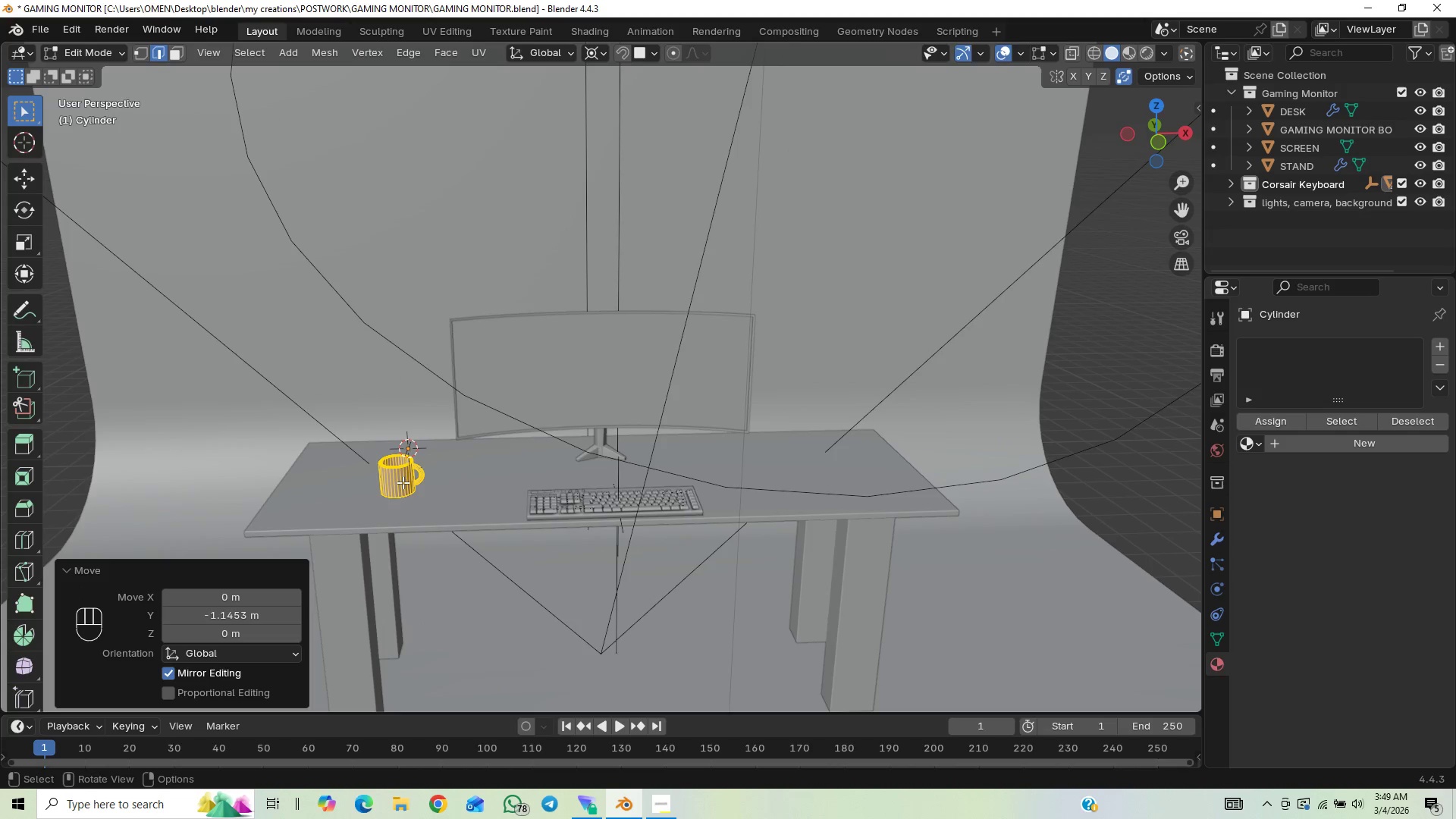 
key(Shift+S)
 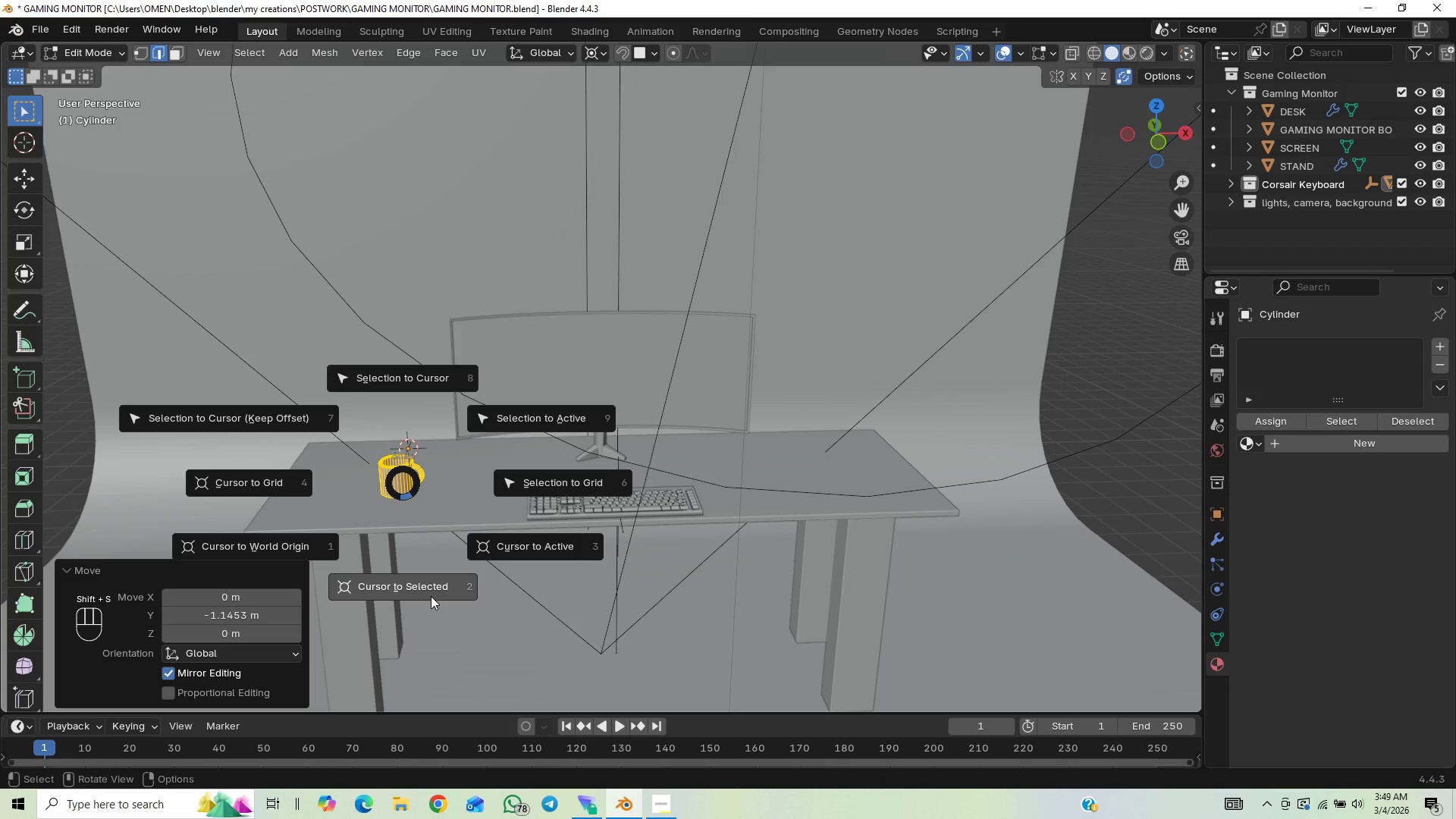 
left_click([431, 594])
 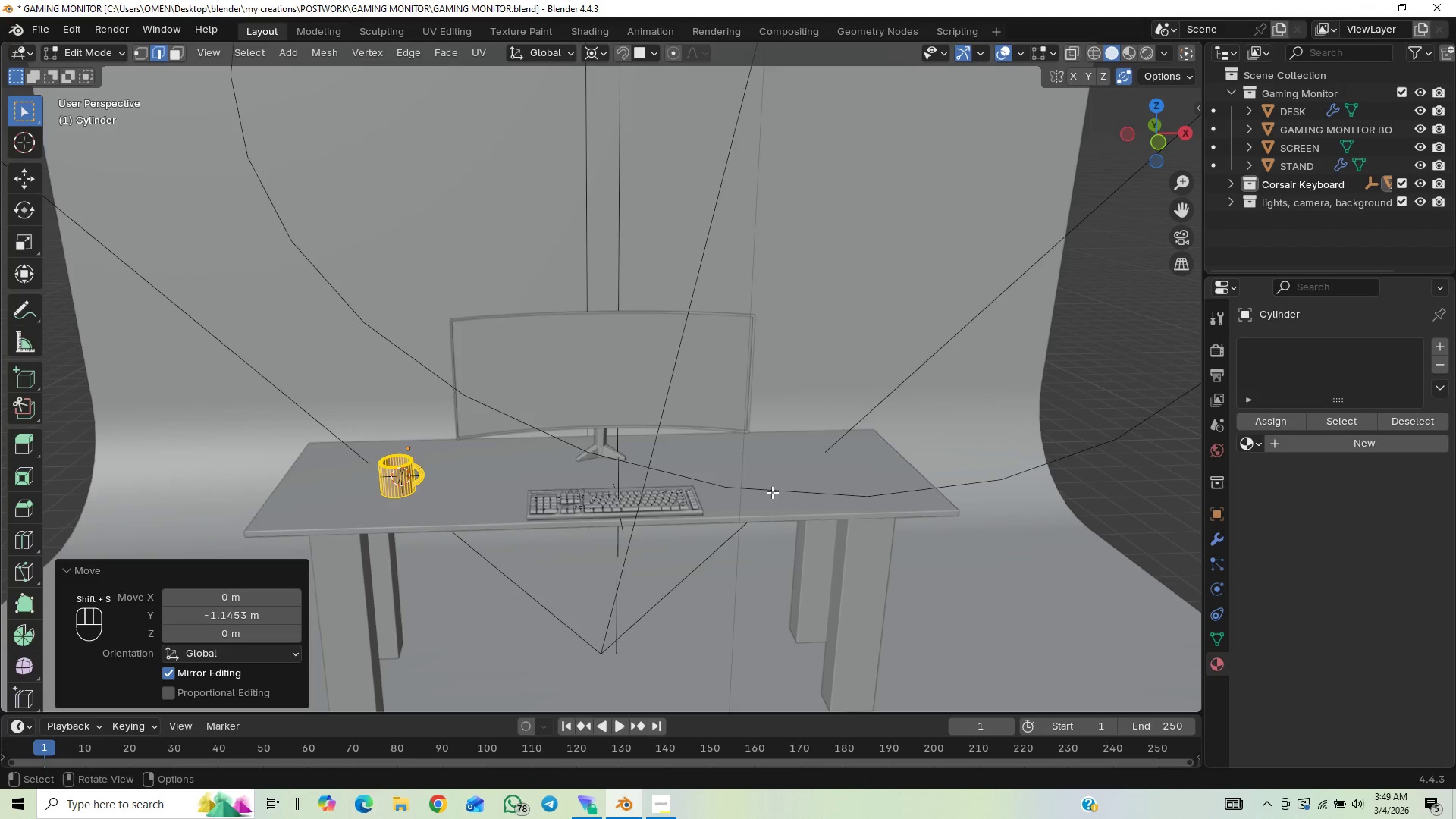 
key(E)
 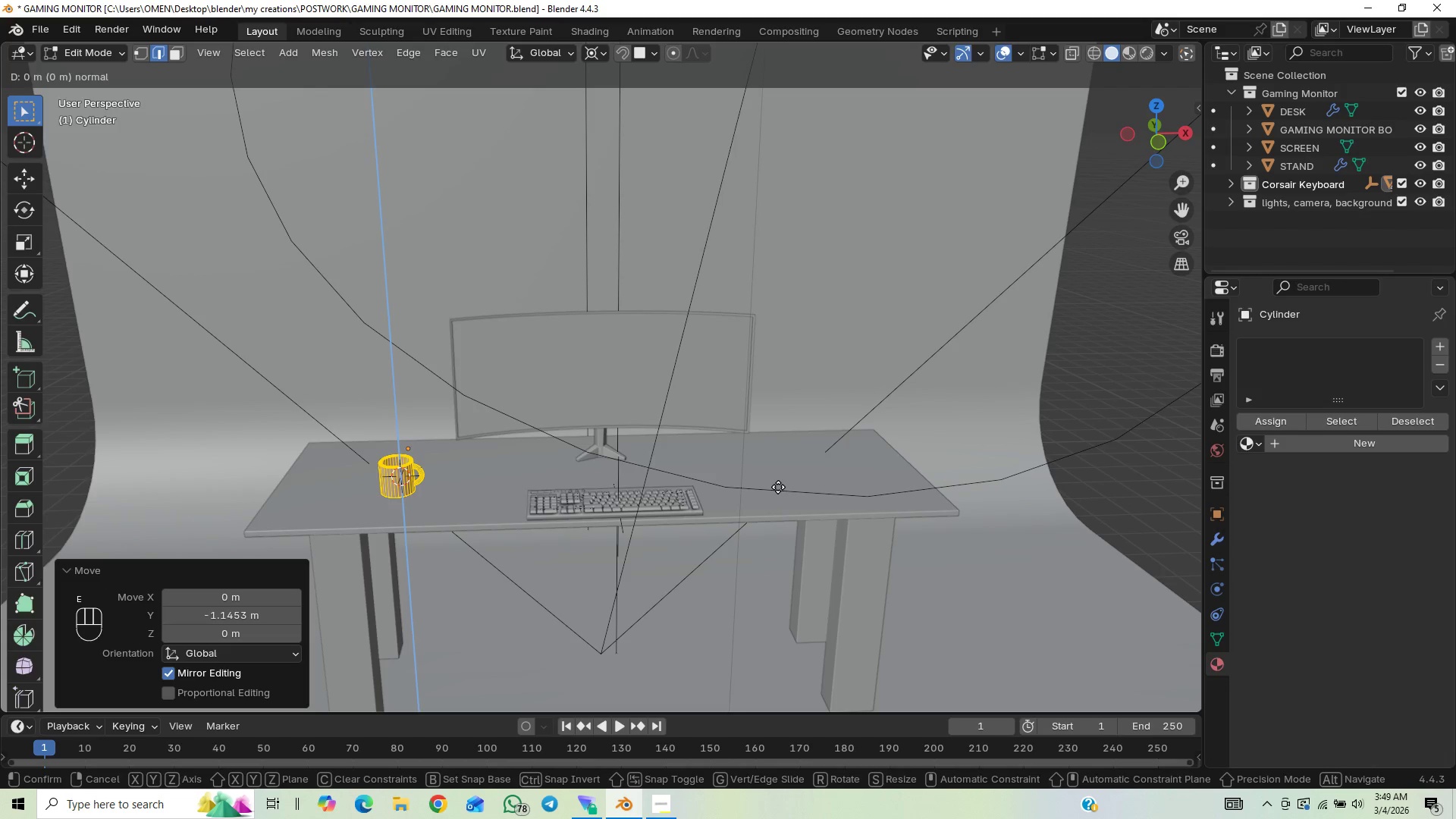 
right_click([778, 487])
 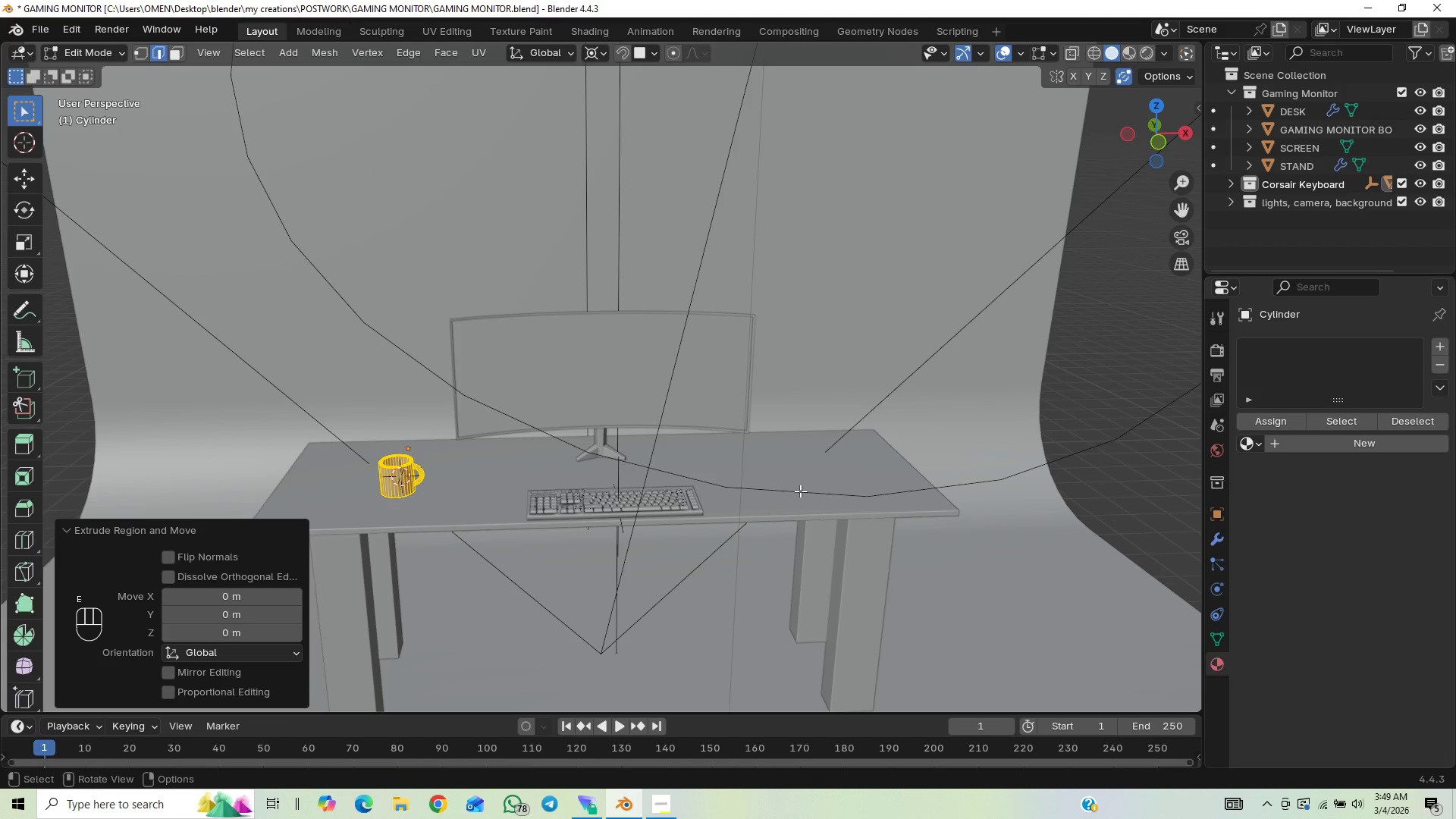 
key(Control+Z)
 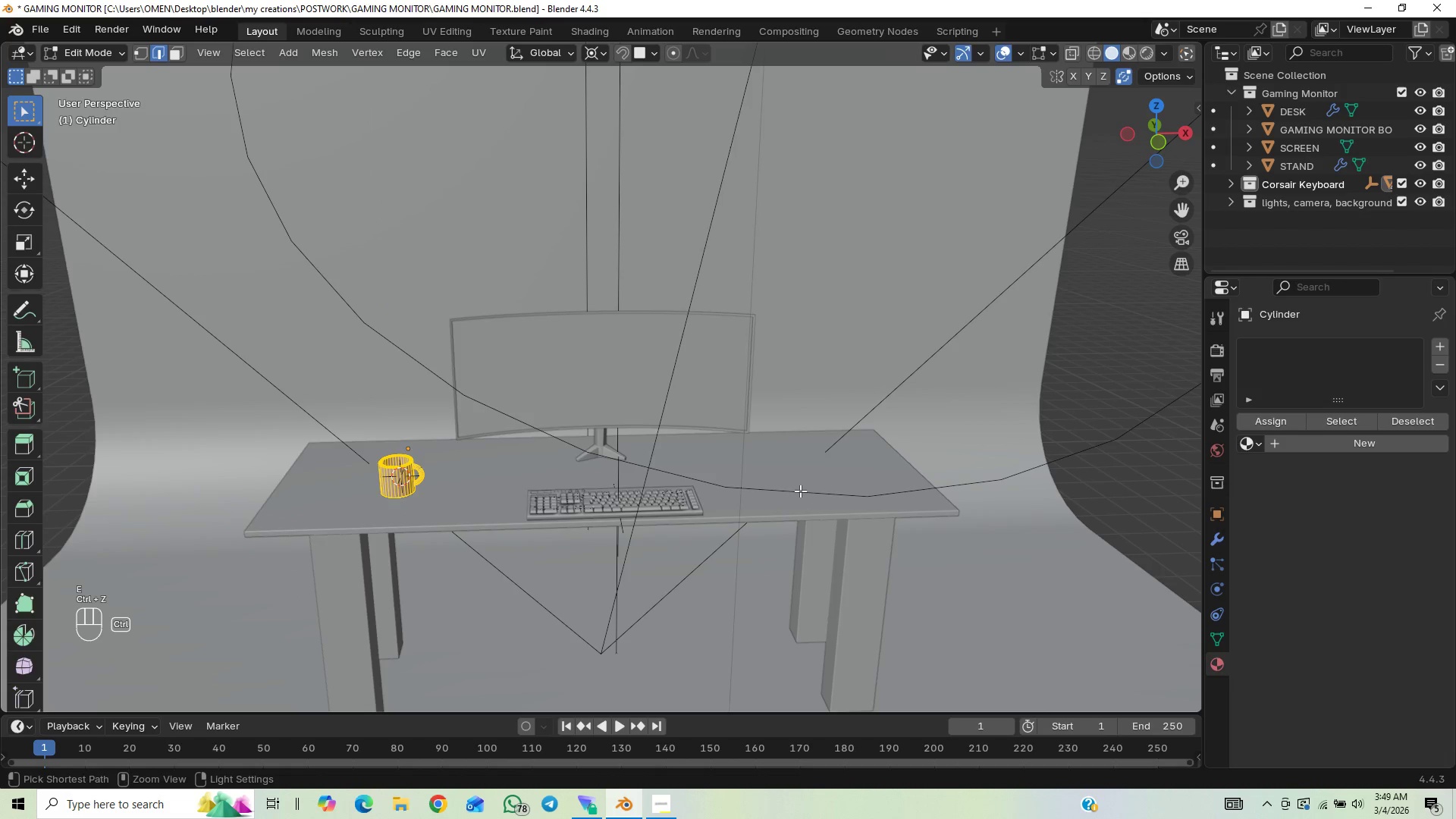 
key(Control+Z)
 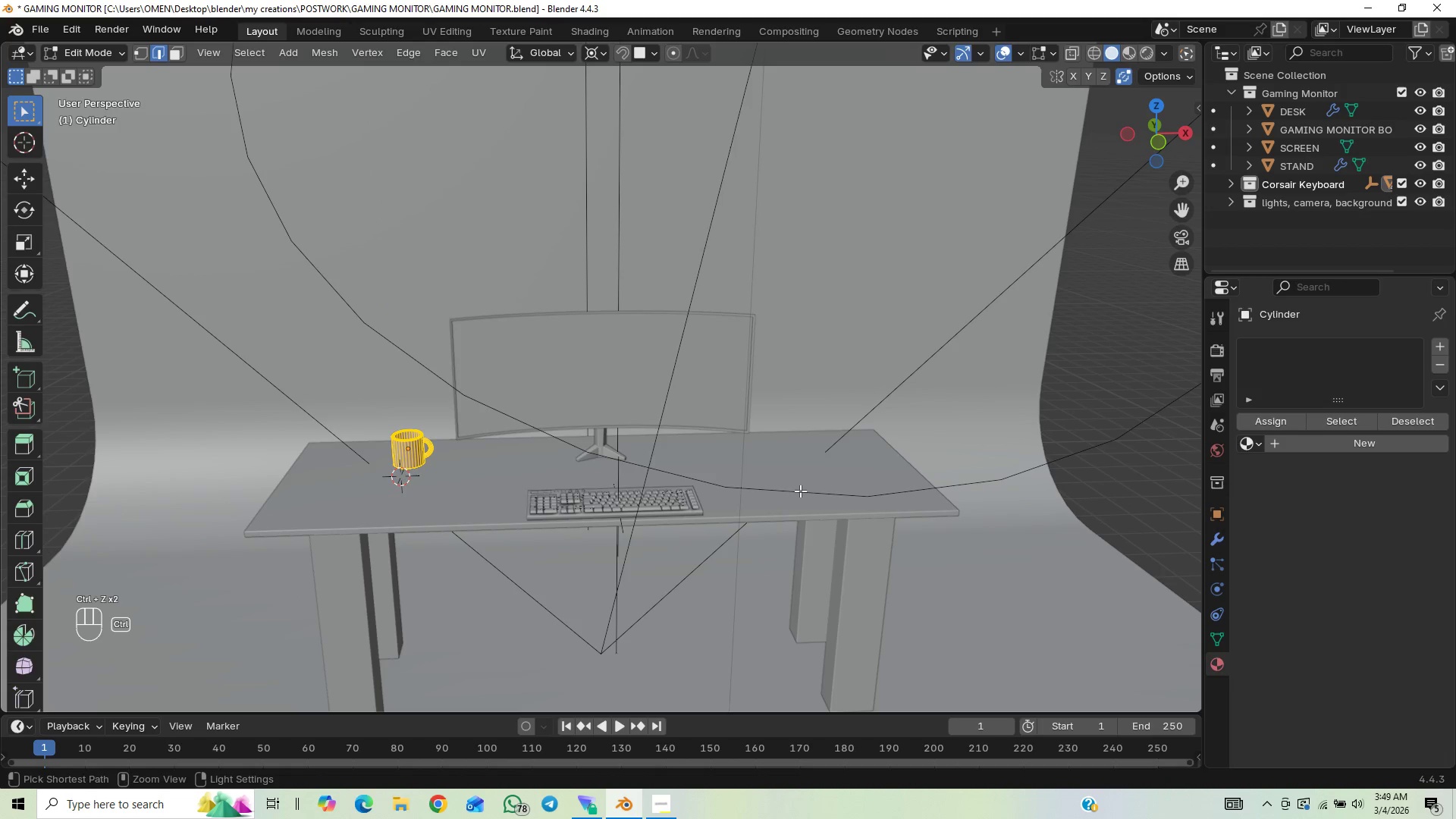 
key(Control+Shift+Z)
 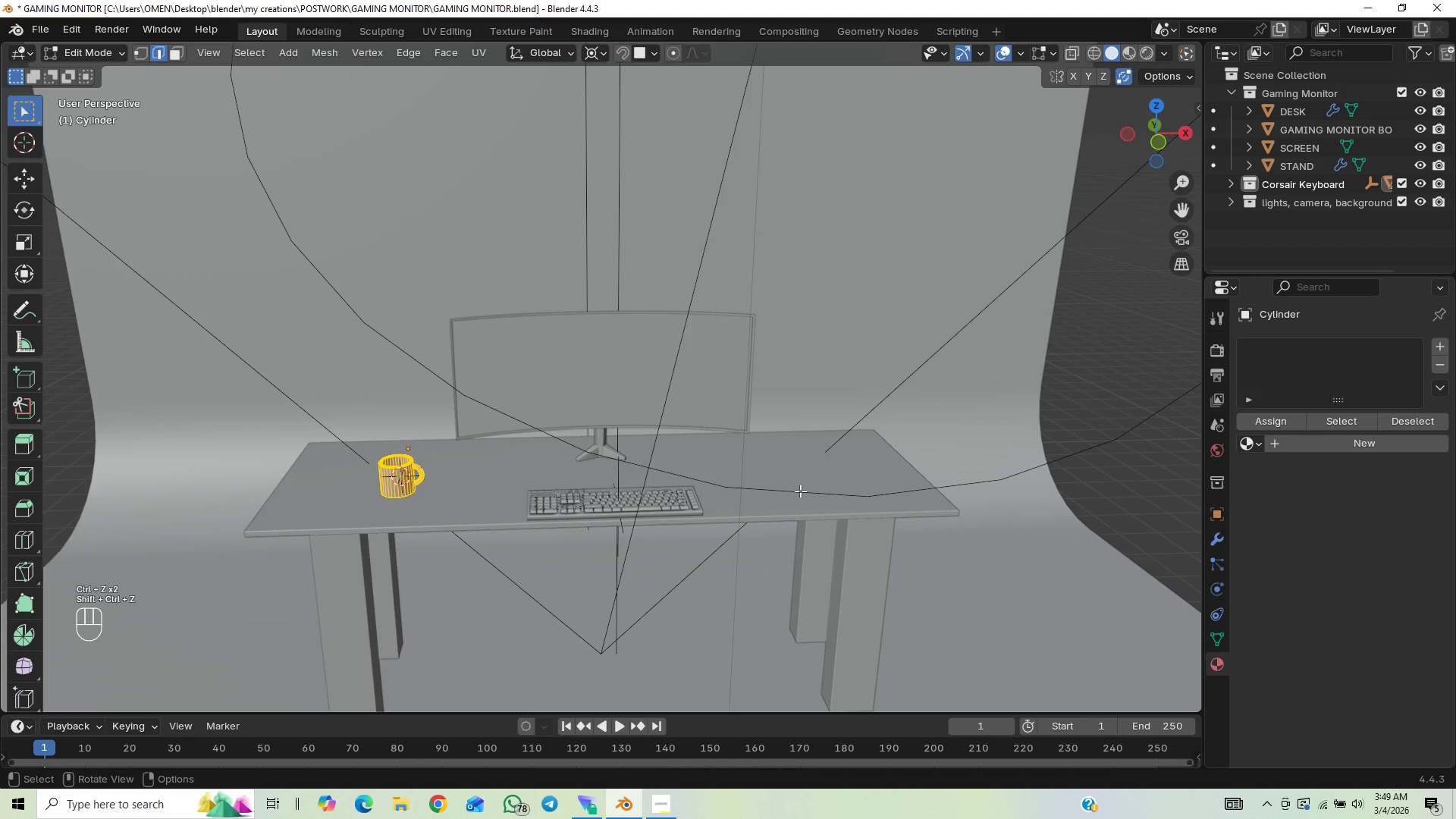 
type(rz)
 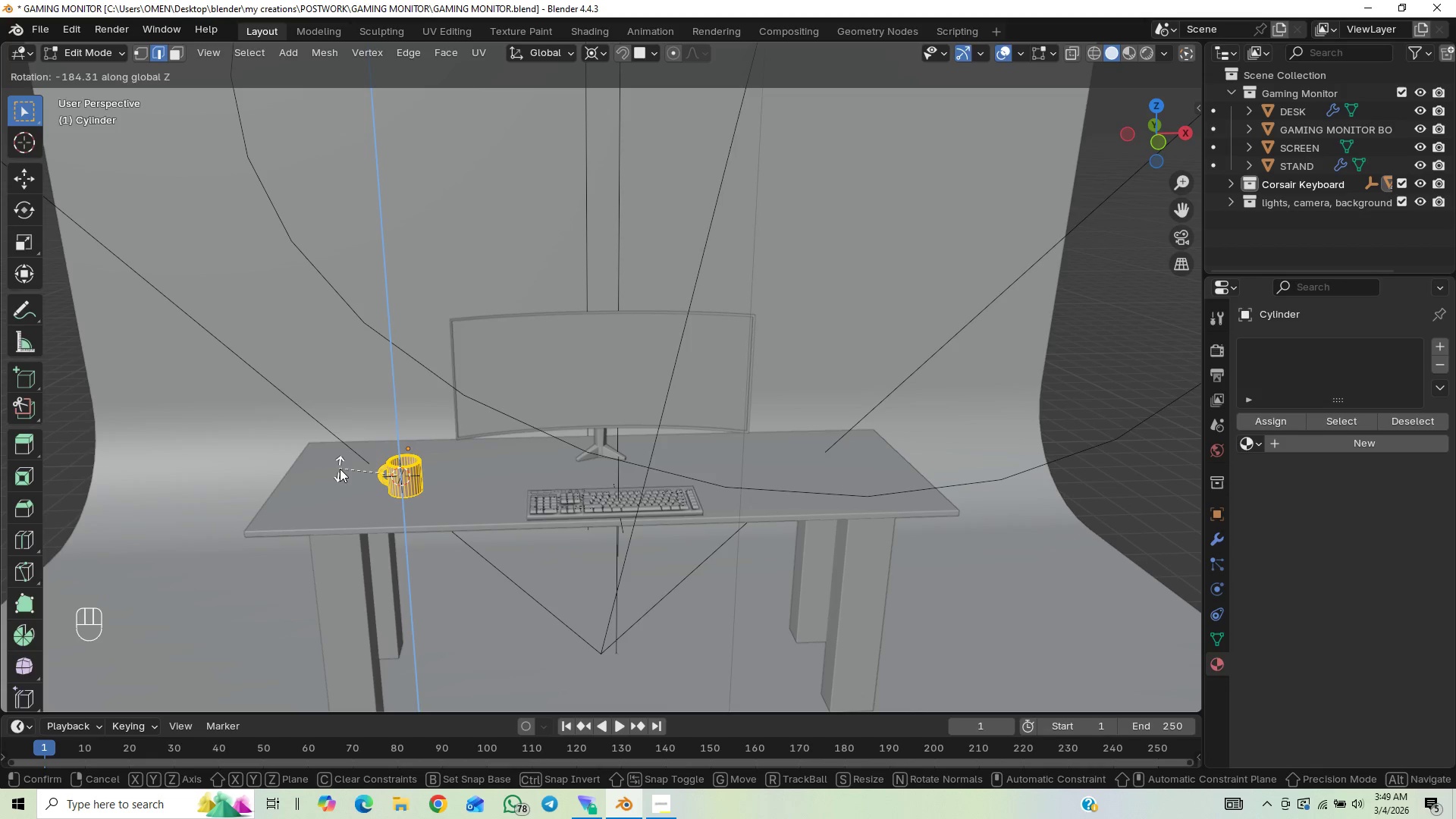 
type(90)
key(Backspace)
key(Backspace)
type(180)
 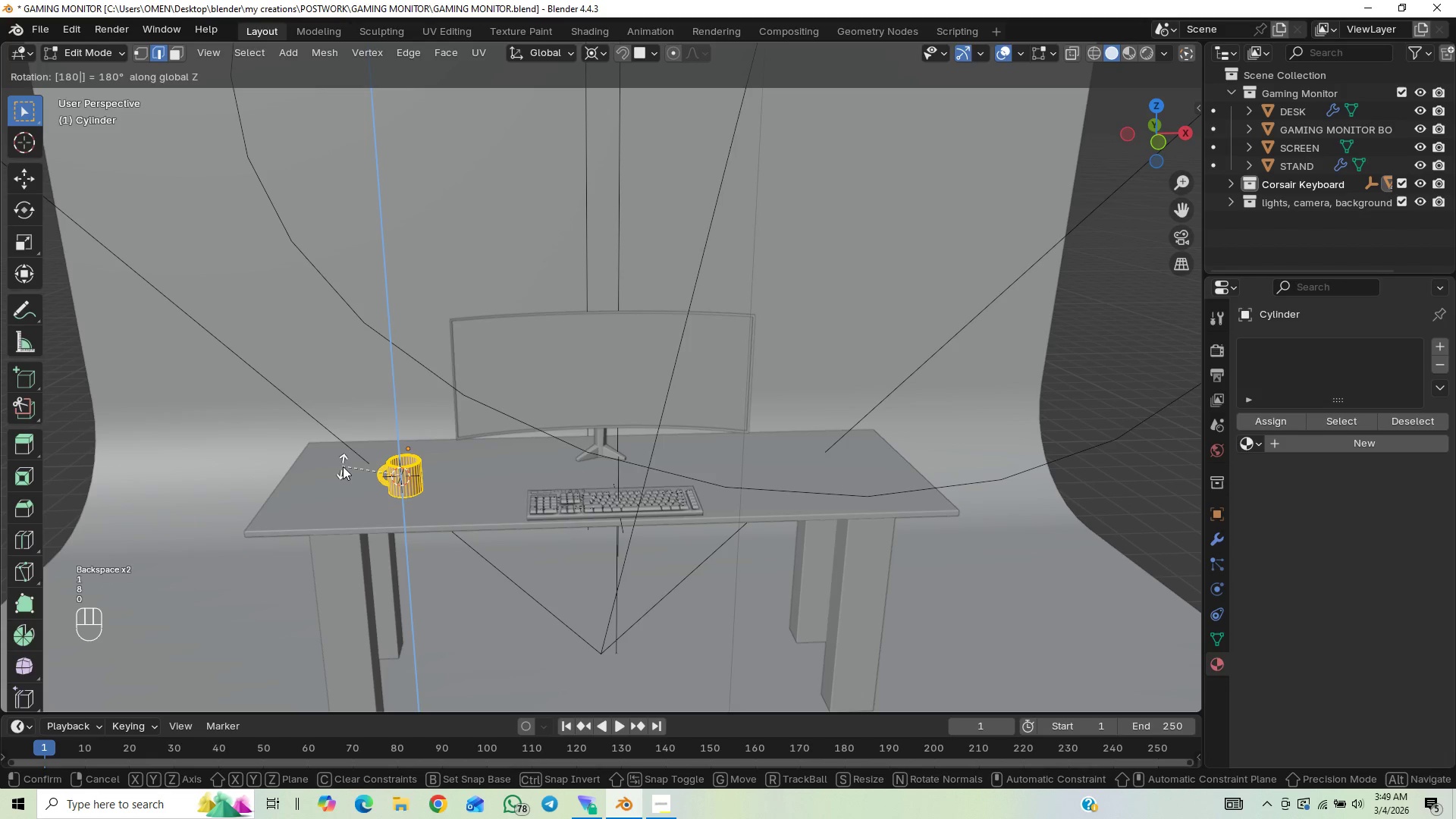 
key(Enter)
 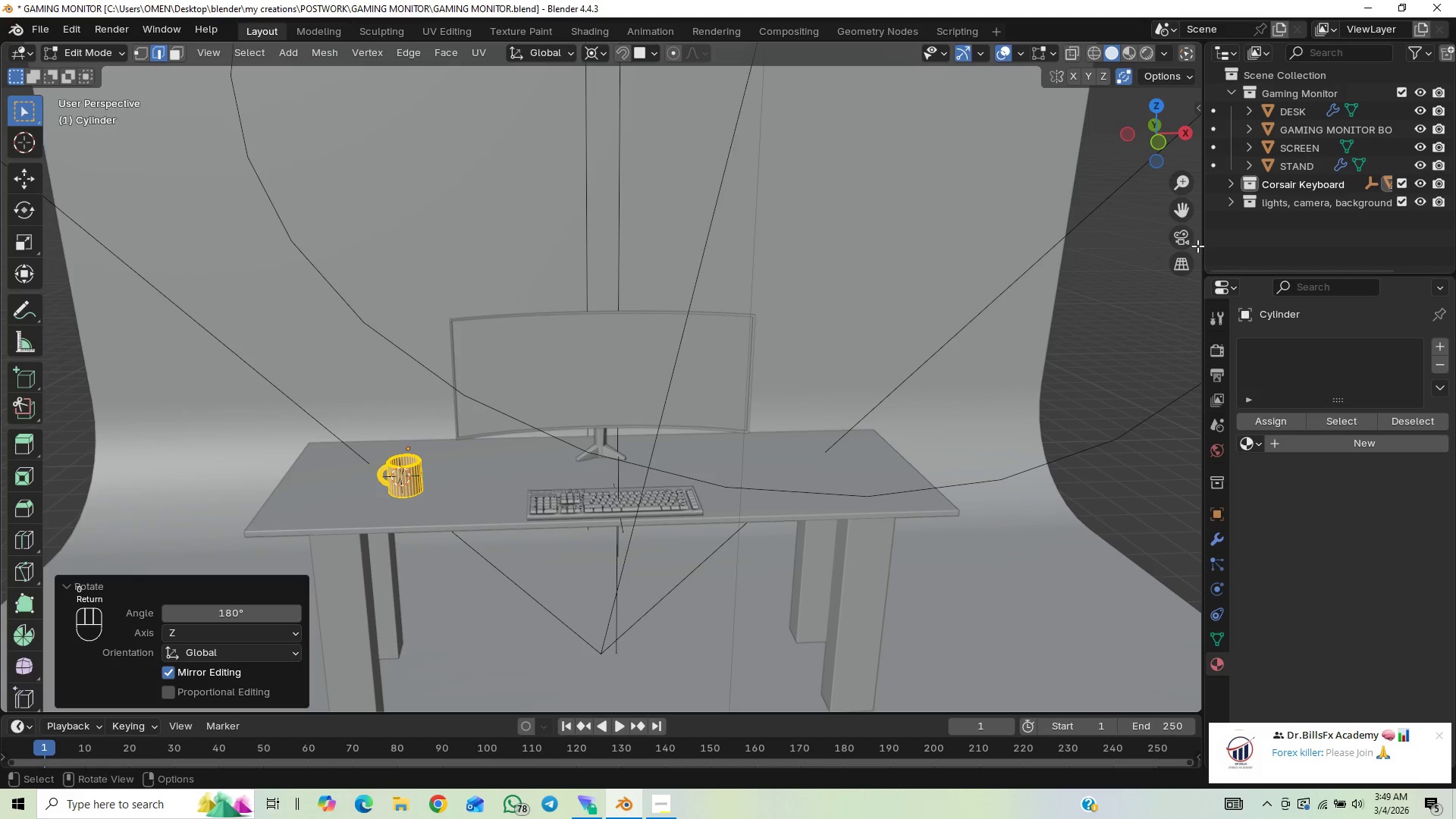 
left_click([1188, 244])
 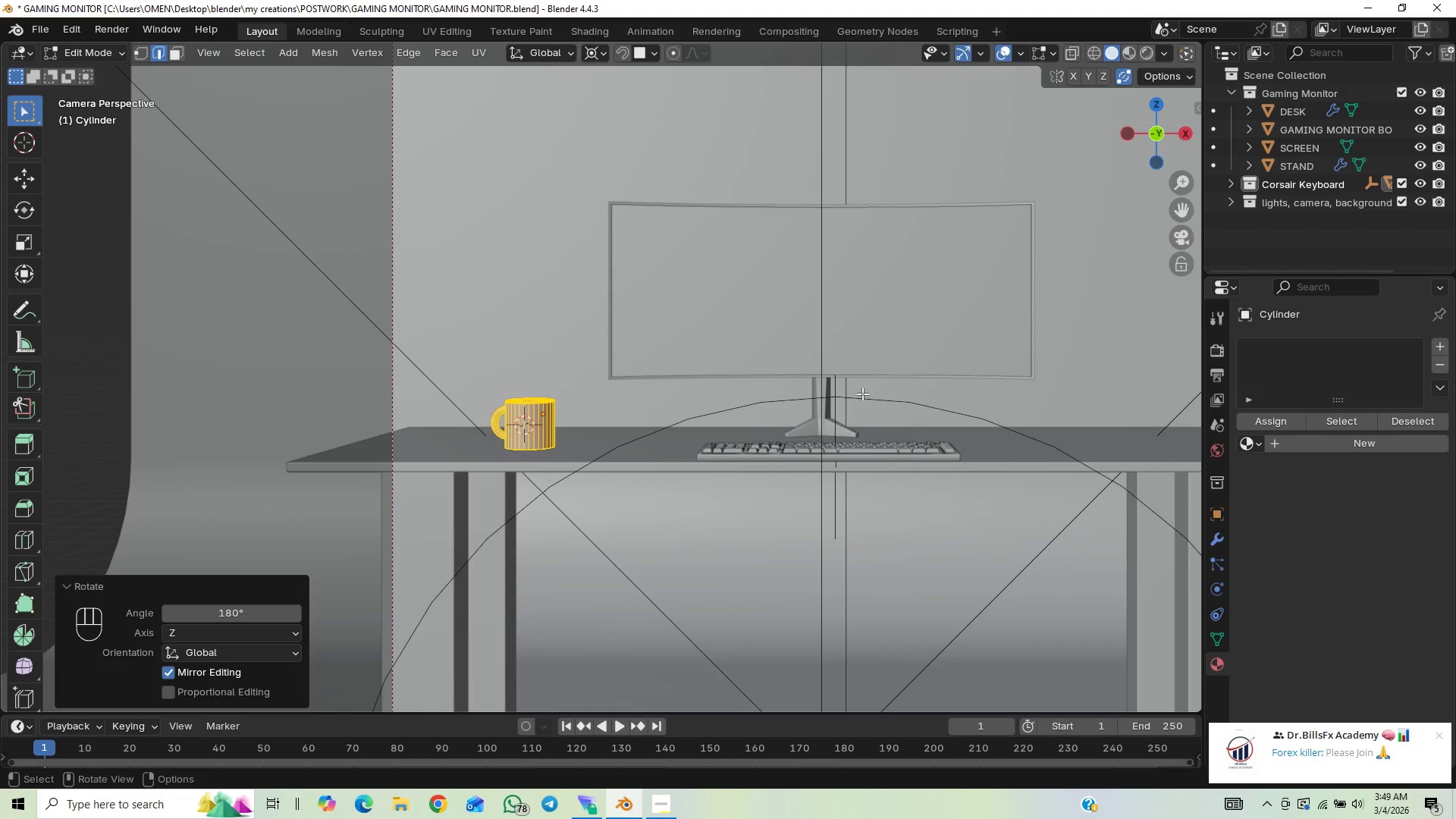 
scroll: coordinate [878, 507], scroll_direction: down, amount: 18.0
 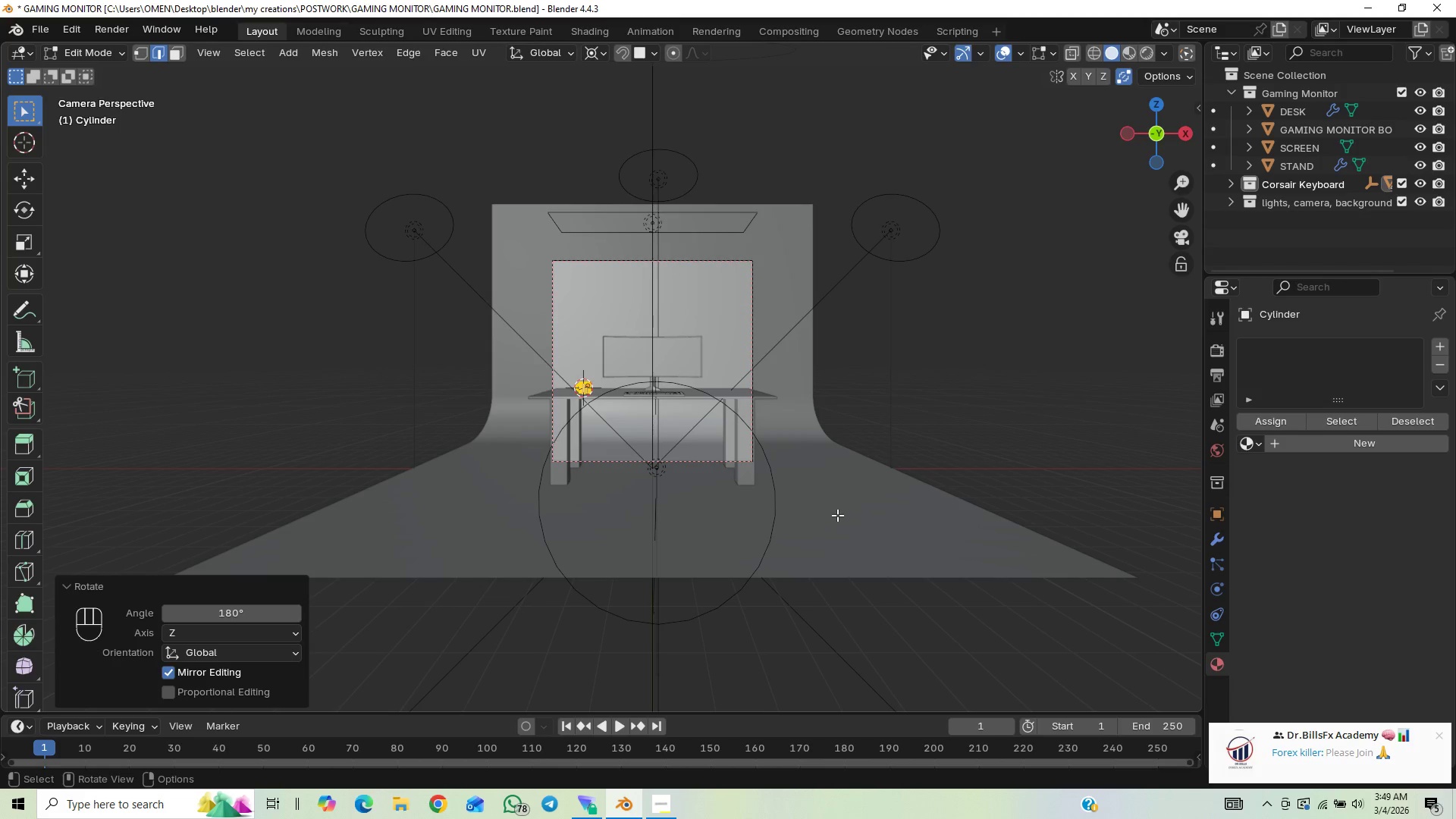 
scroll: coordinate [834, 512], scroll_direction: up, amount: 6.0
 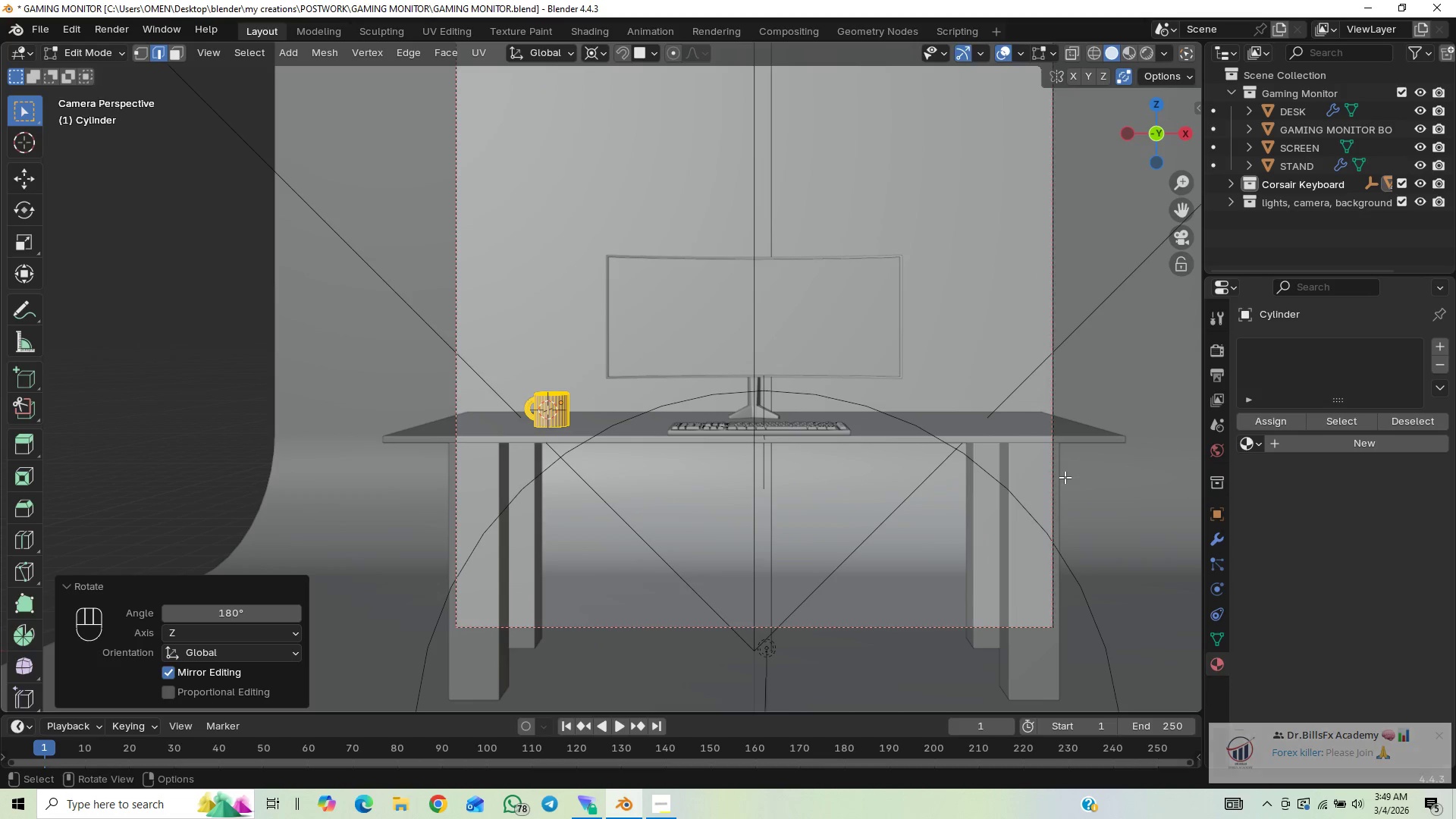 
key(Tab)
 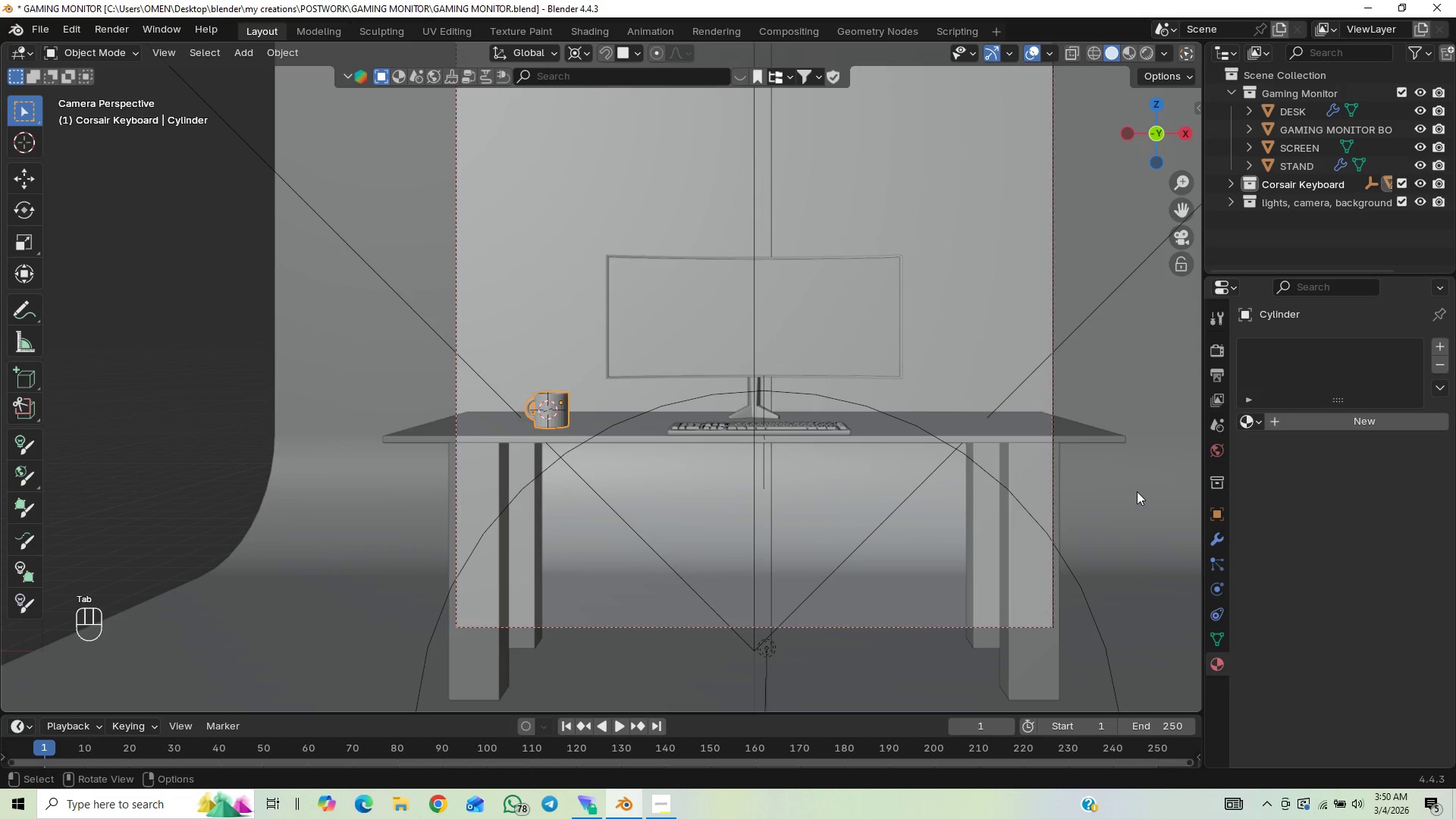 
key(Tab)
 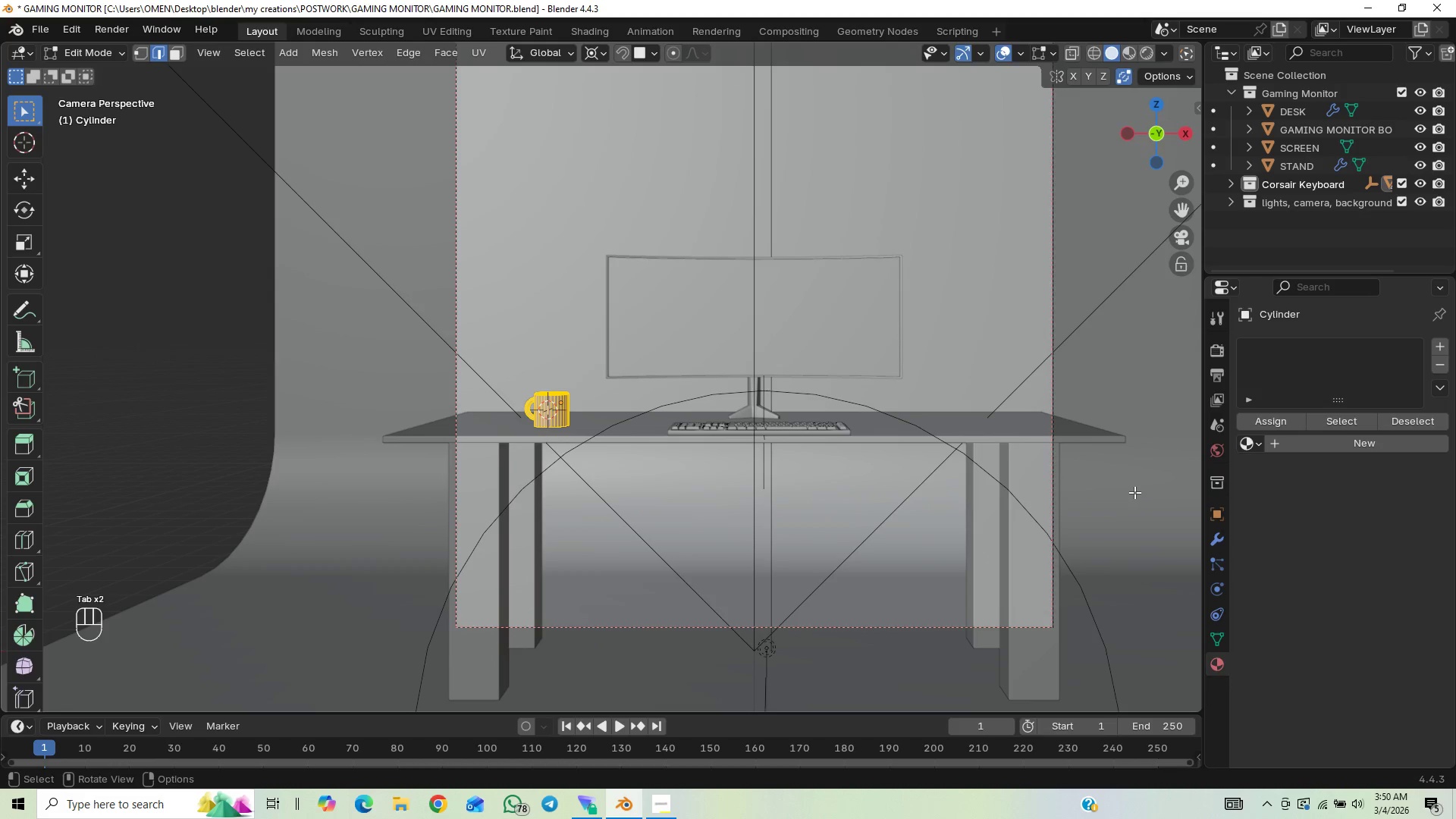 
key(Tab)
 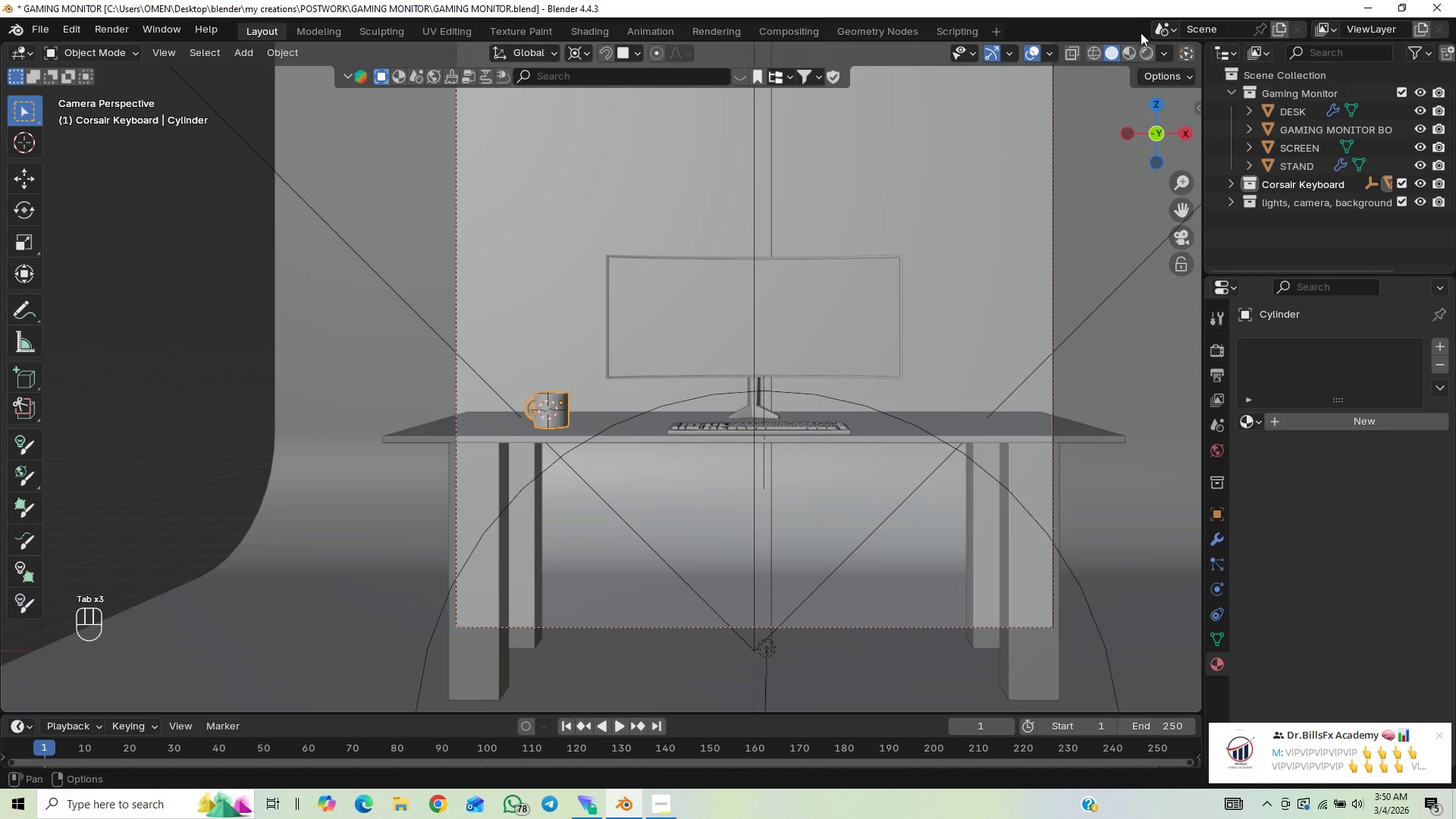 
left_click([1132, 47])
 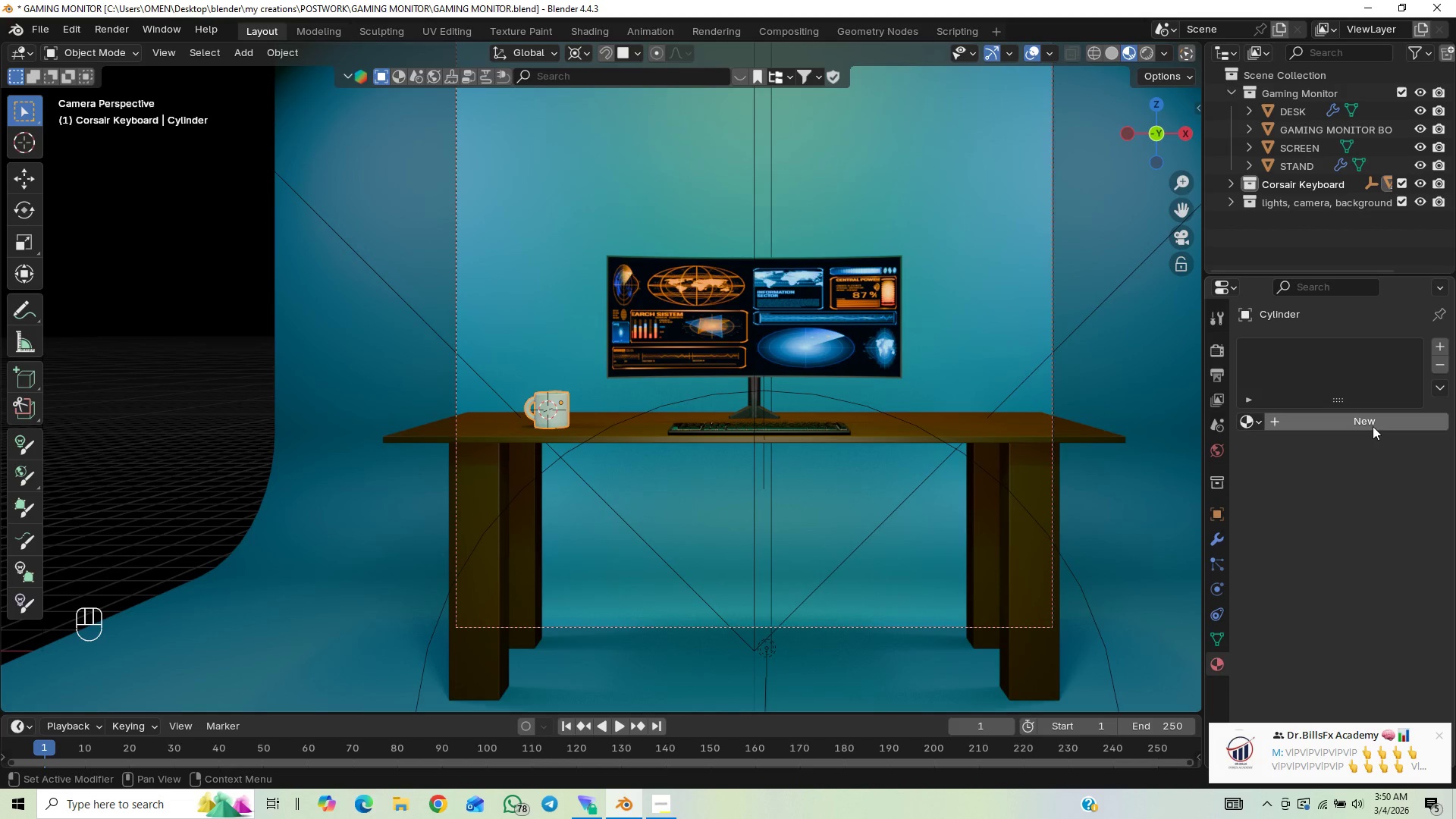 
left_click([1368, 422])
 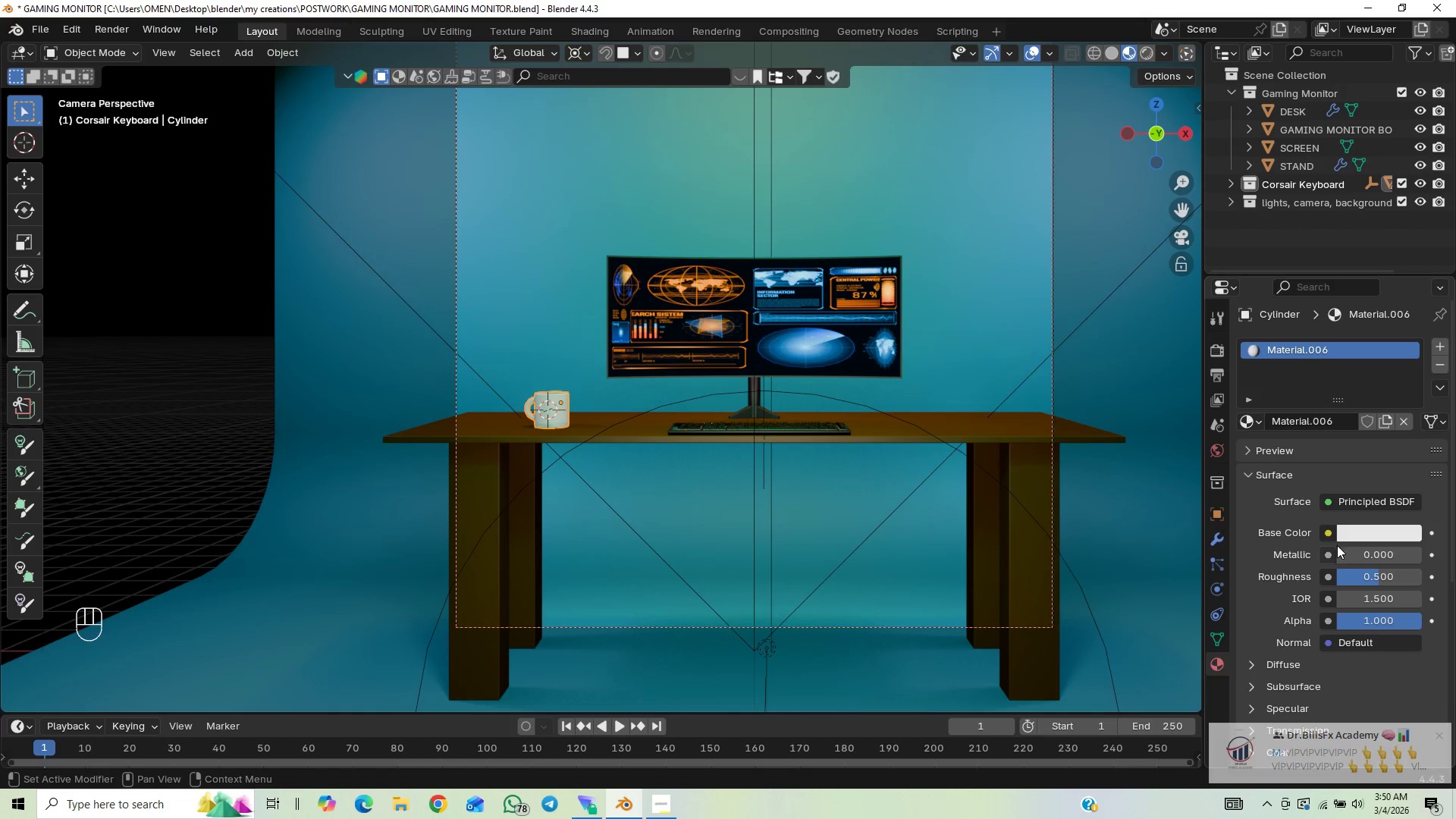 
scroll: coordinate [1267, 500], scroll_direction: down, amount: 1.0
 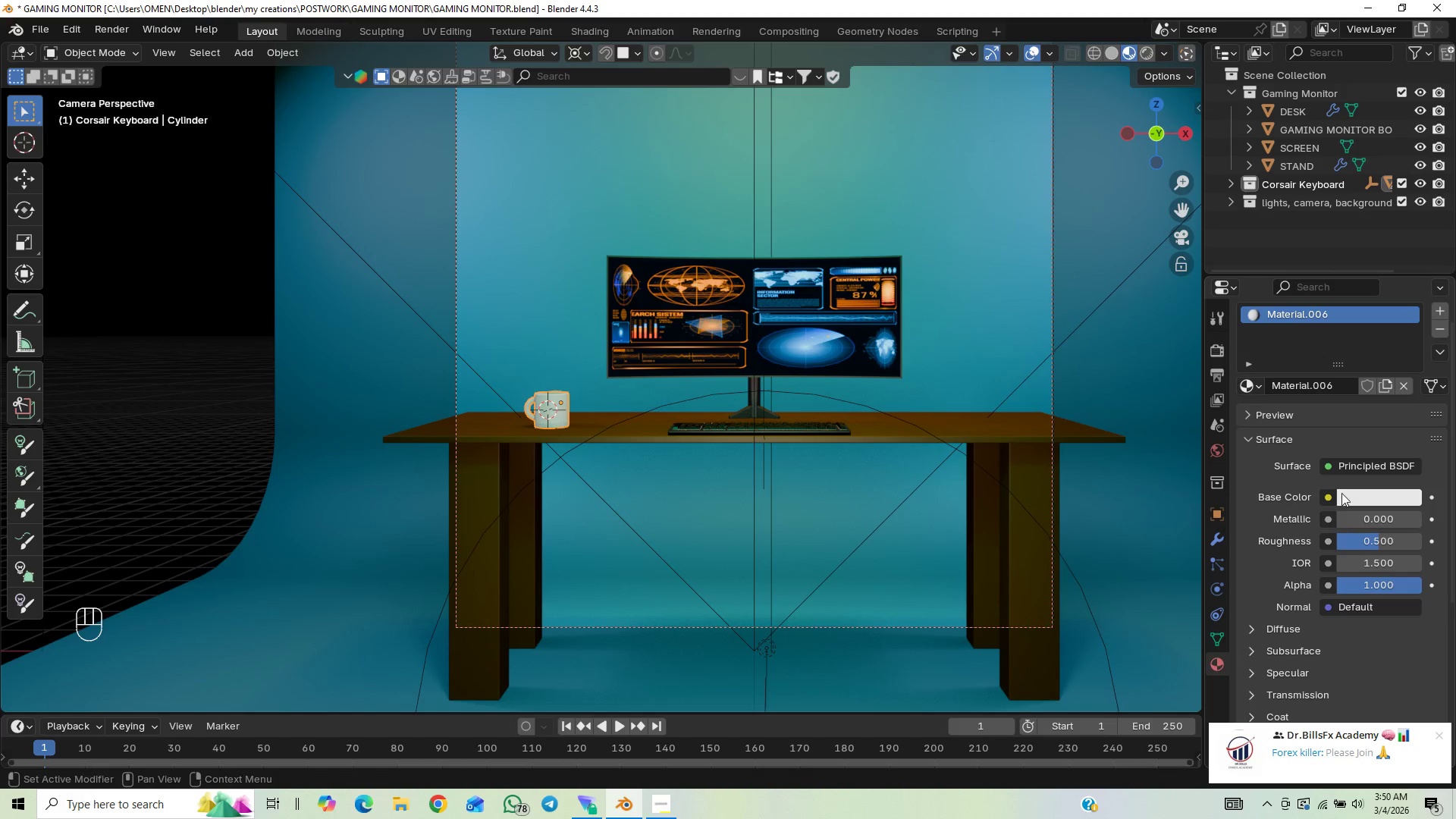 
left_click([1336, 463])
 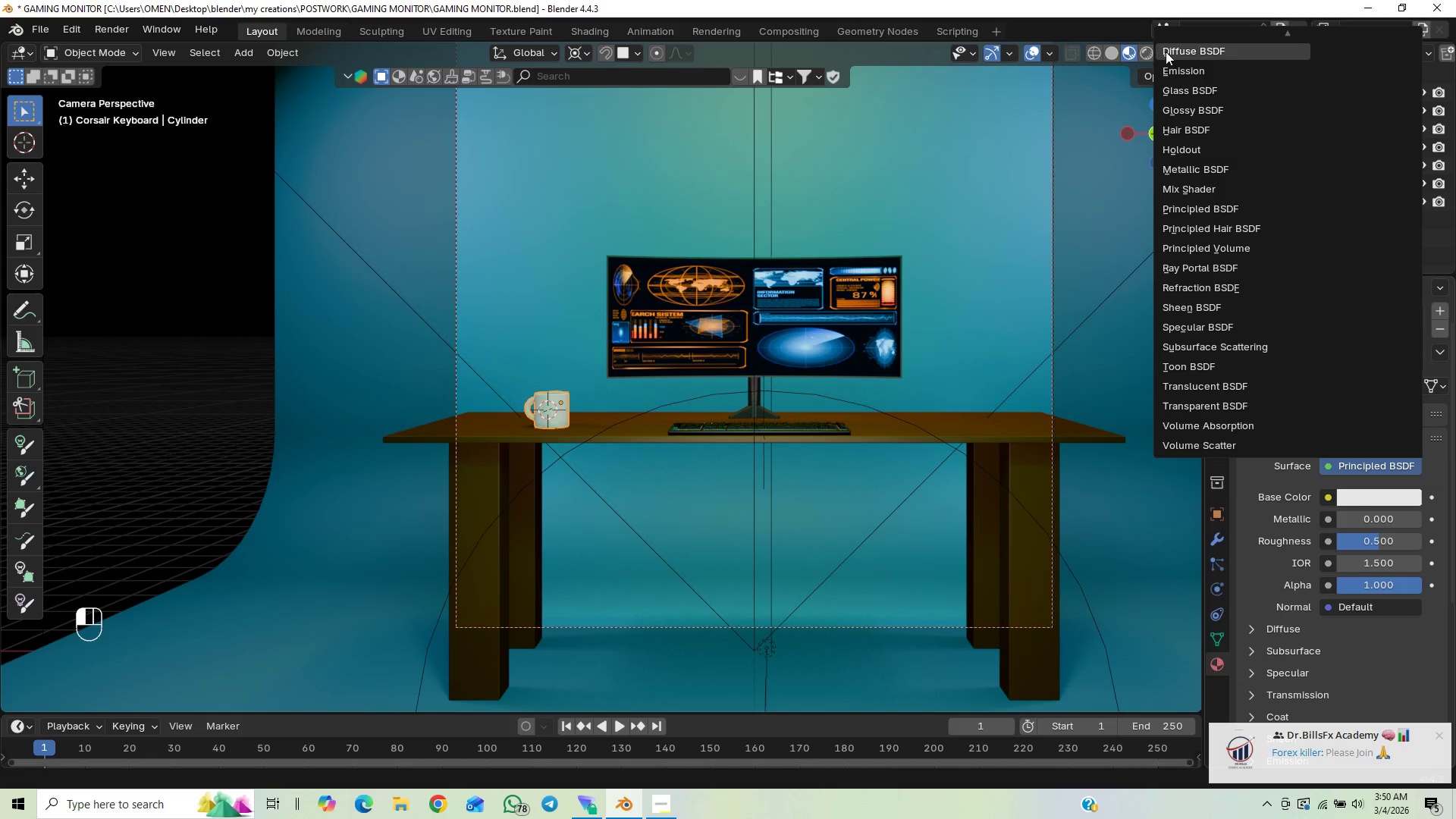 
left_click([1176, 87])
 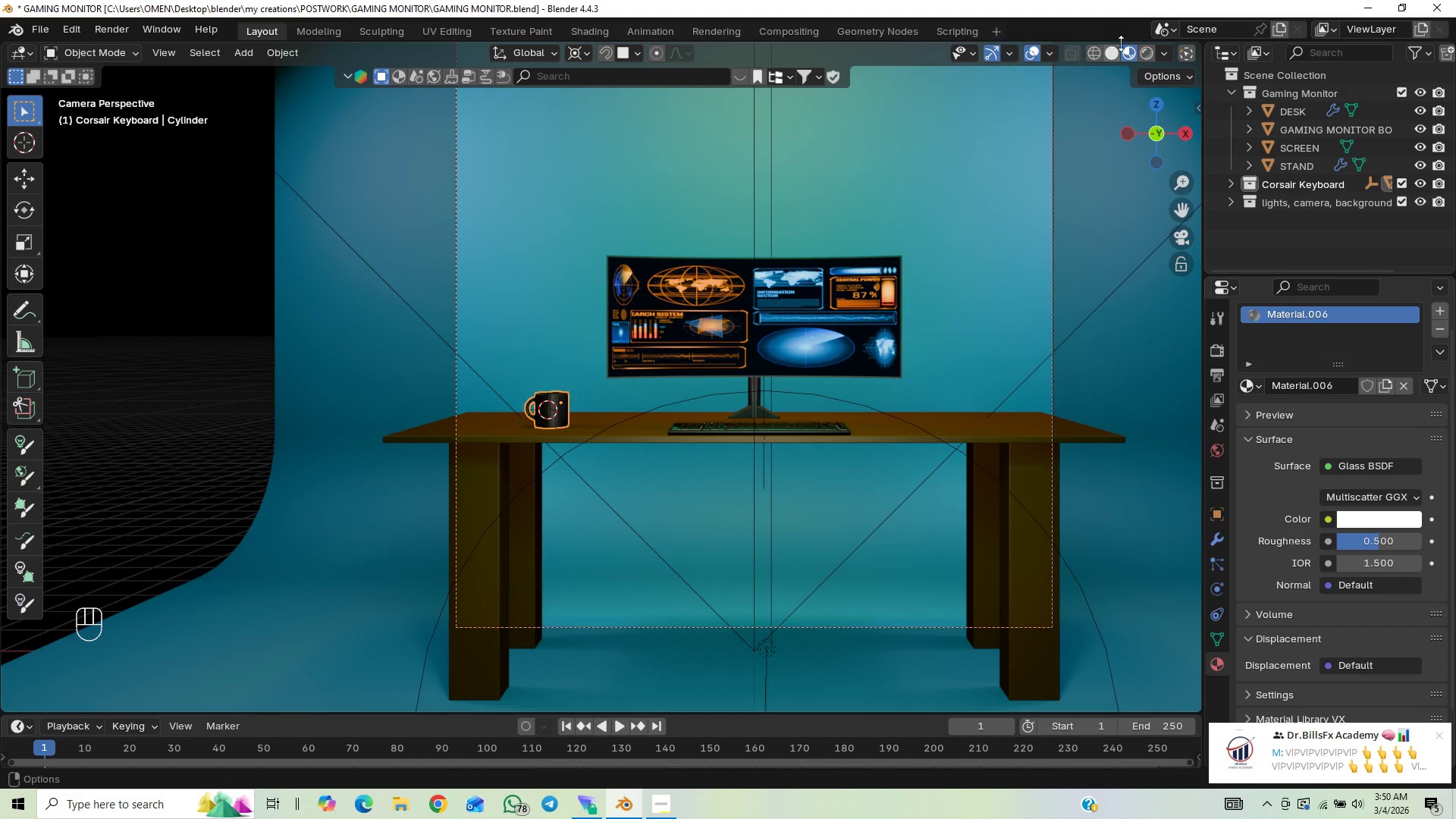 
wait(6.55)
 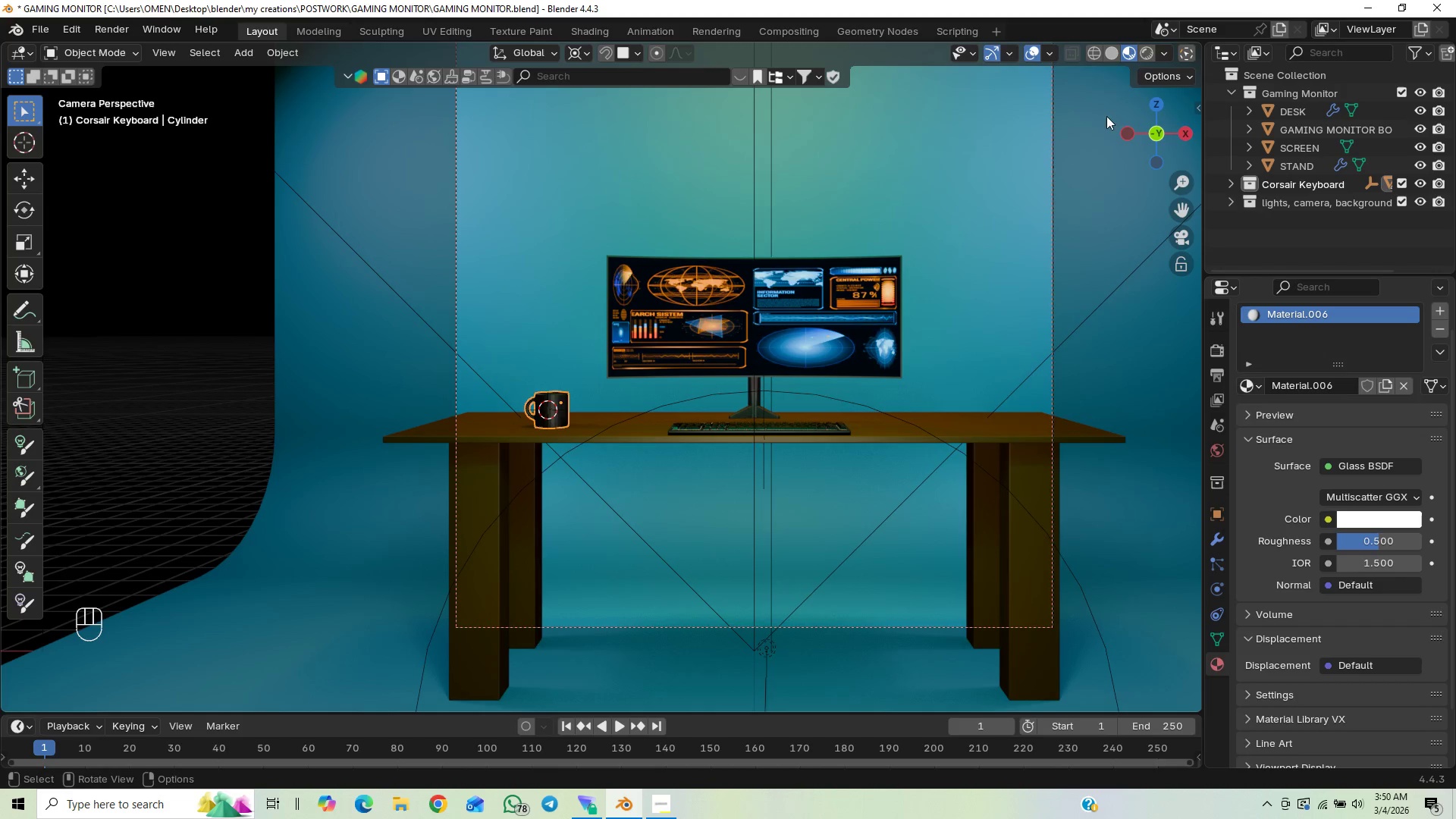 
left_click([1325, 462])
 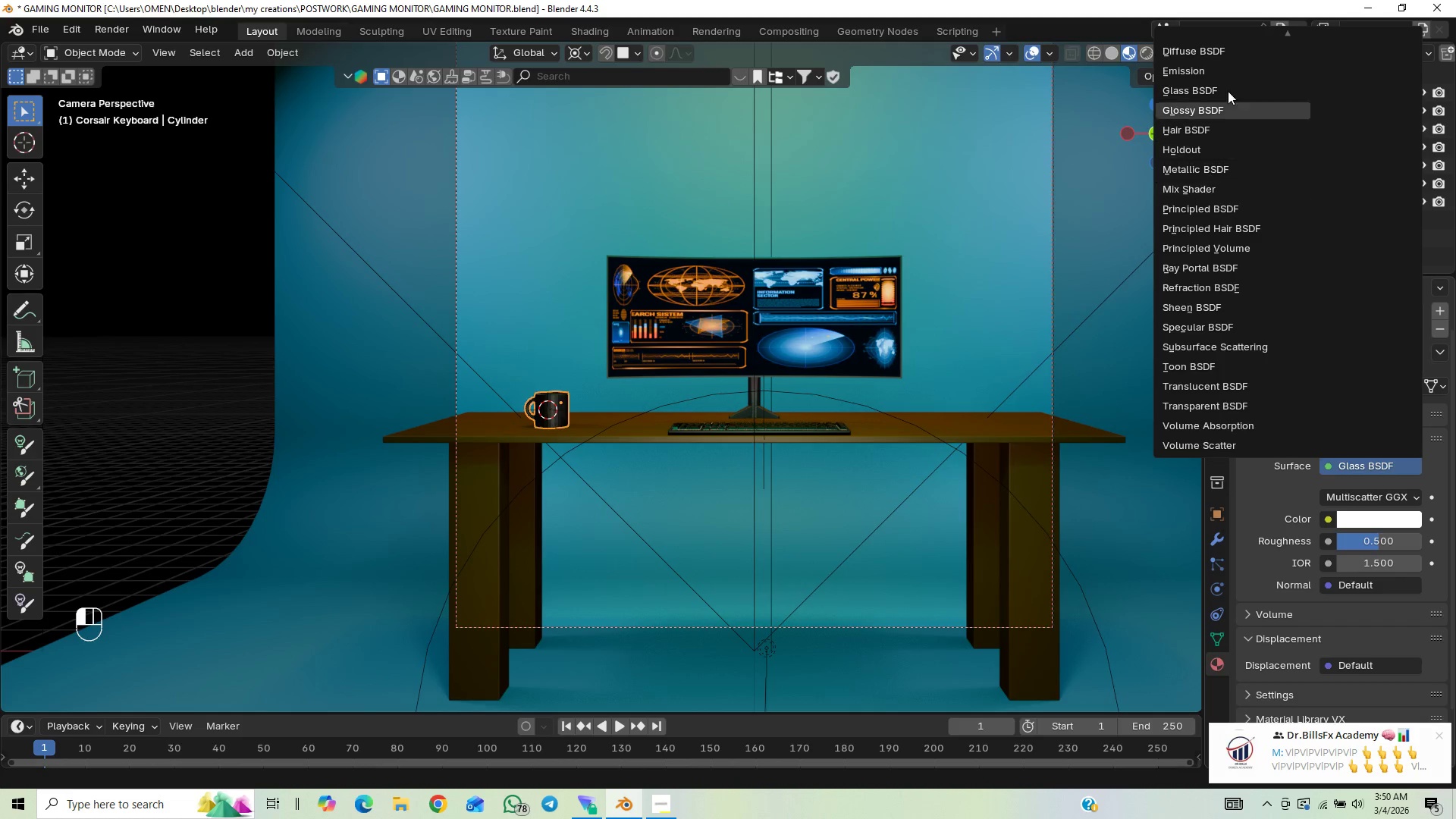 
scroll: coordinate [1213, 115], scroll_direction: up, amount: 29.0
 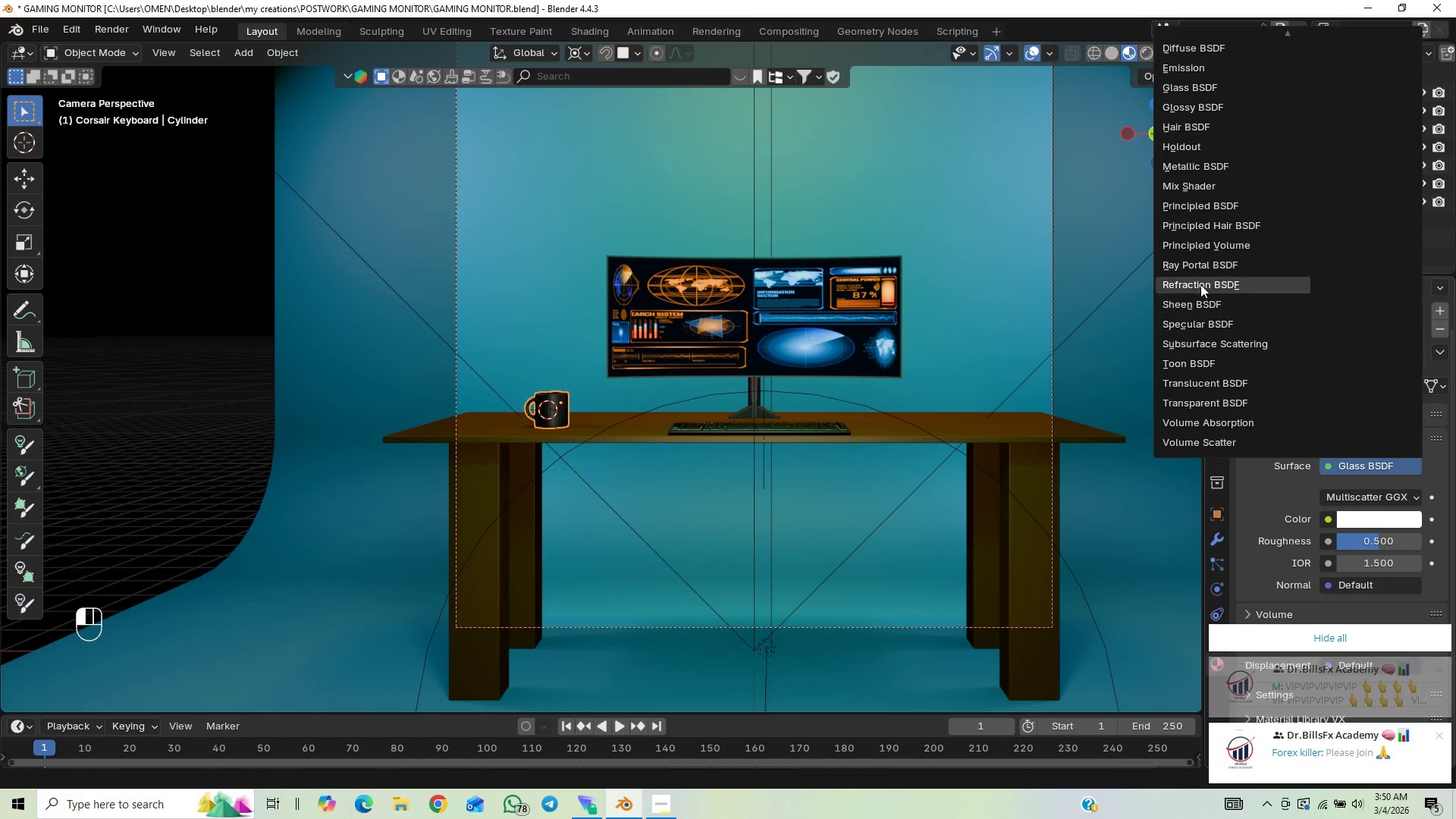 
left_click([1188, 205])
 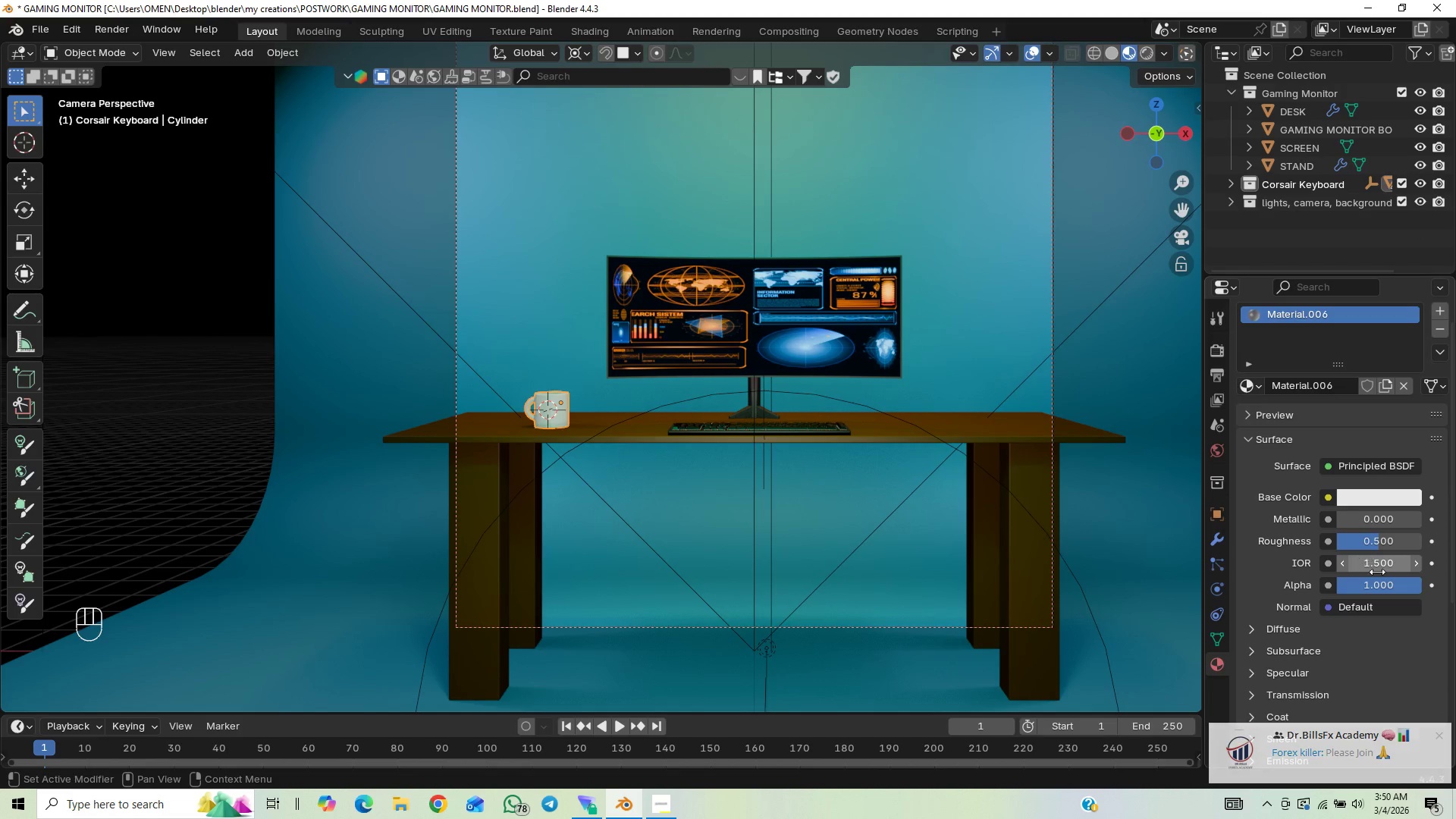 
scroll: coordinate [1305, 620], scroll_direction: down, amount: 1.0
 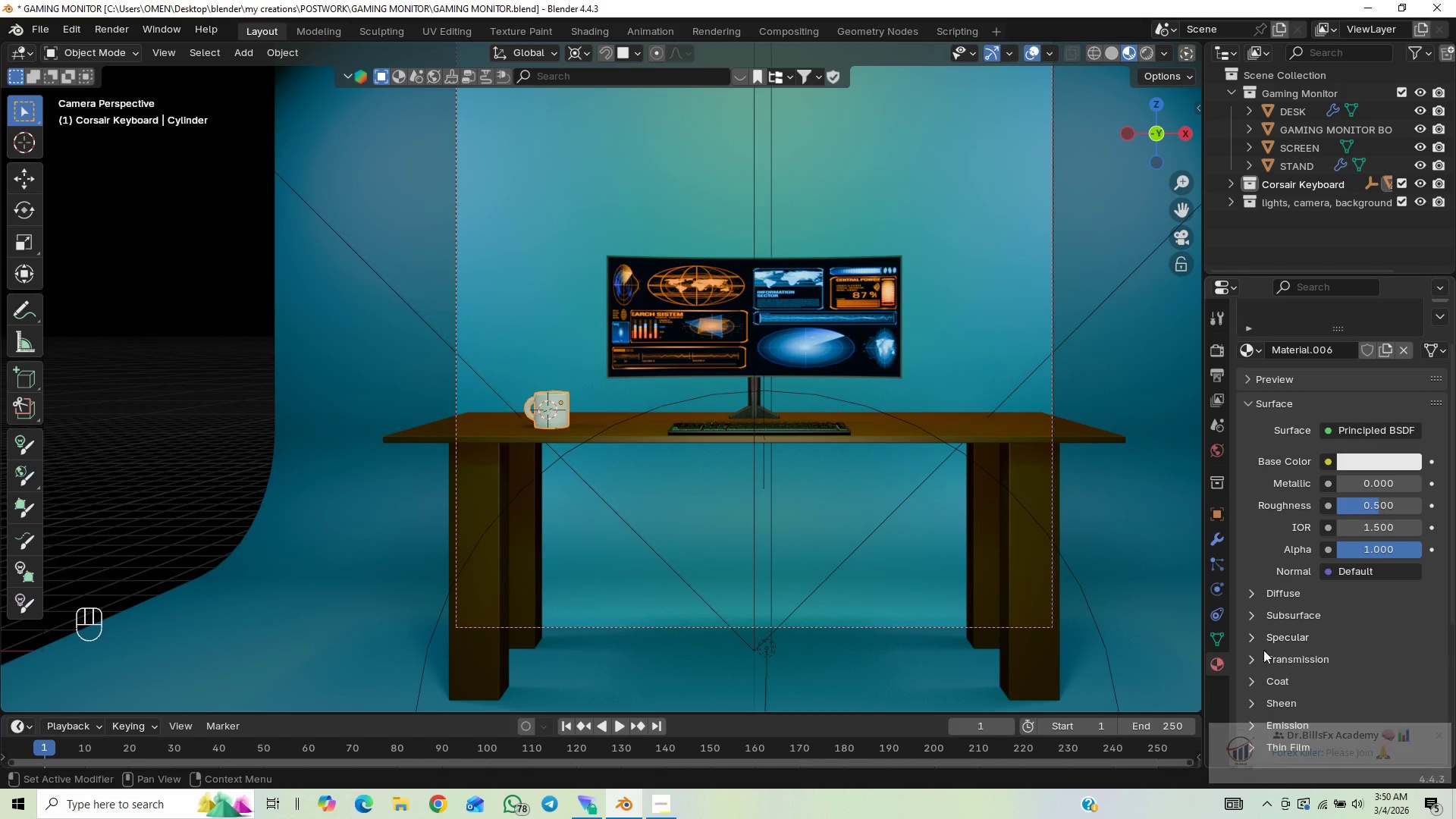 
left_click([1255, 657])
 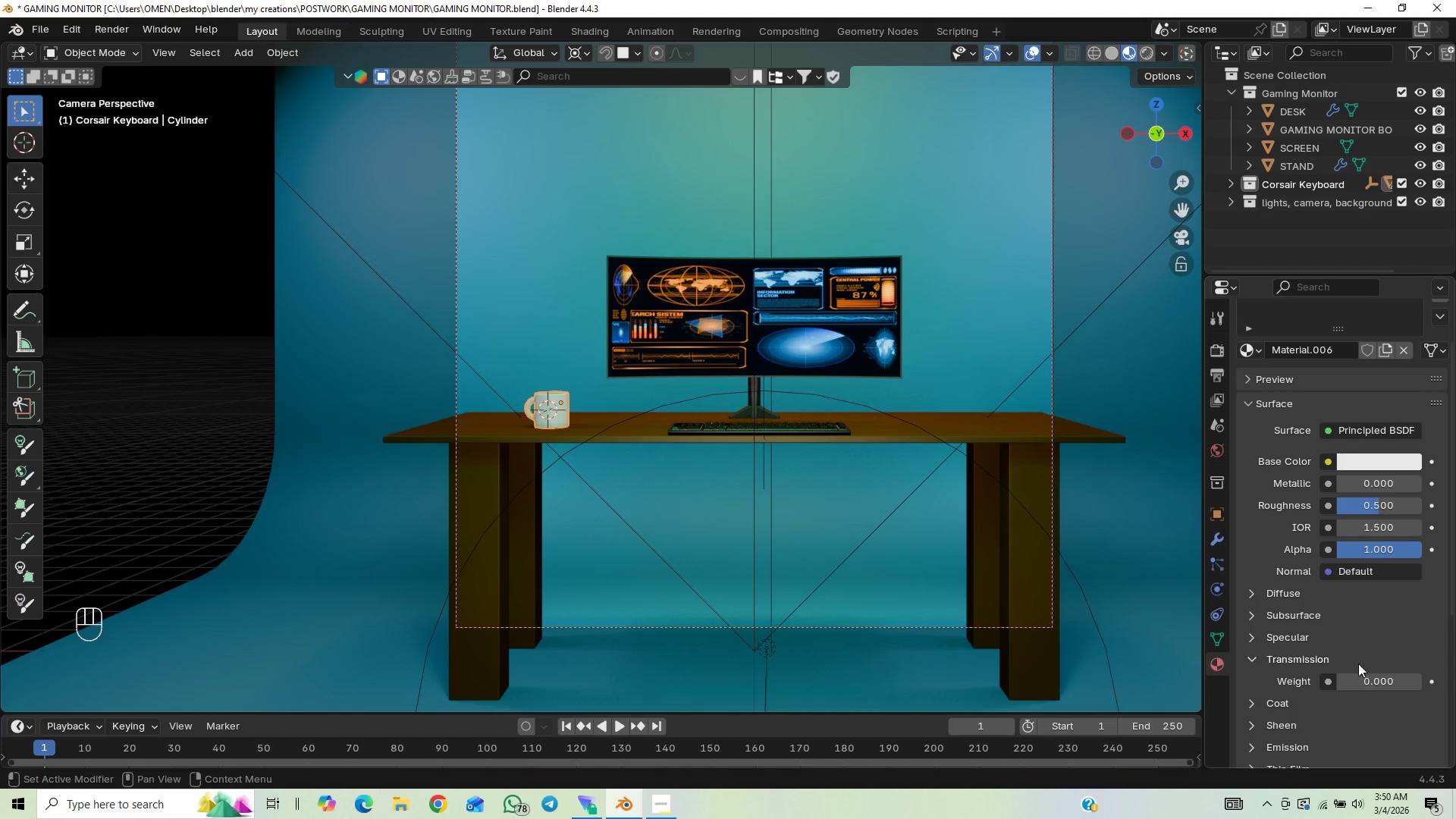 
left_click_drag(start_coordinate=[1360, 679], to_coordinate=[353, 163])
 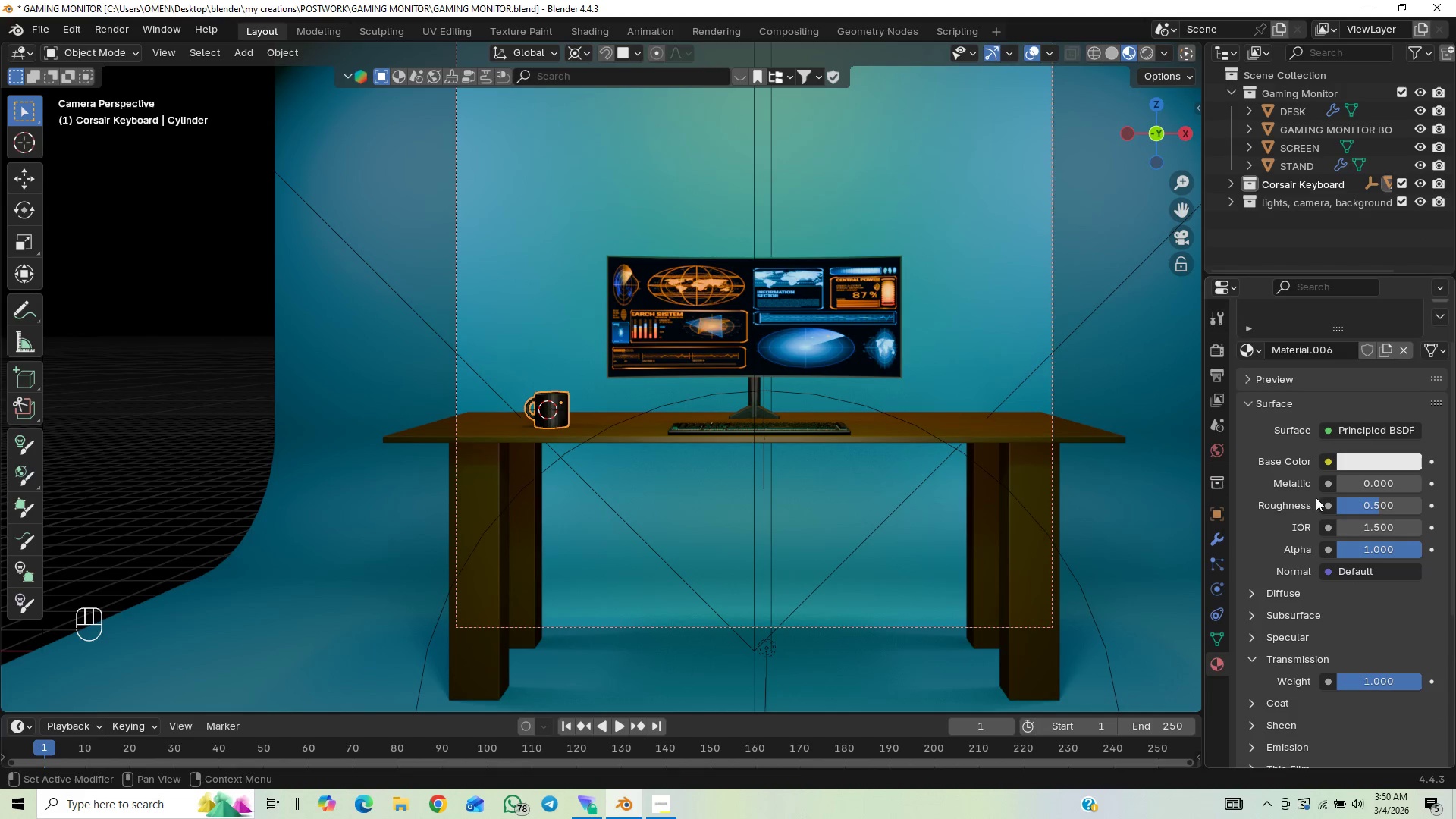 
mouse_move([1313, 547])
 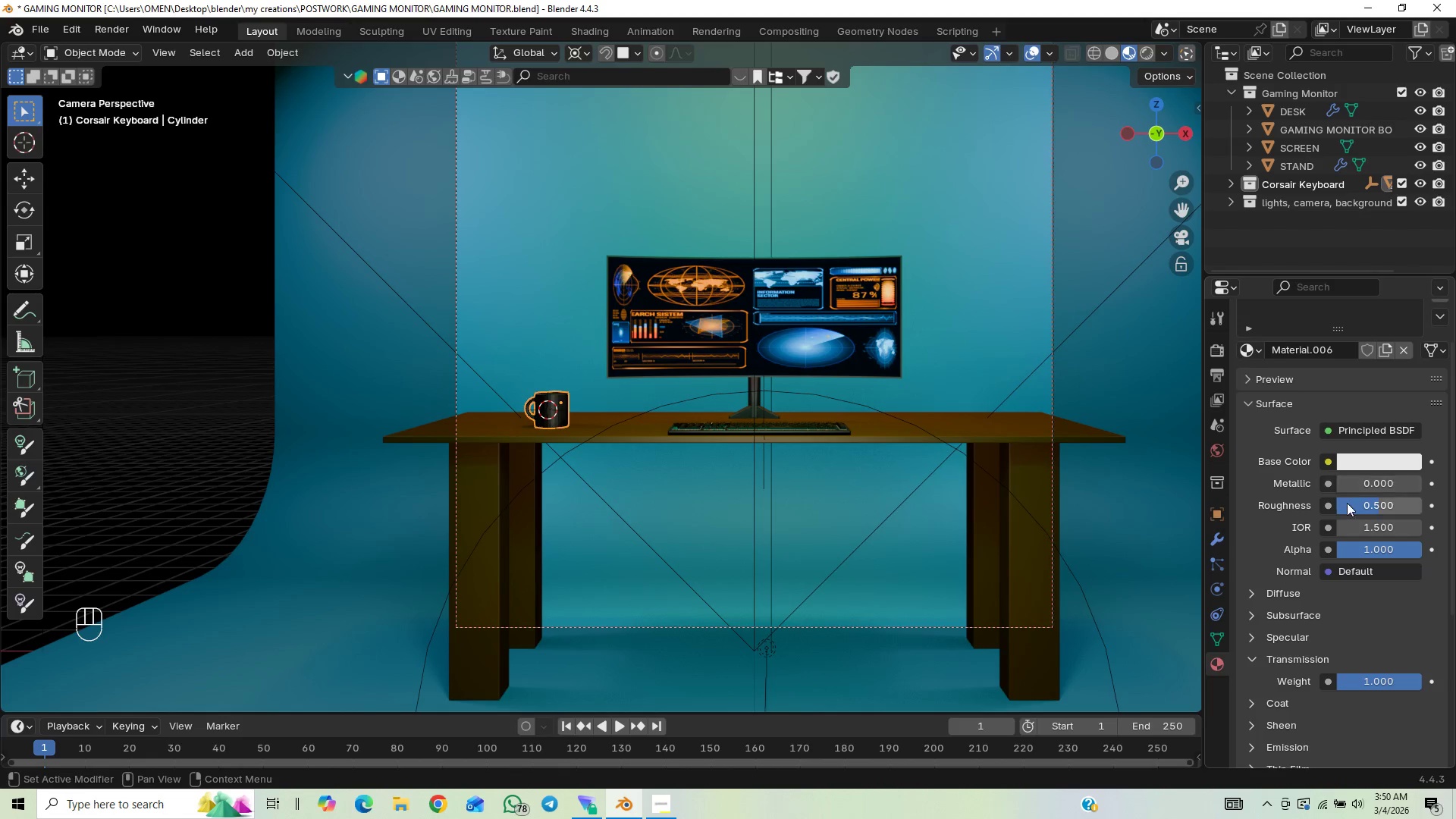 
left_click_drag(start_coordinate=[1376, 501], to_coordinate=[168, 534])
 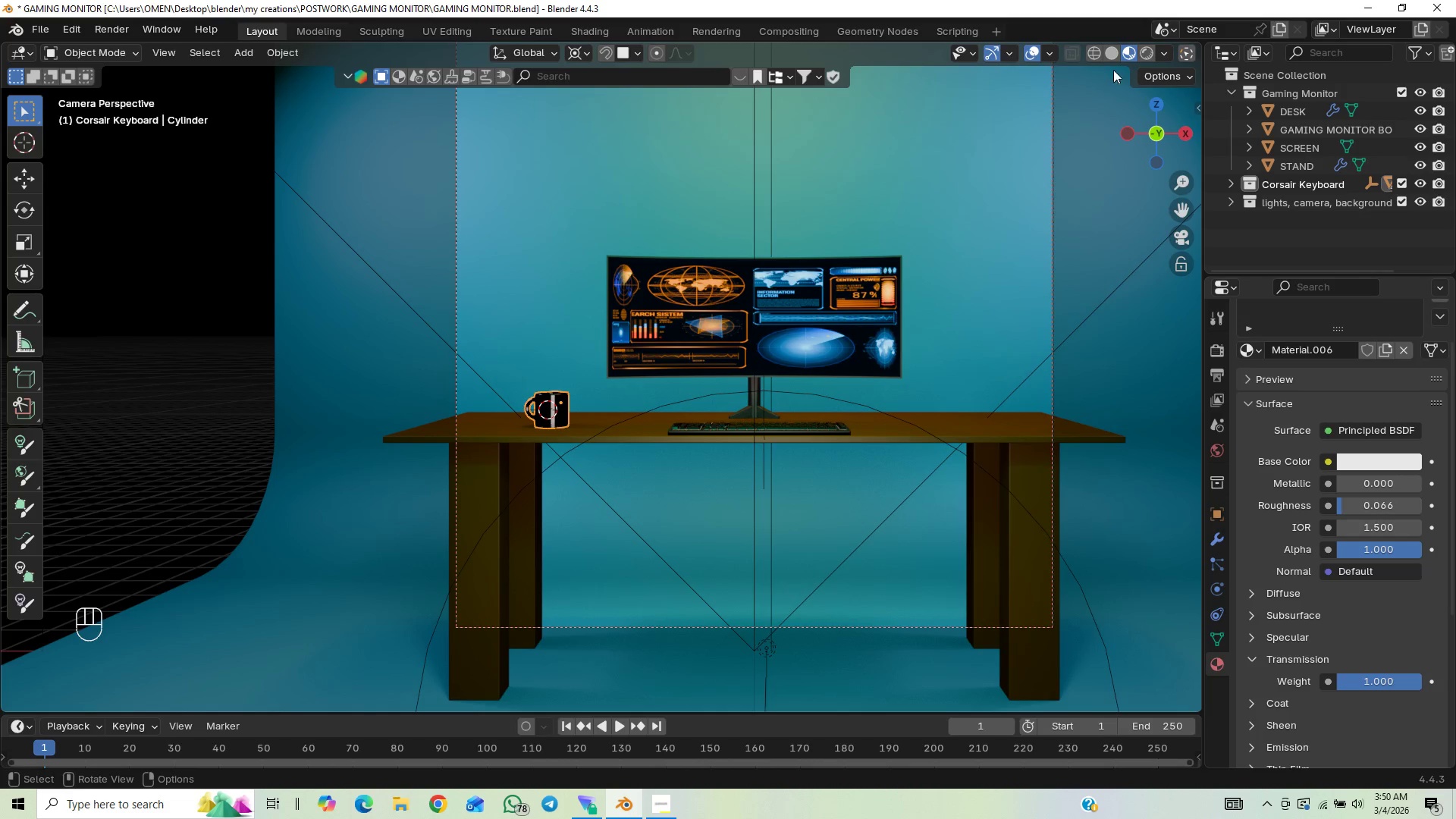 
left_click([1147, 57])
 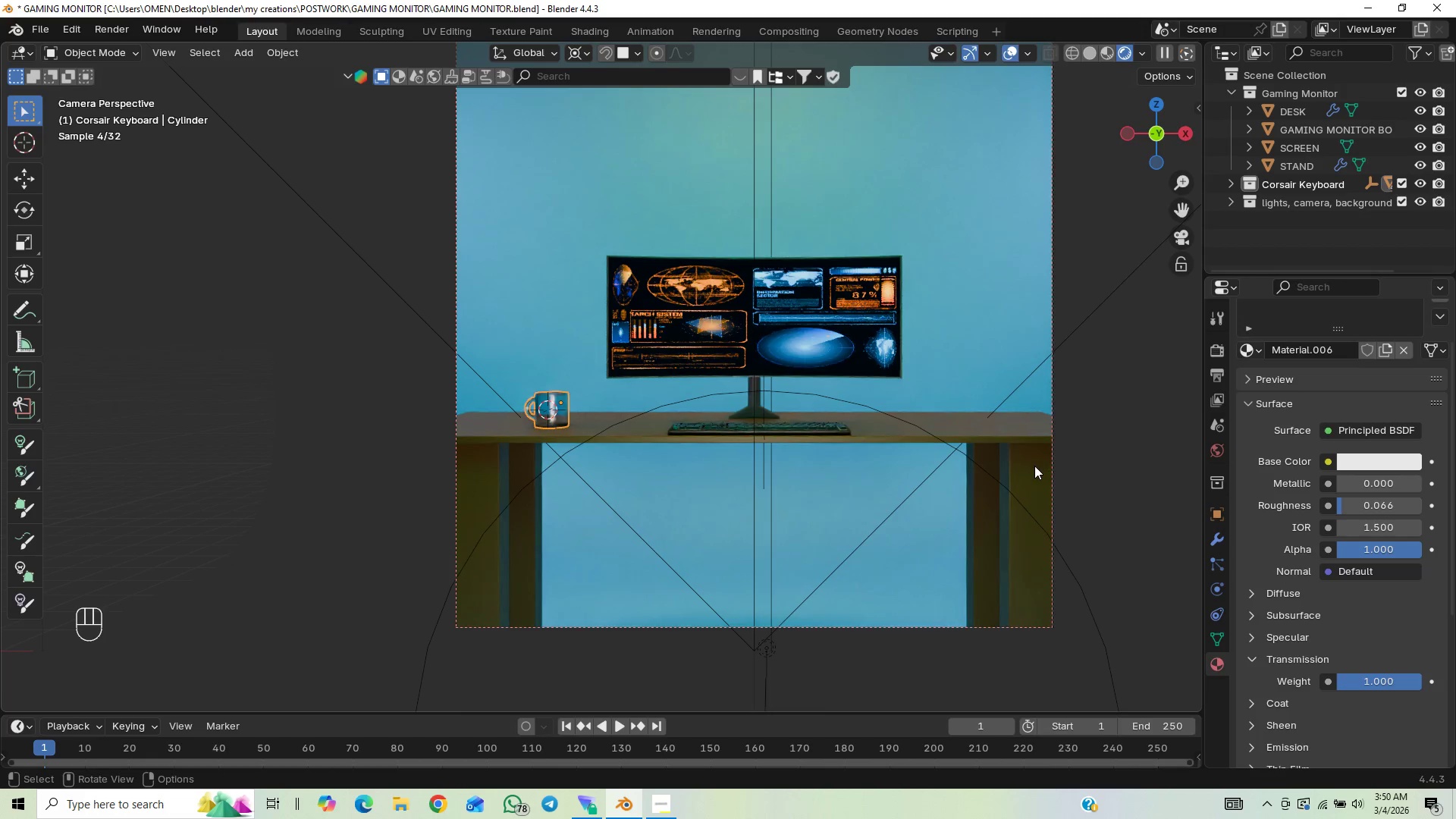 
scroll: coordinate [763, 500], scroll_direction: up, amount: 11.0
 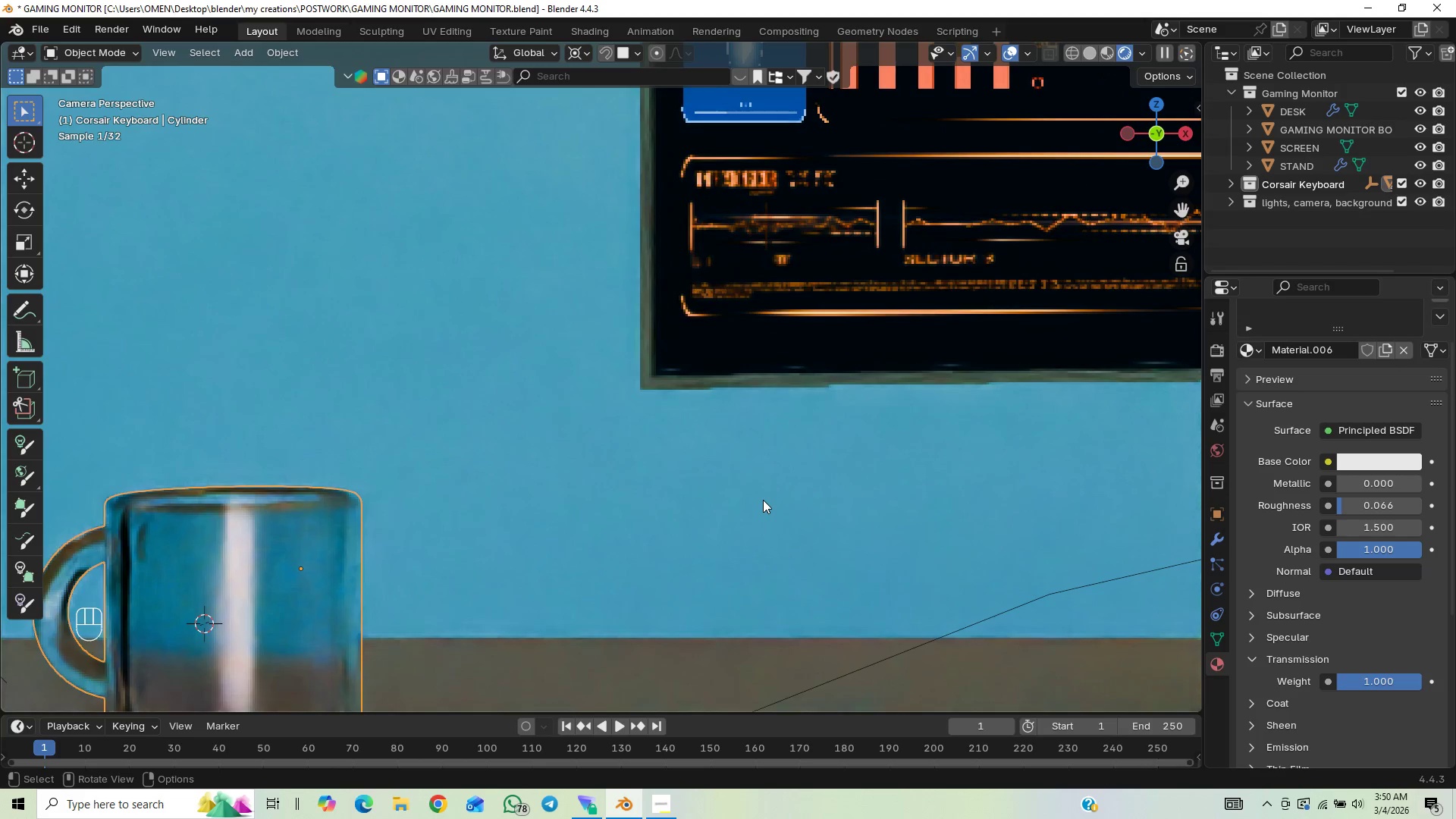 
scroll: coordinate [763, 500], scroll_direction: down, amount: 1.0
 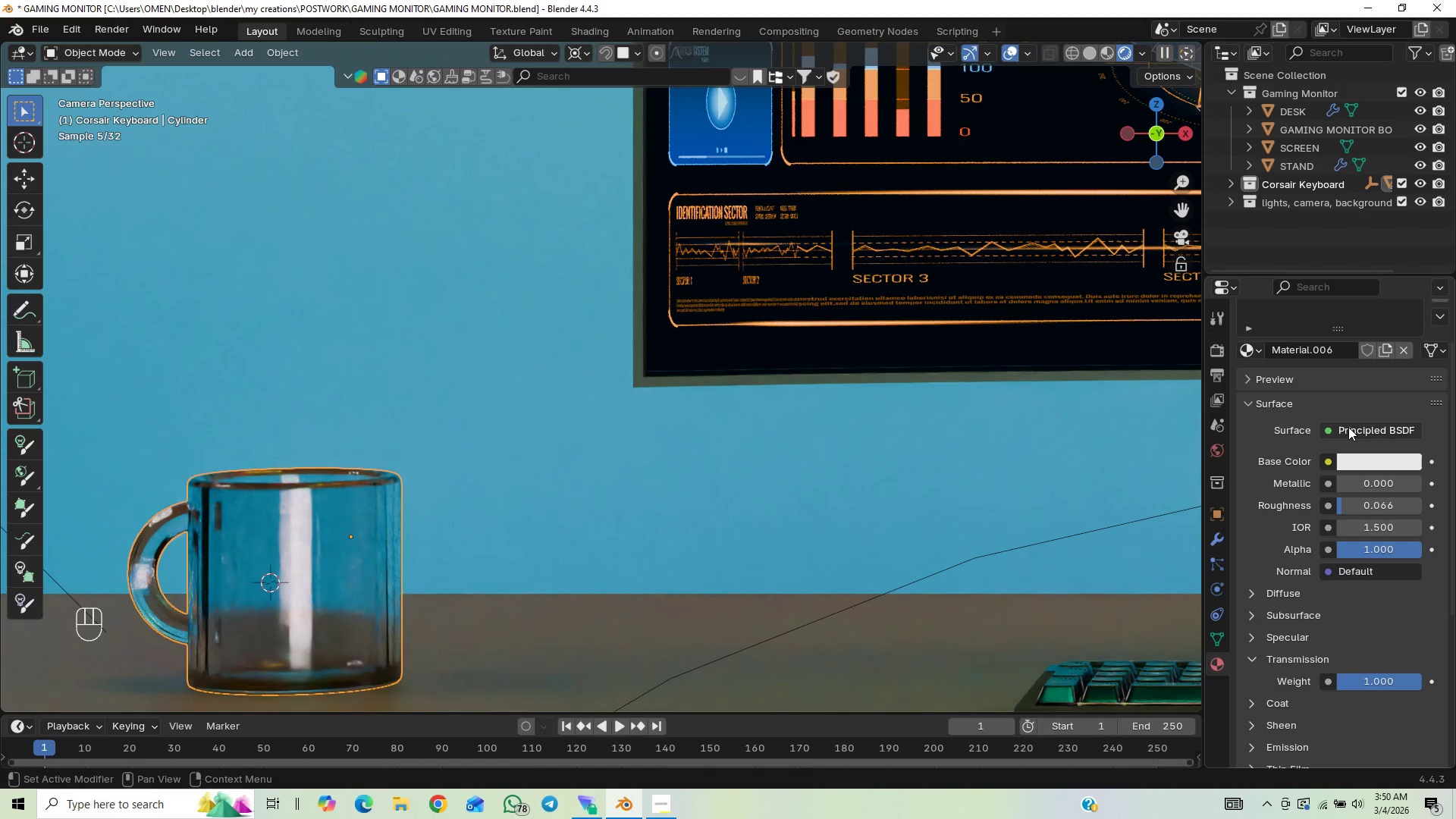 
left_click([1330, 437])
 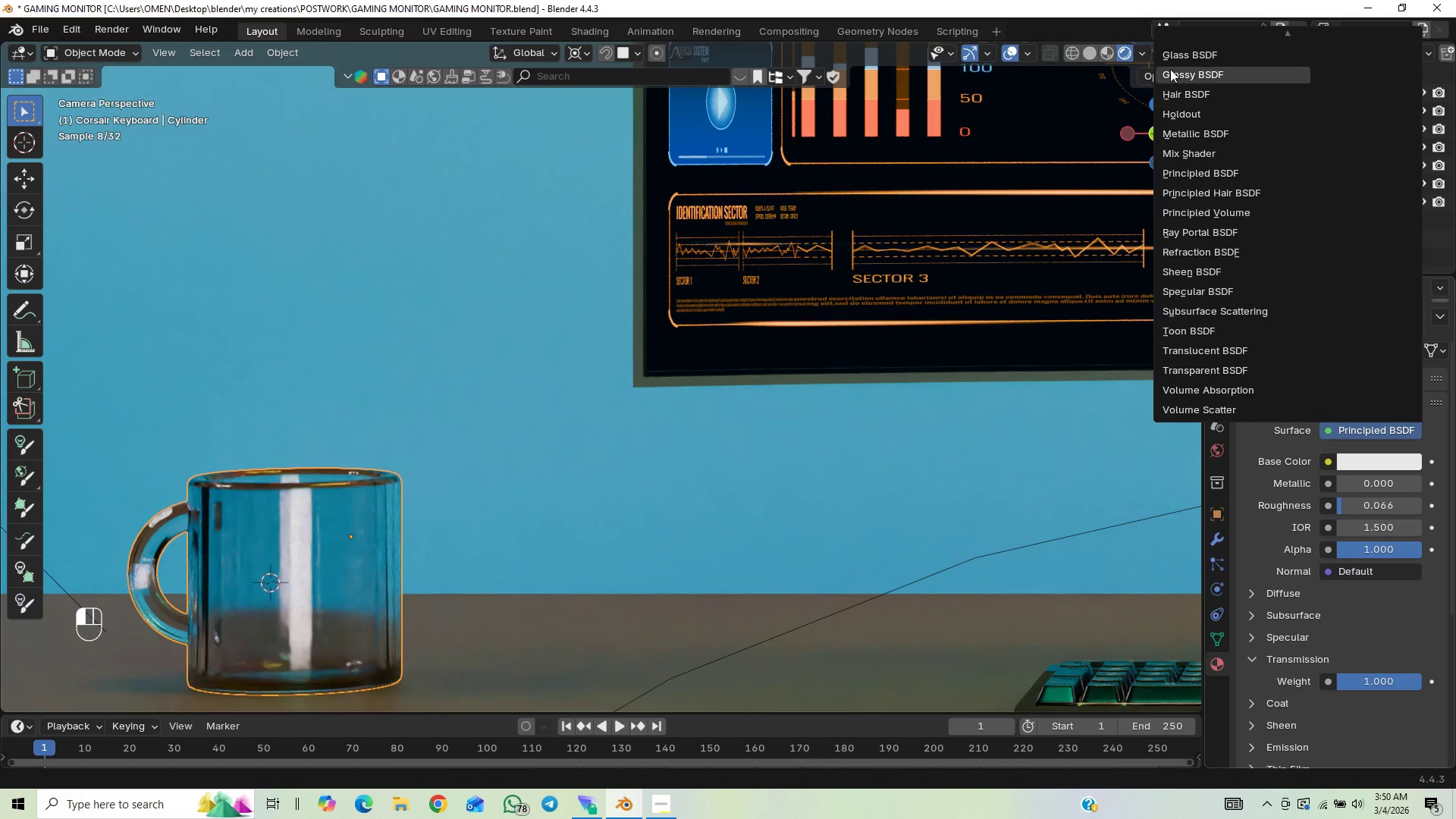 
left_click([1170, 57])
 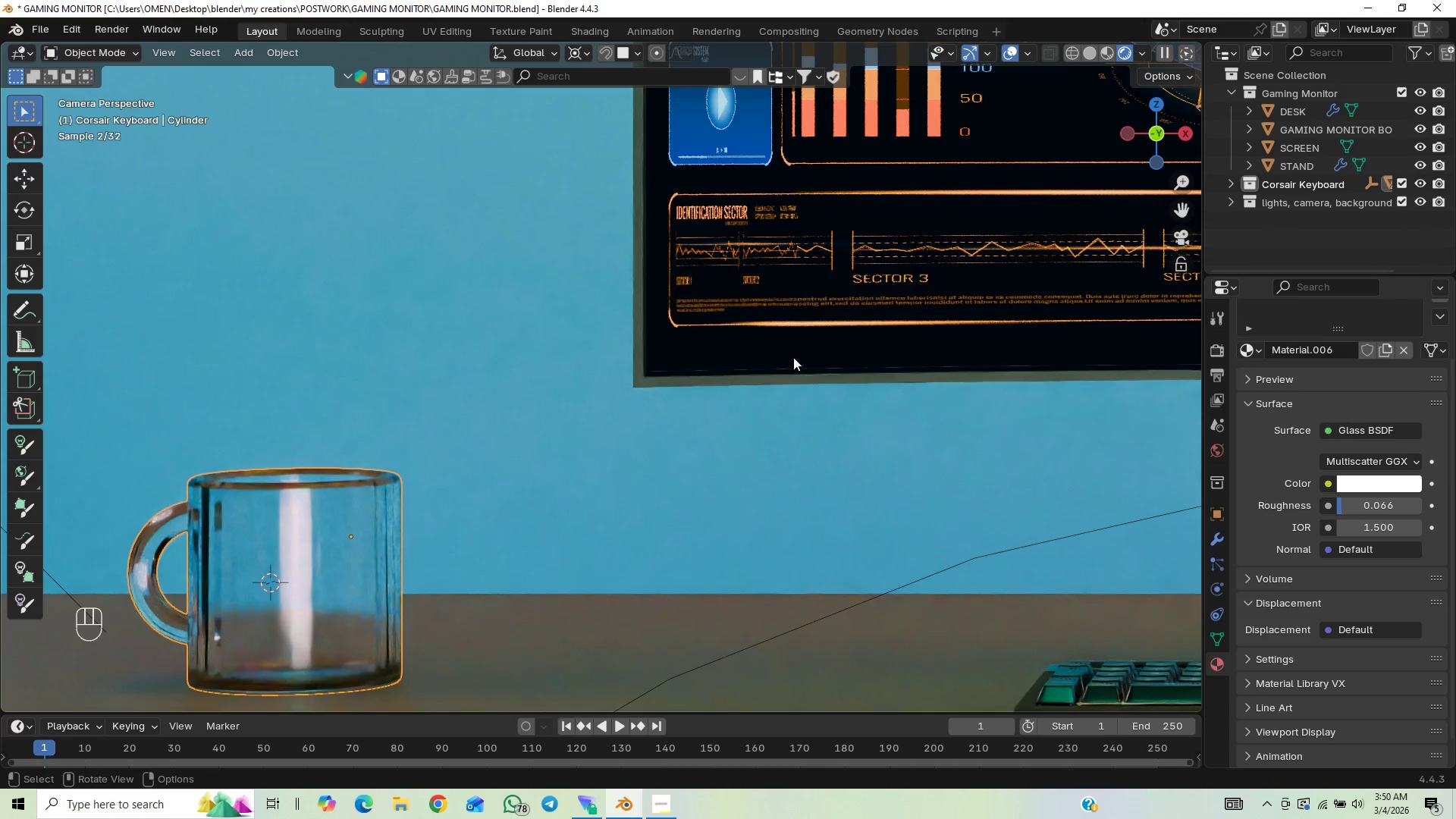 
scroll: coordinate [530, 500], scroll_direction: down, amount: 1.0
 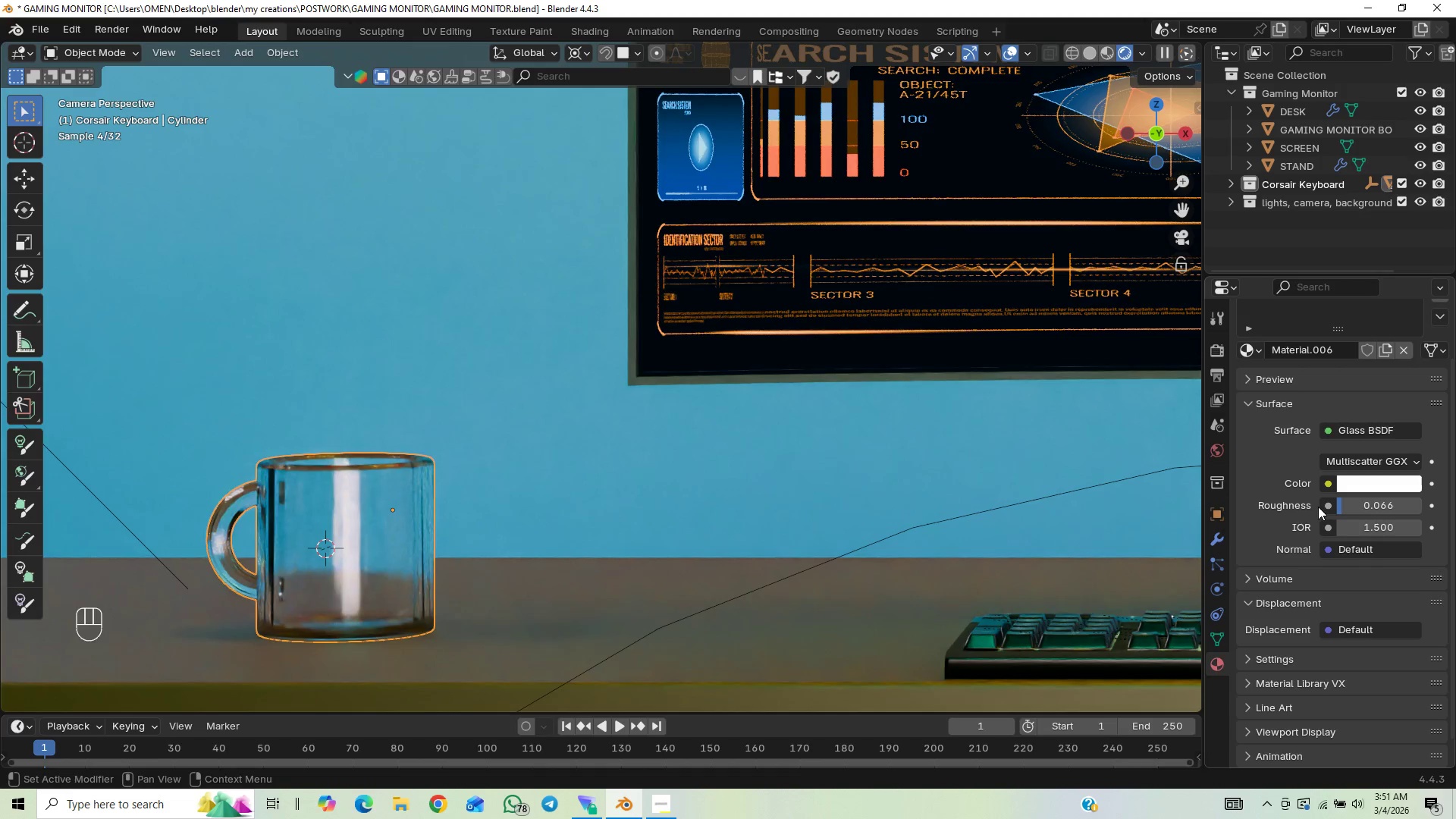 
left_click_drag(start_coordinate=[1355, 507], to_coordinate=[209, 510])
 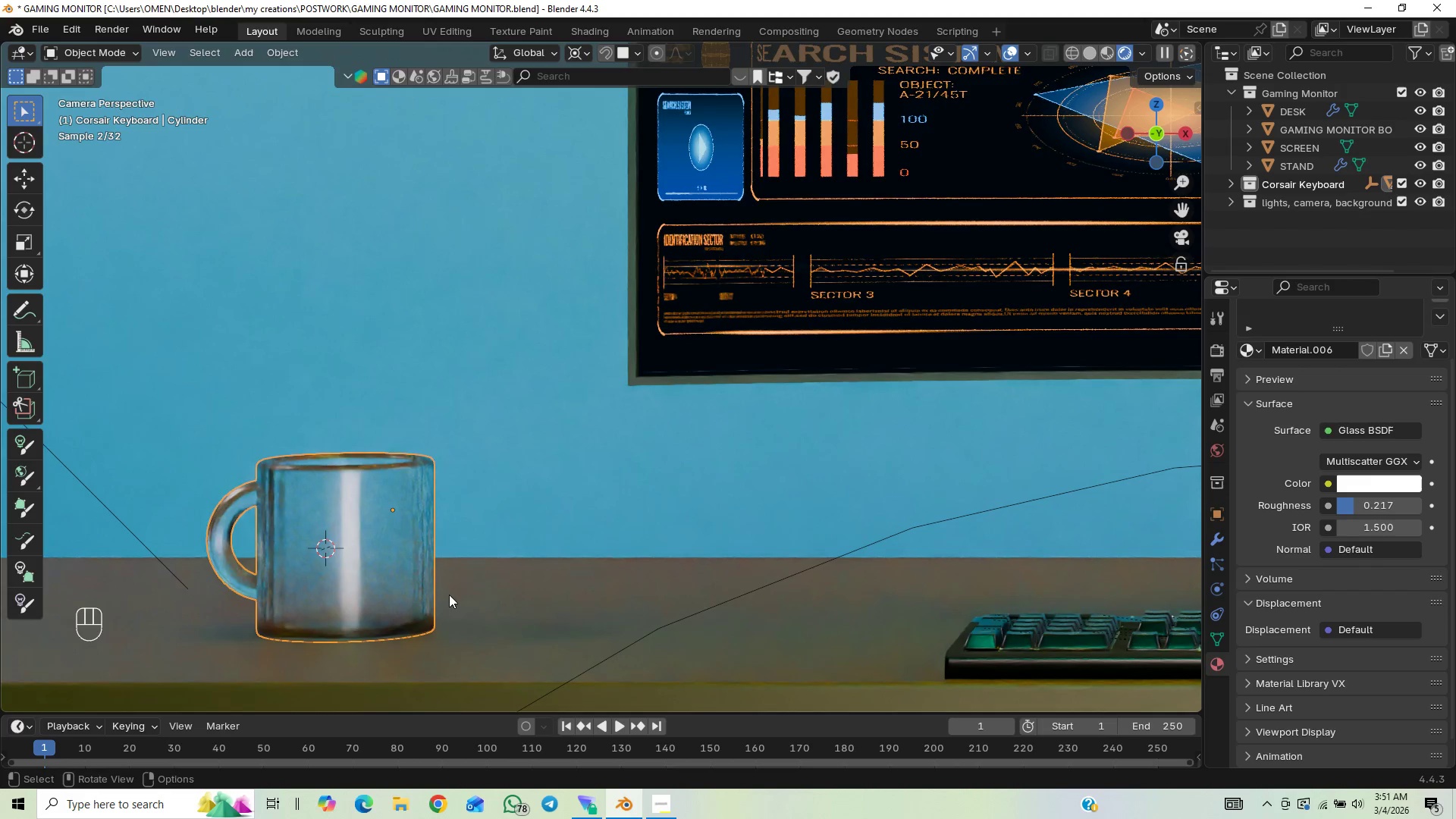 
scroll: coordinate [509, 457], scroll_direction: down, amount: 8.0
 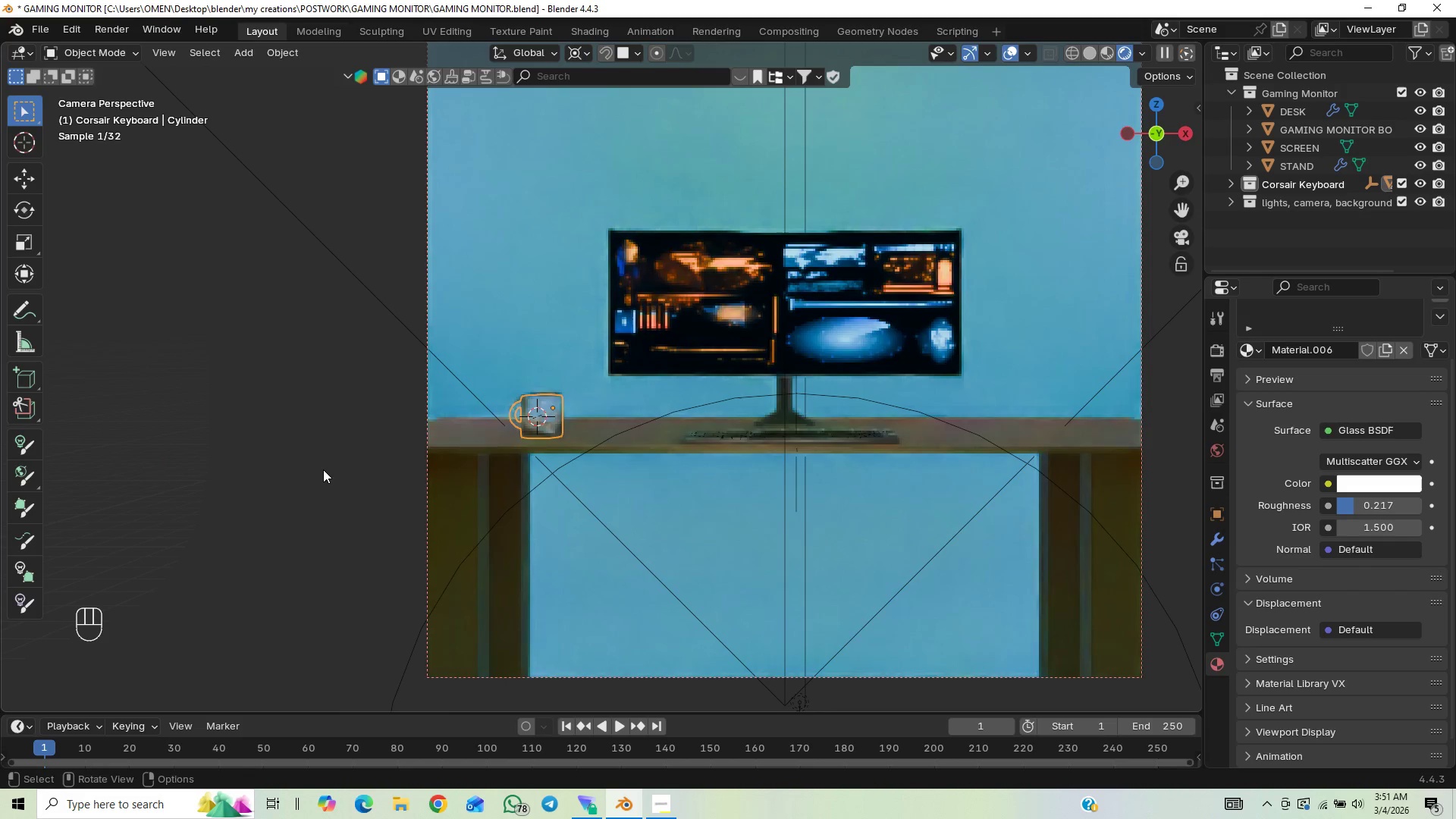 
left_click([322, 464])
 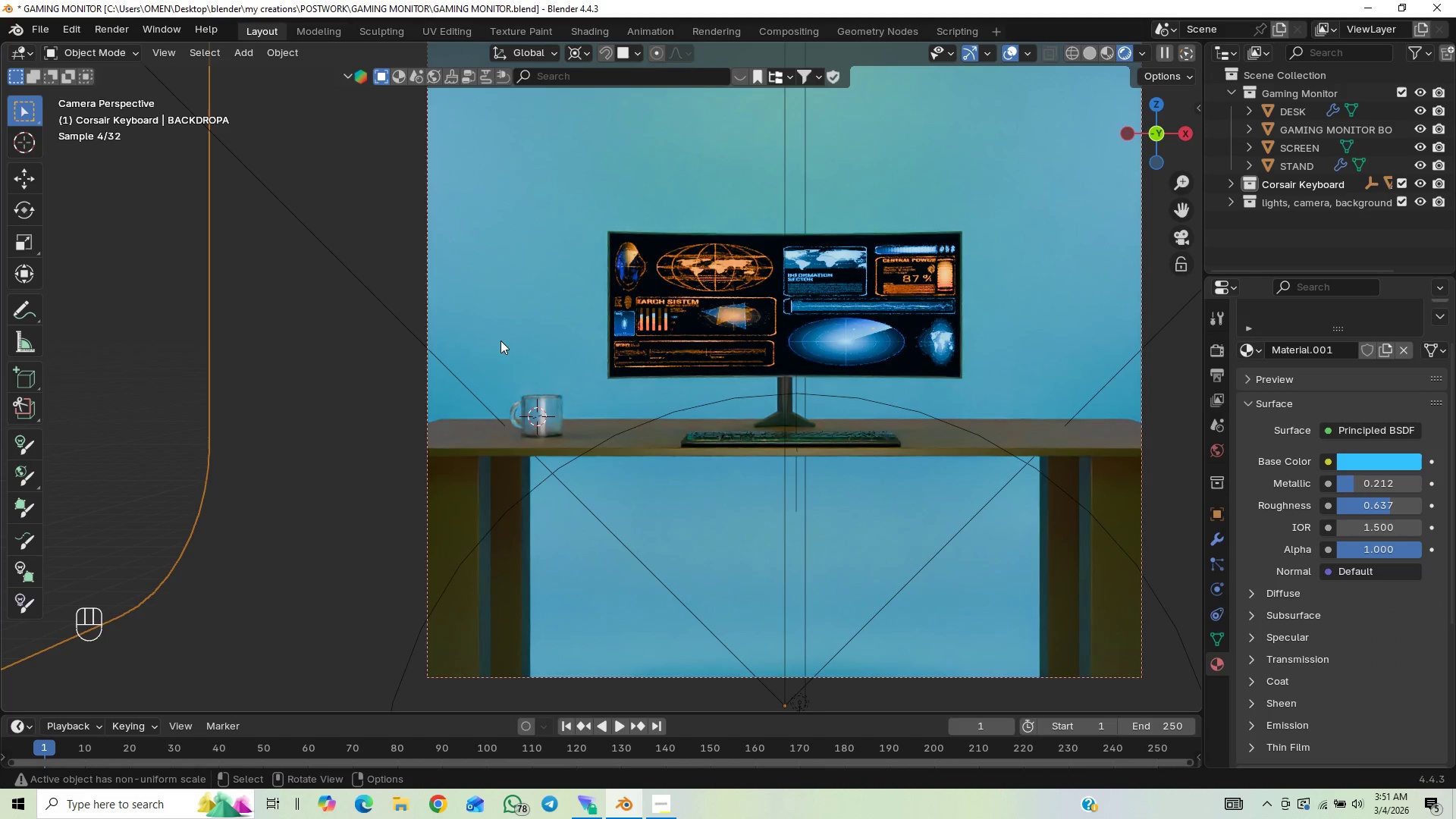 
left_click([397, 262])
 